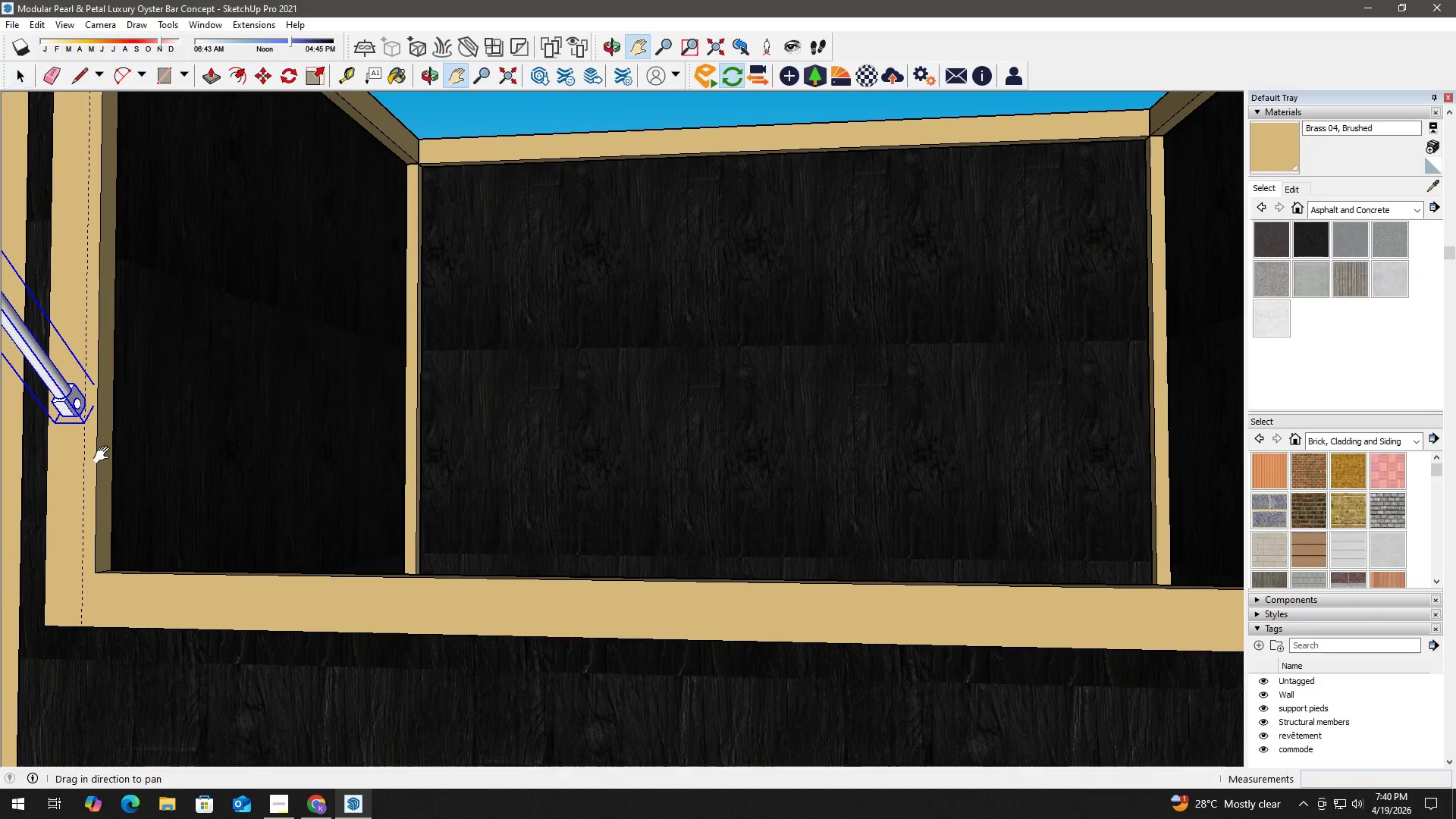 
left_click_drag(start_coordinate=[105, 455], to_coordinate=[222, 457])
 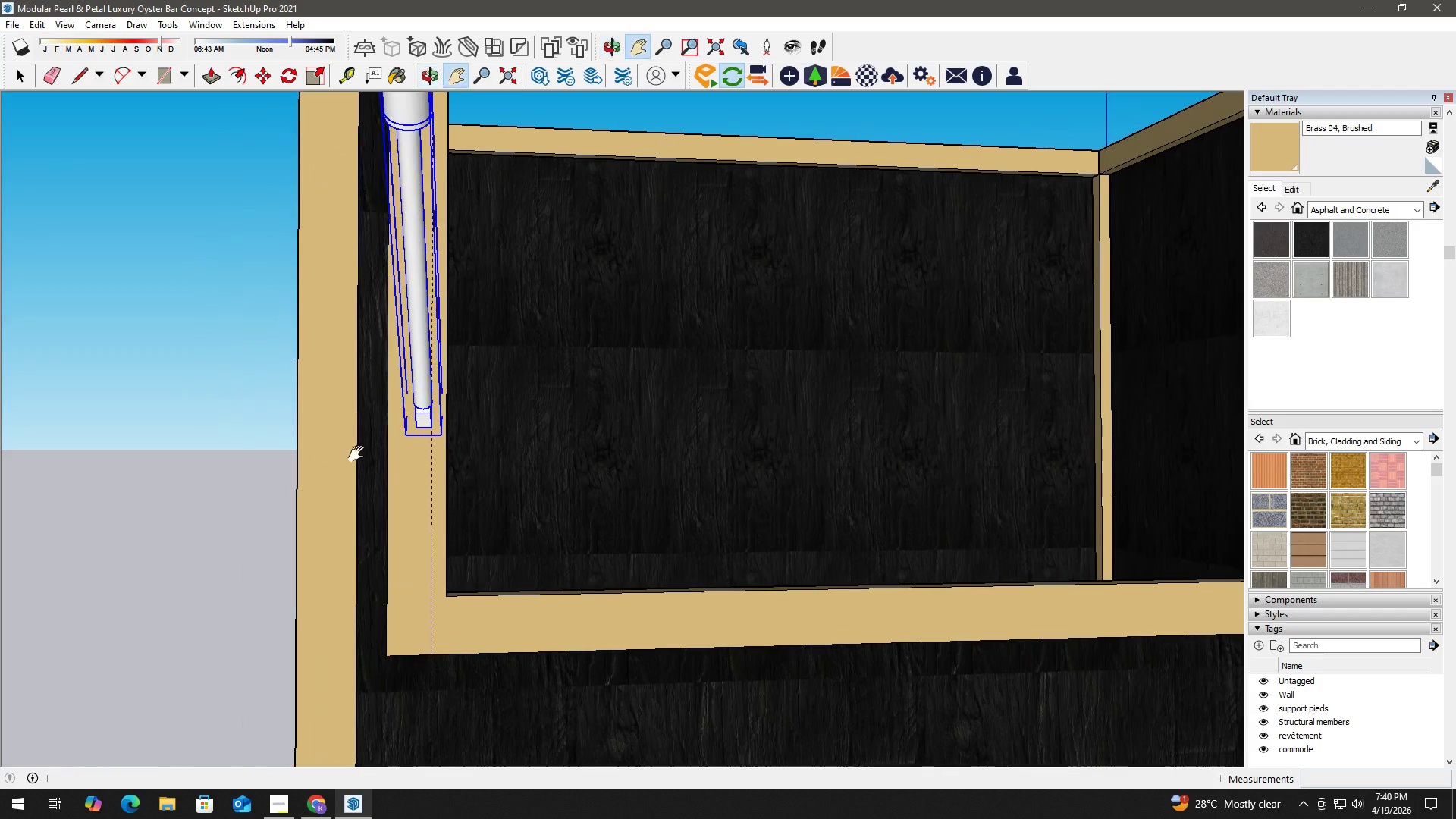 
scroll: coordinate [417, 447], scroll_direction: up, amount: 2.0
 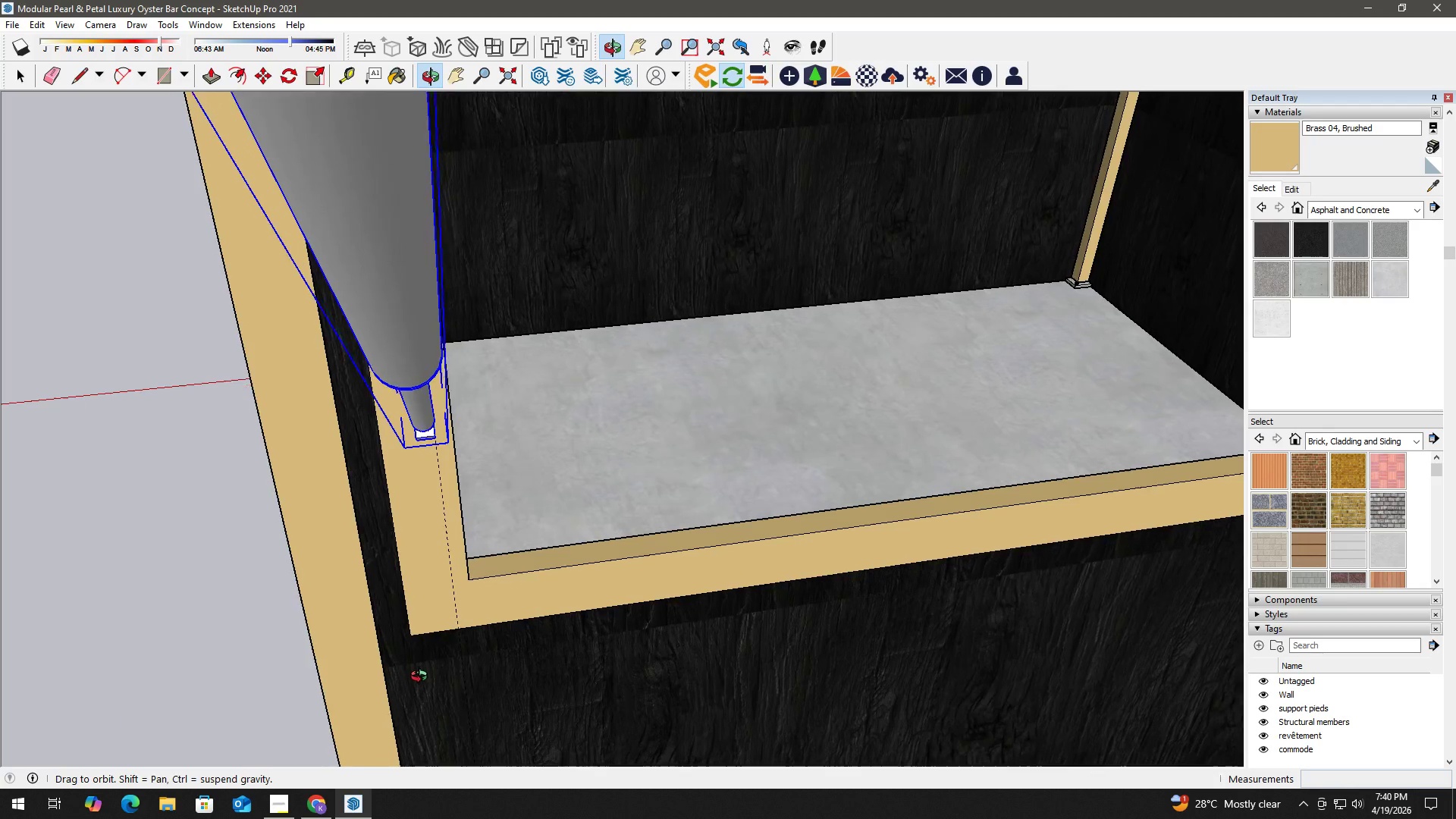 
wait(5.95)
 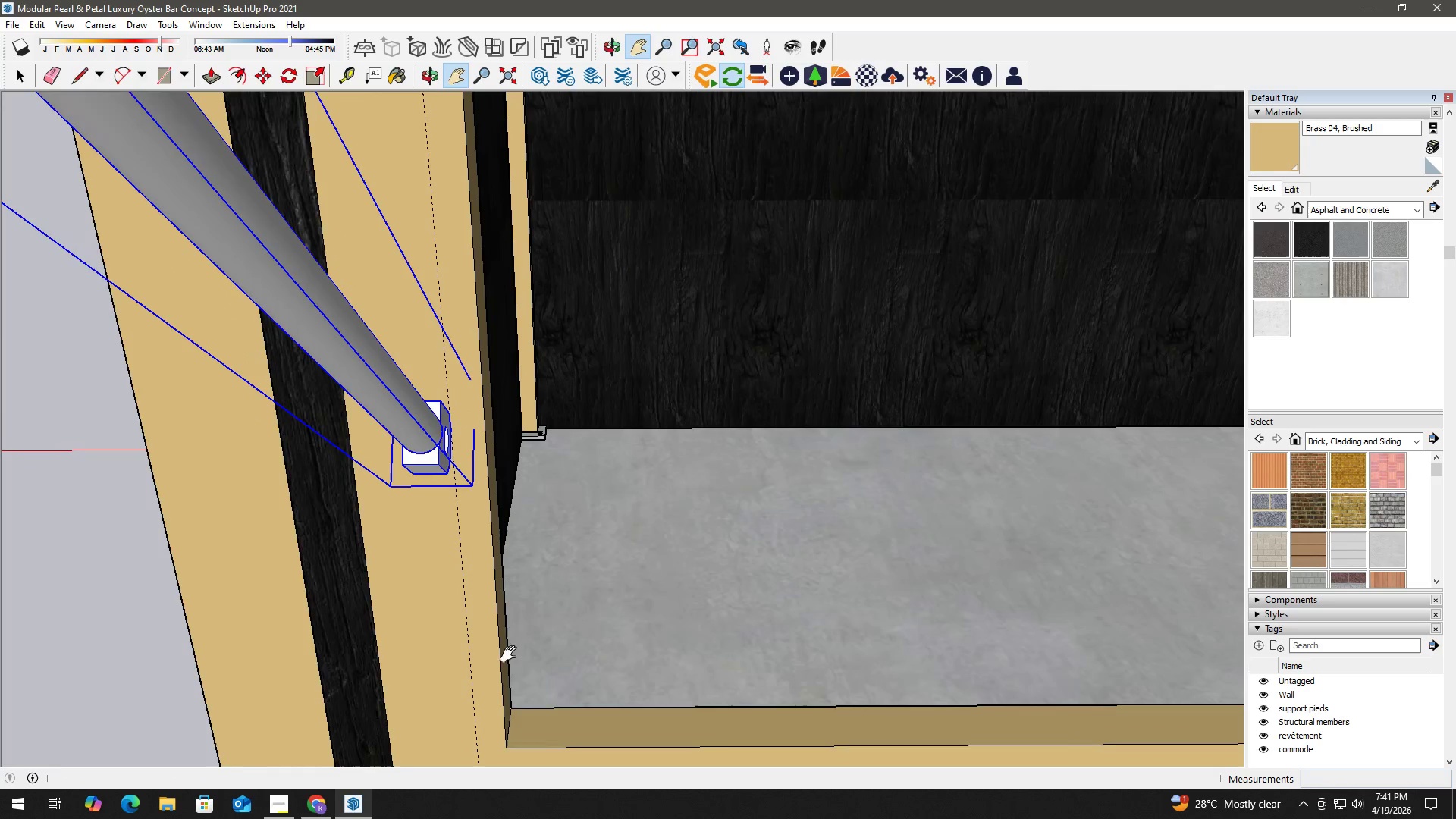 
key(H)
 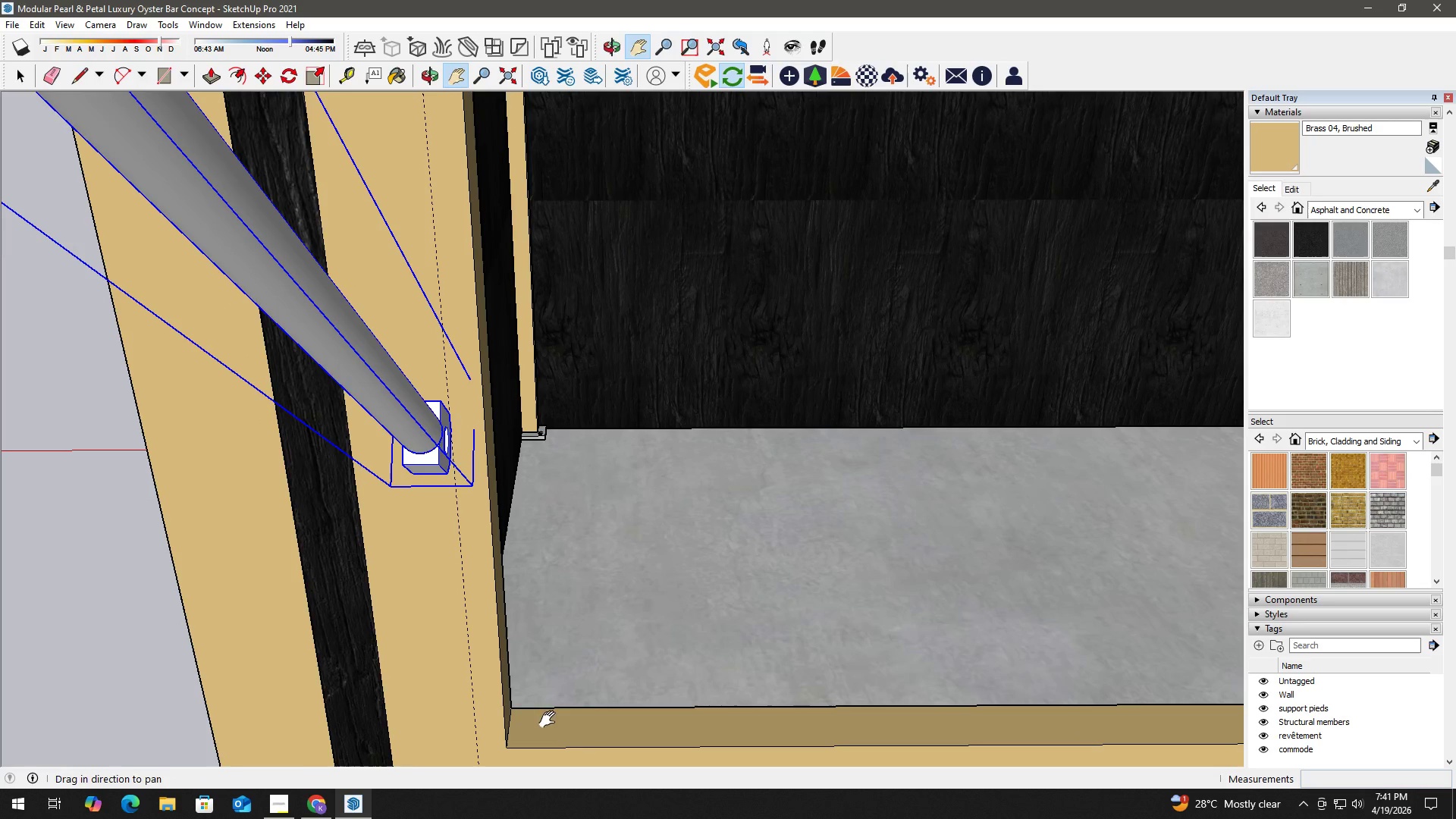 
key(Space)
 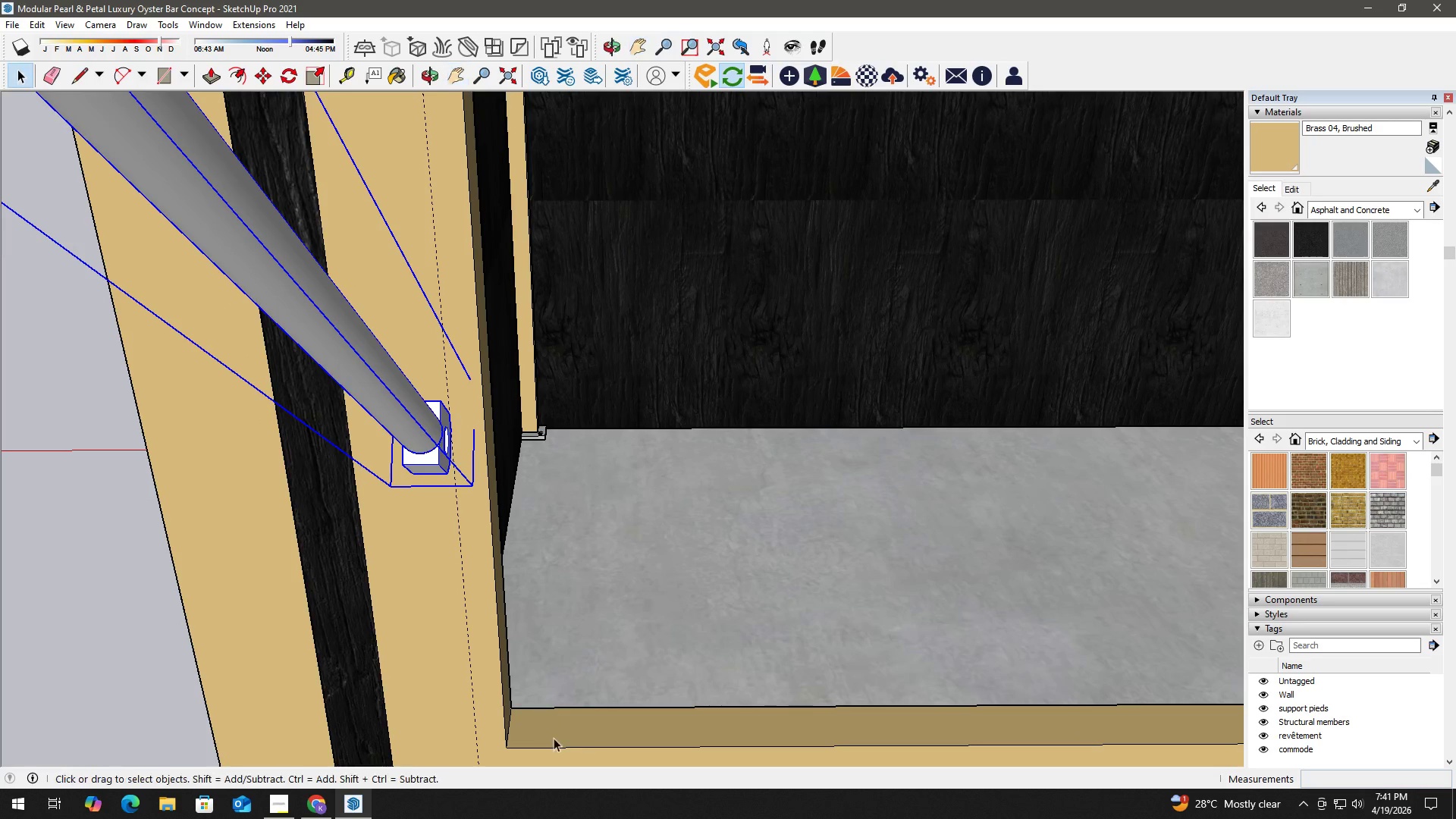 
key(T)
 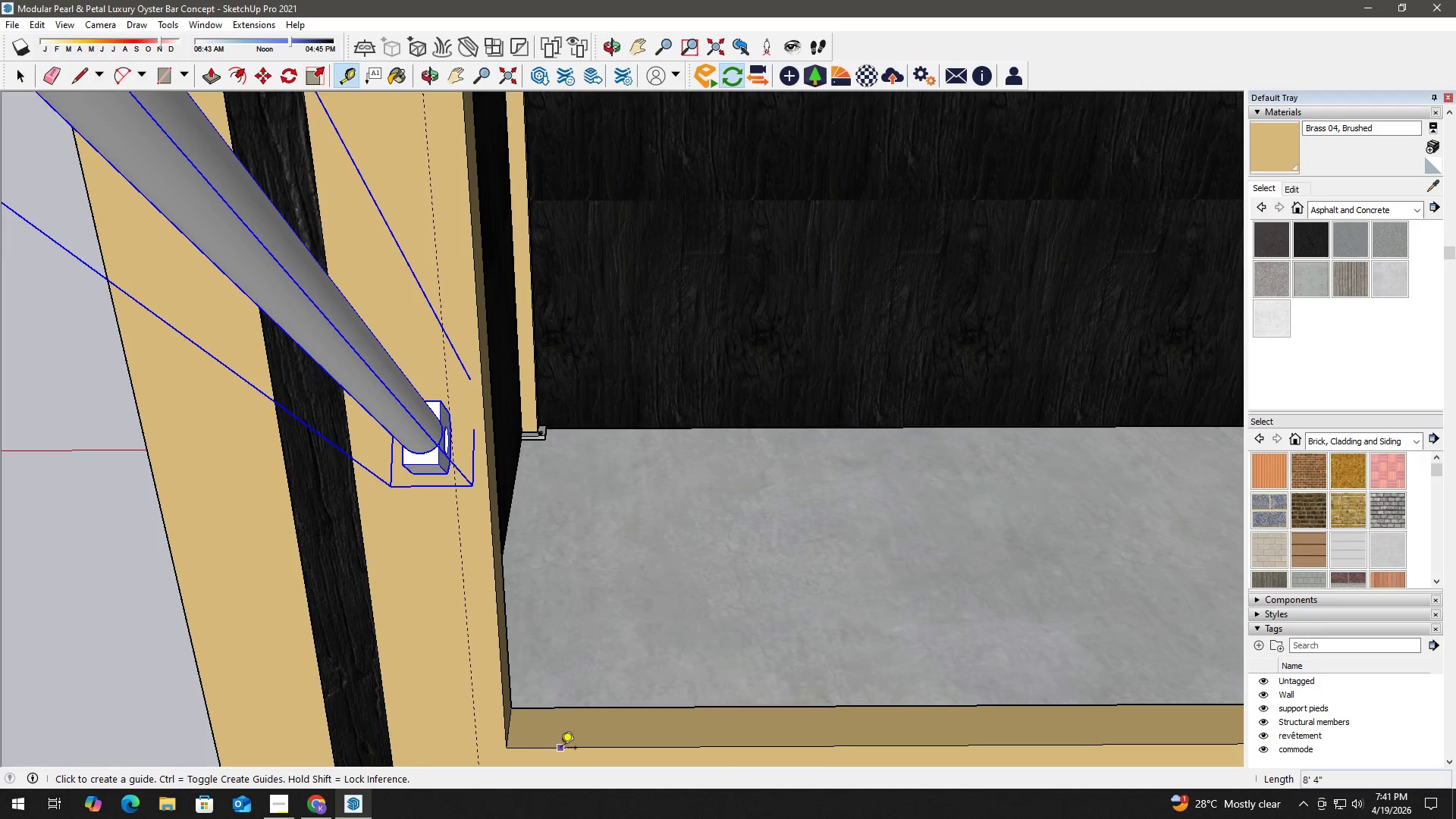 
scroll: coordinate [485, 597], scroll_direction: up, amount: 6.0
 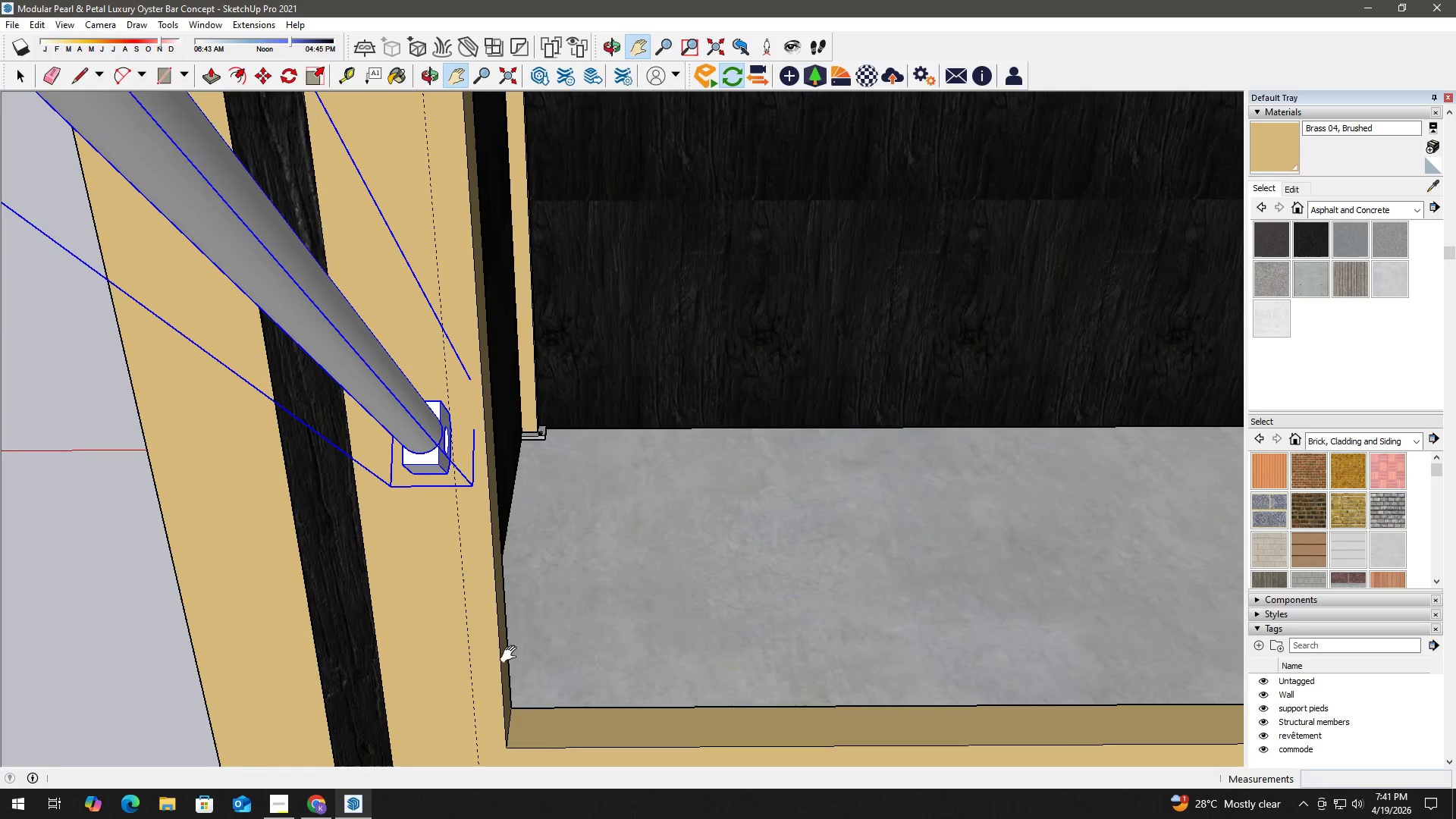 
left_click_drag(start_coordinate=[561, 749], to_coordinate=[562, 742])
 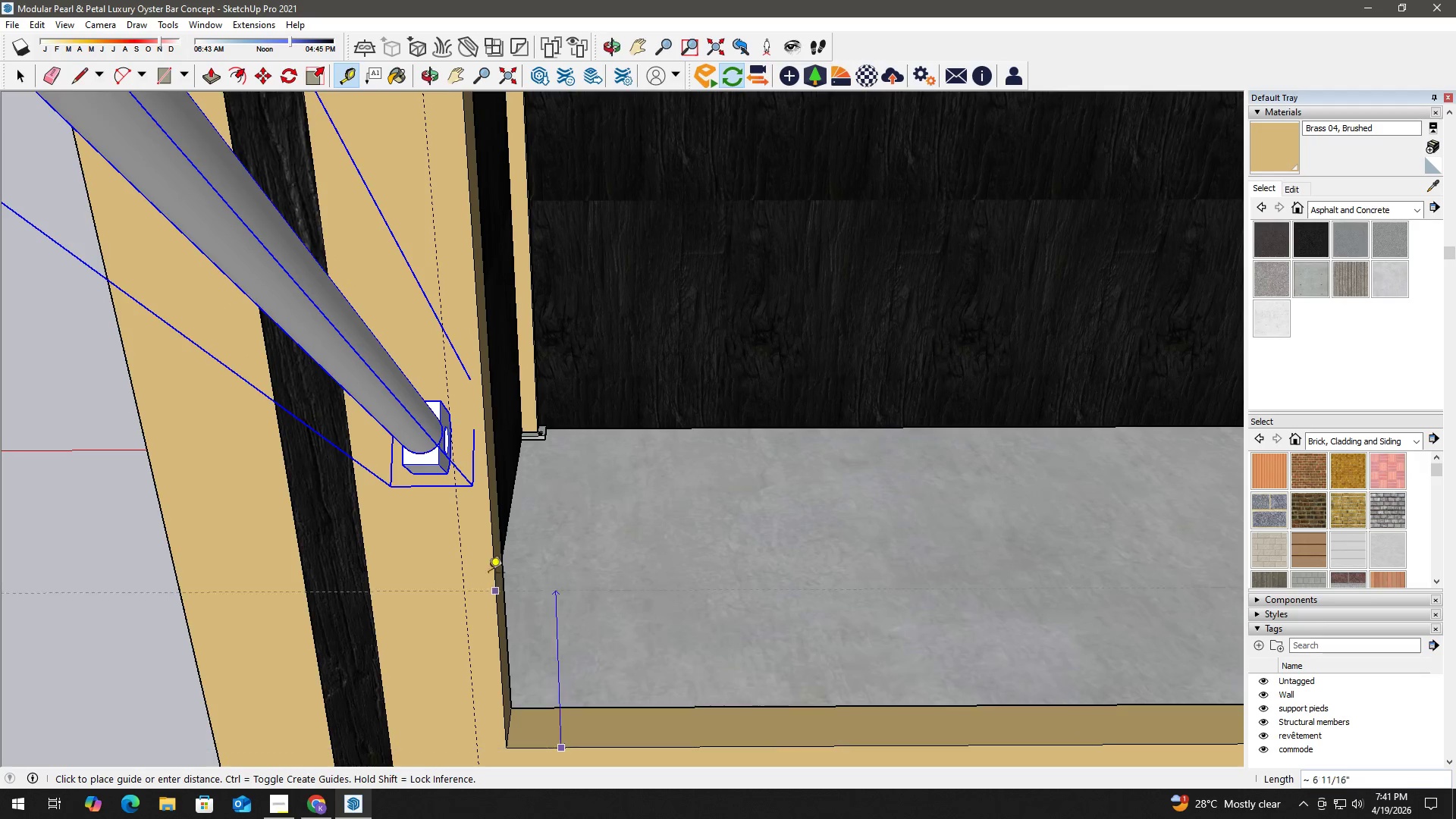 
scroll: coordinate [461, 480], scroll_direction: up, amount: 4.0
 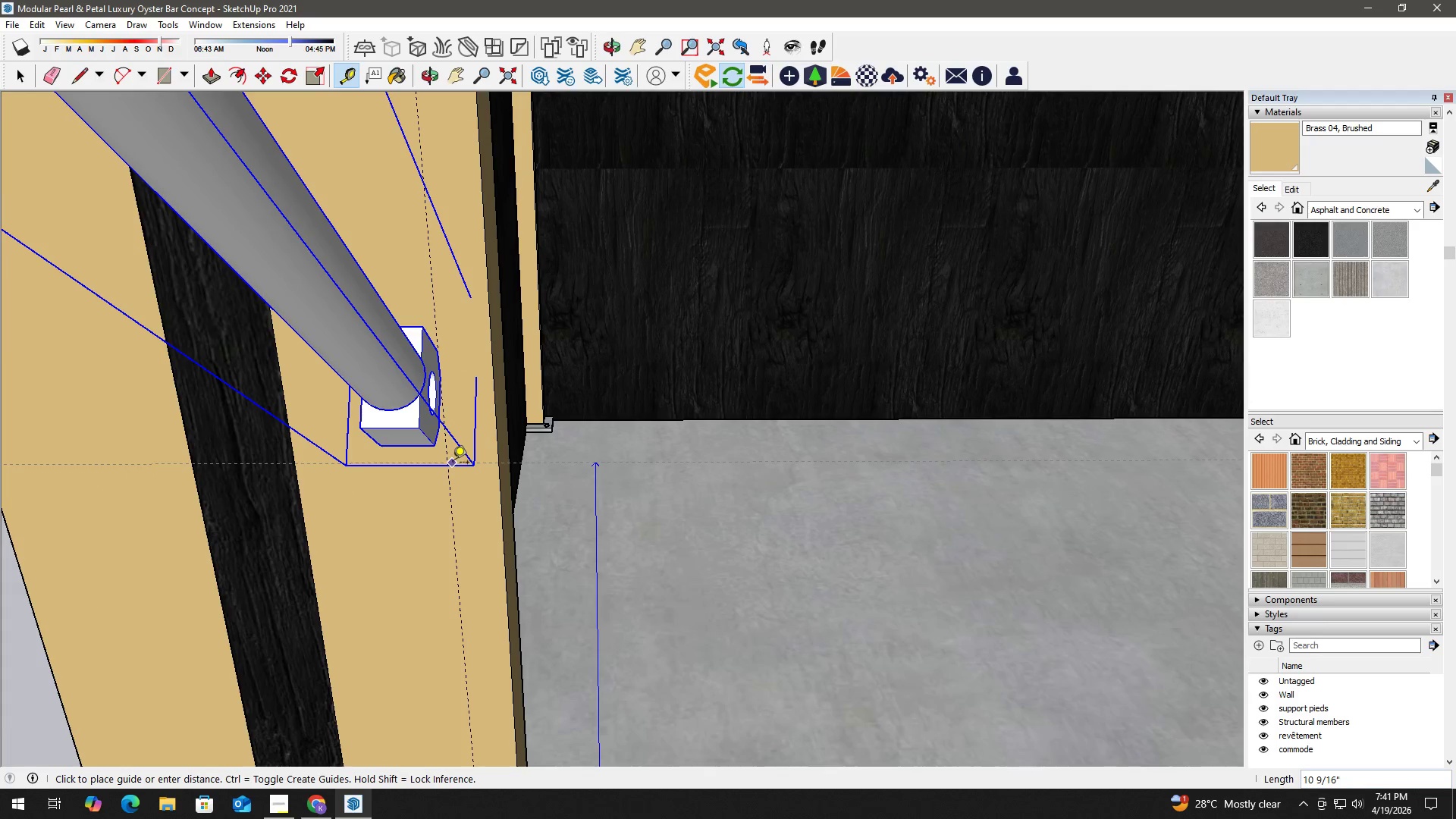 
left_click([453, 463])
 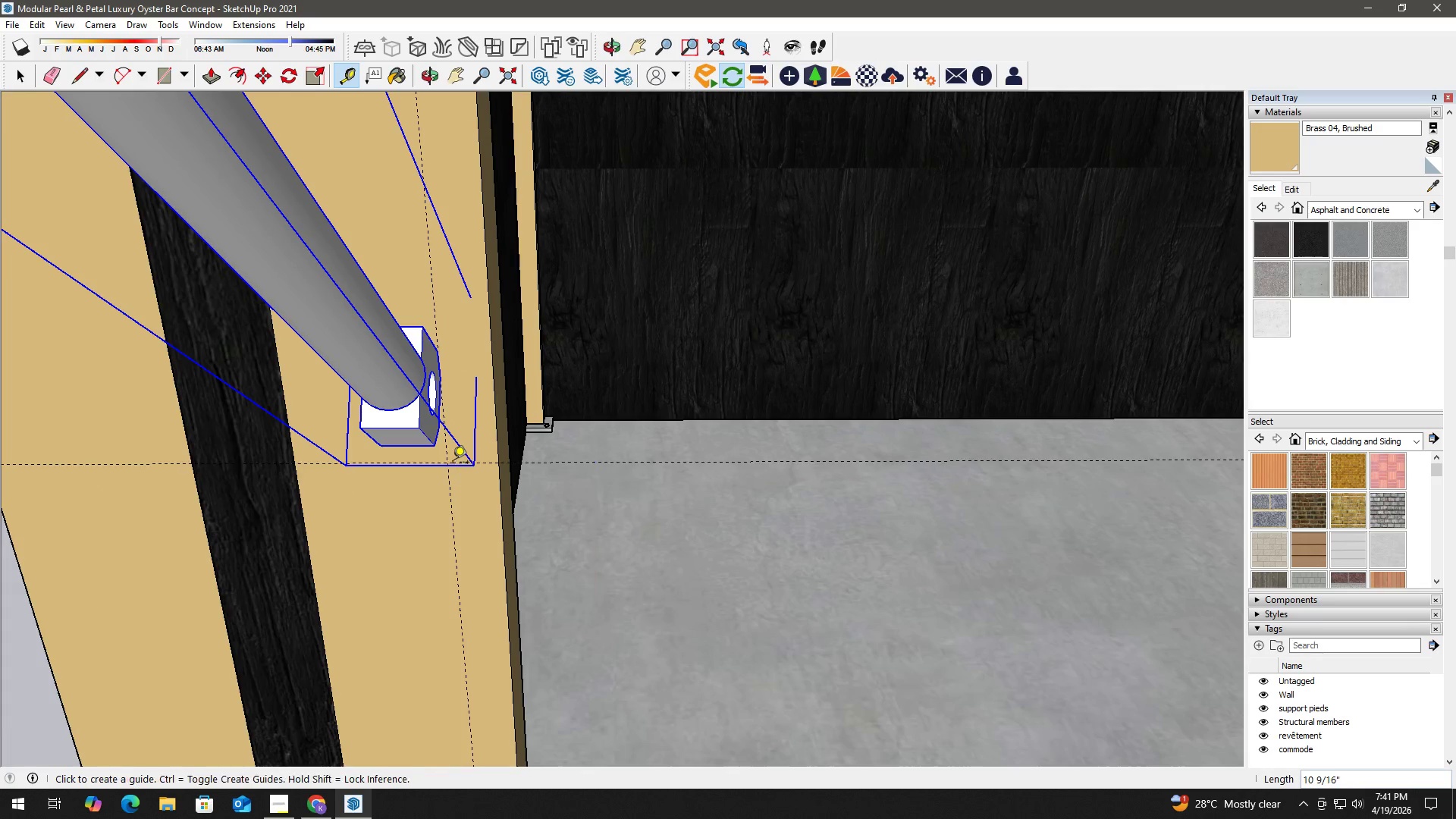 
key(Space)
 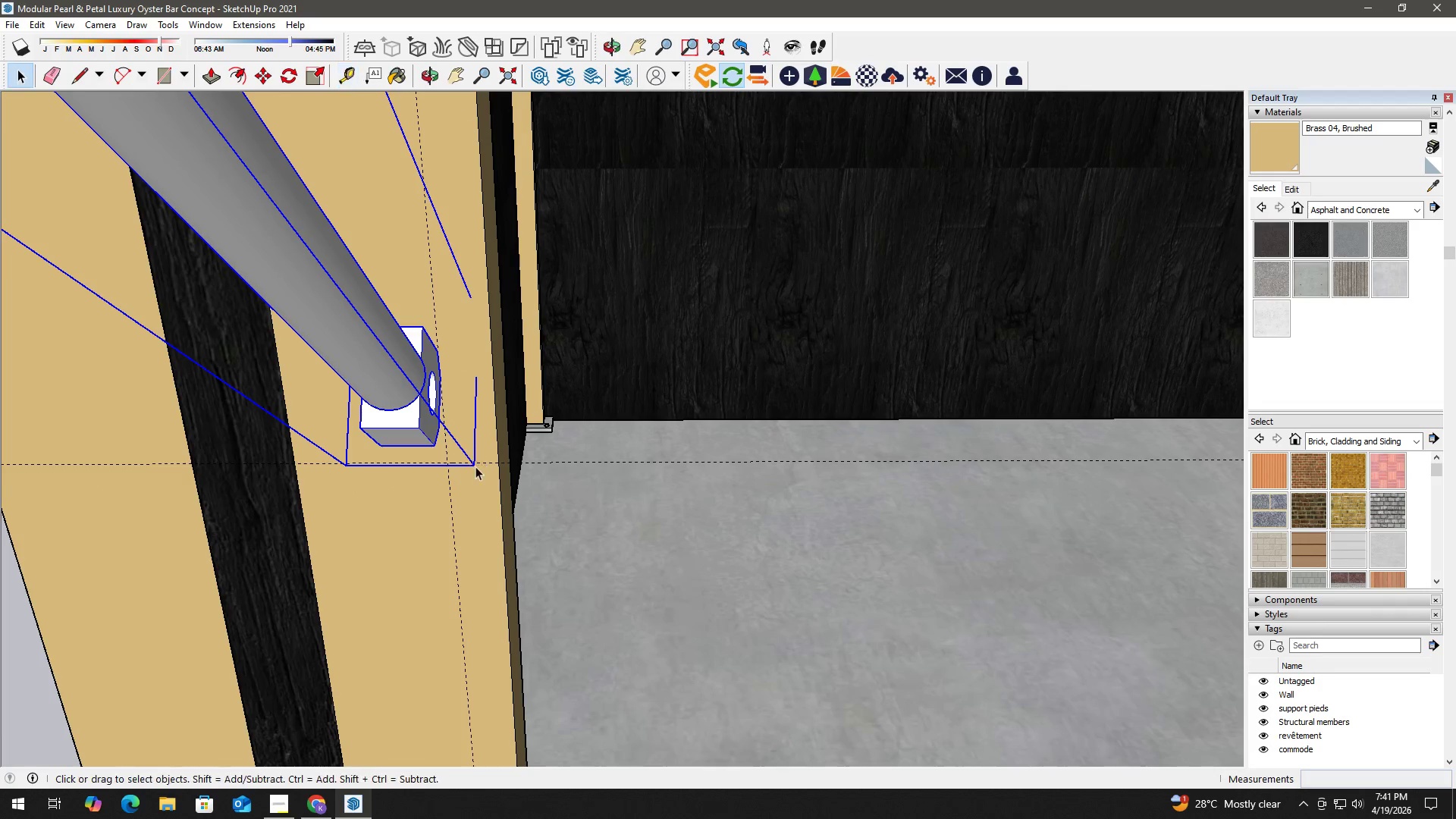 
key(T)
 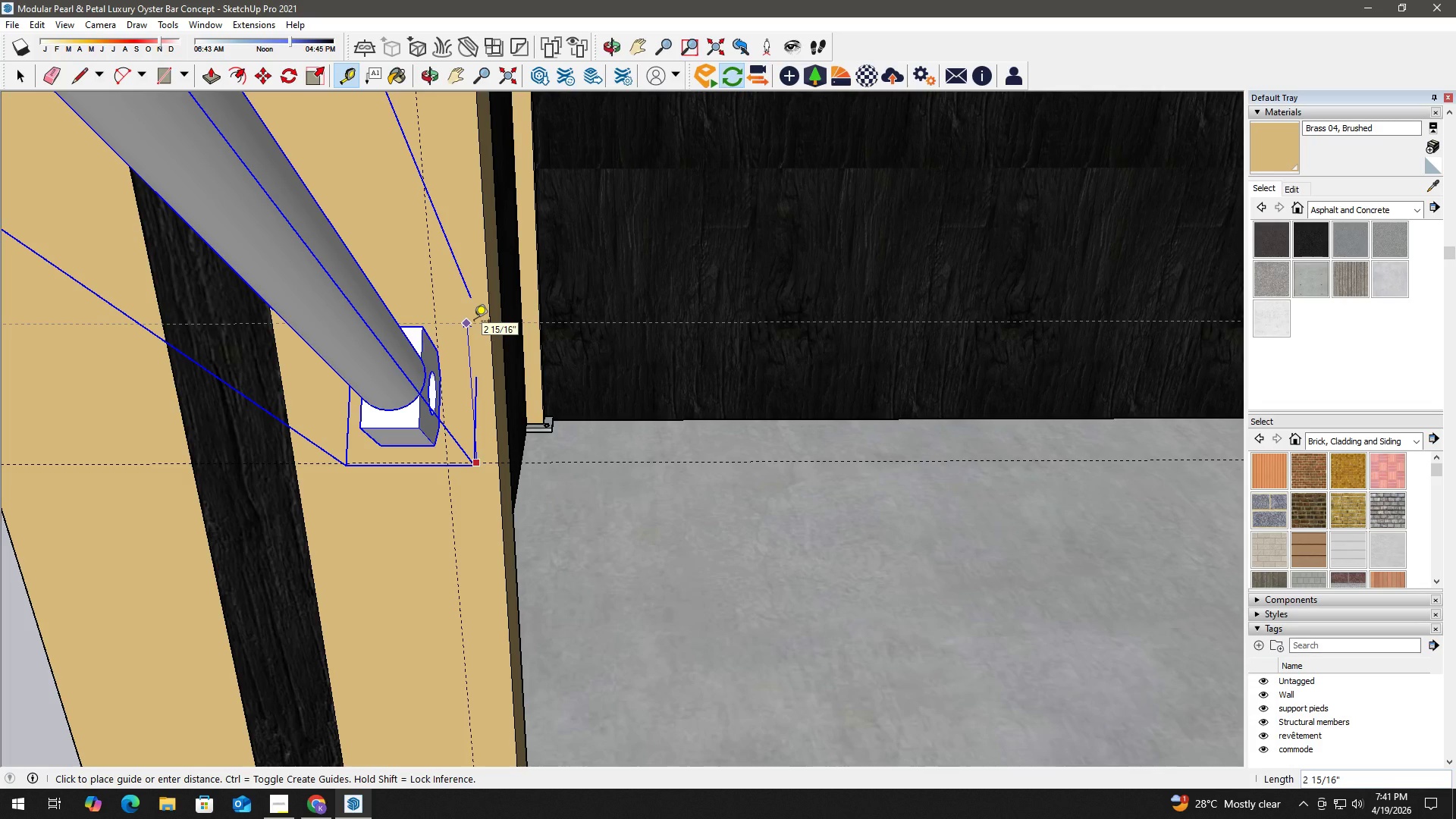 
key(Numpad3)
 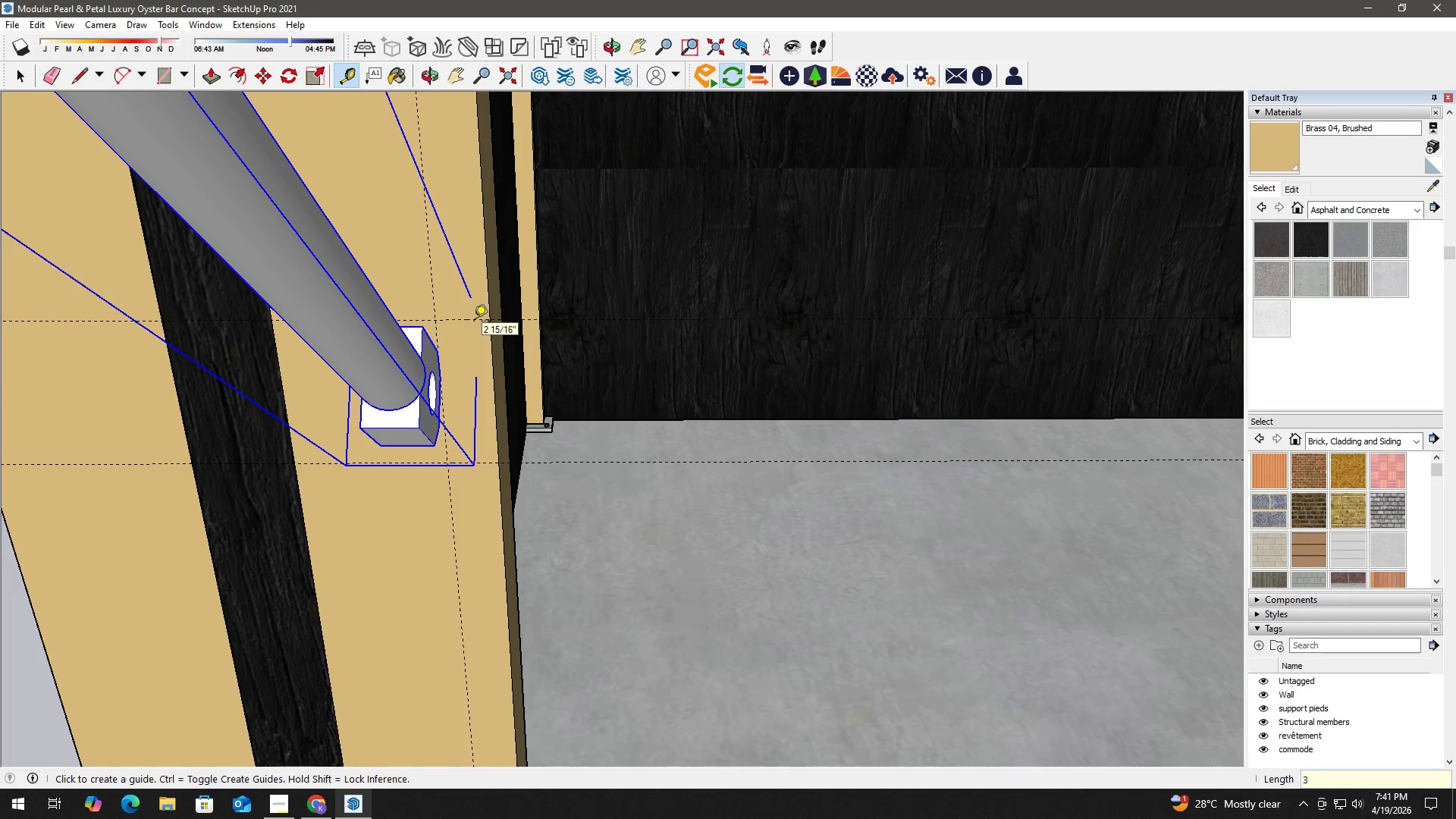 
key(NumpadEnter)
 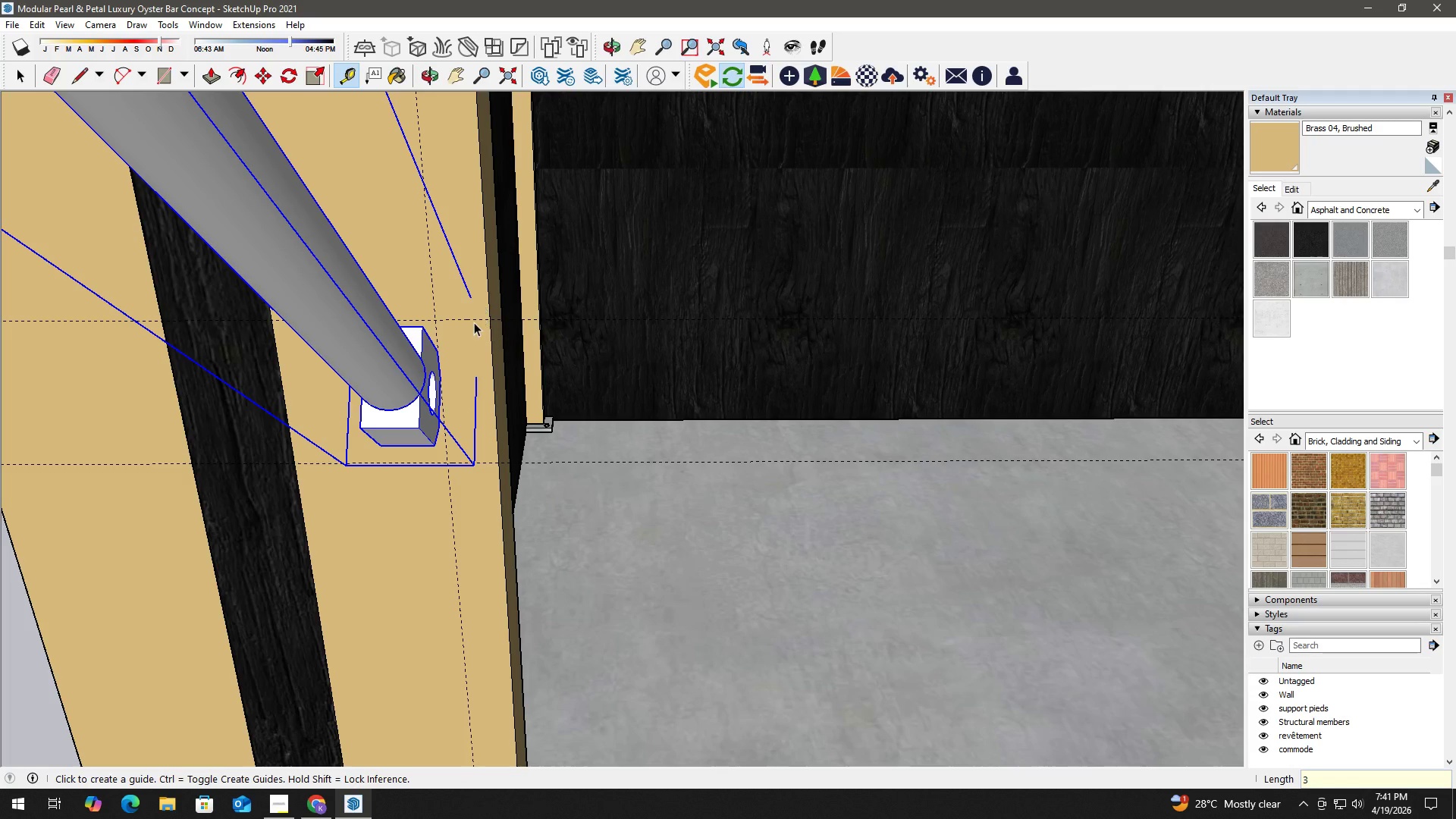 
key(Space)
 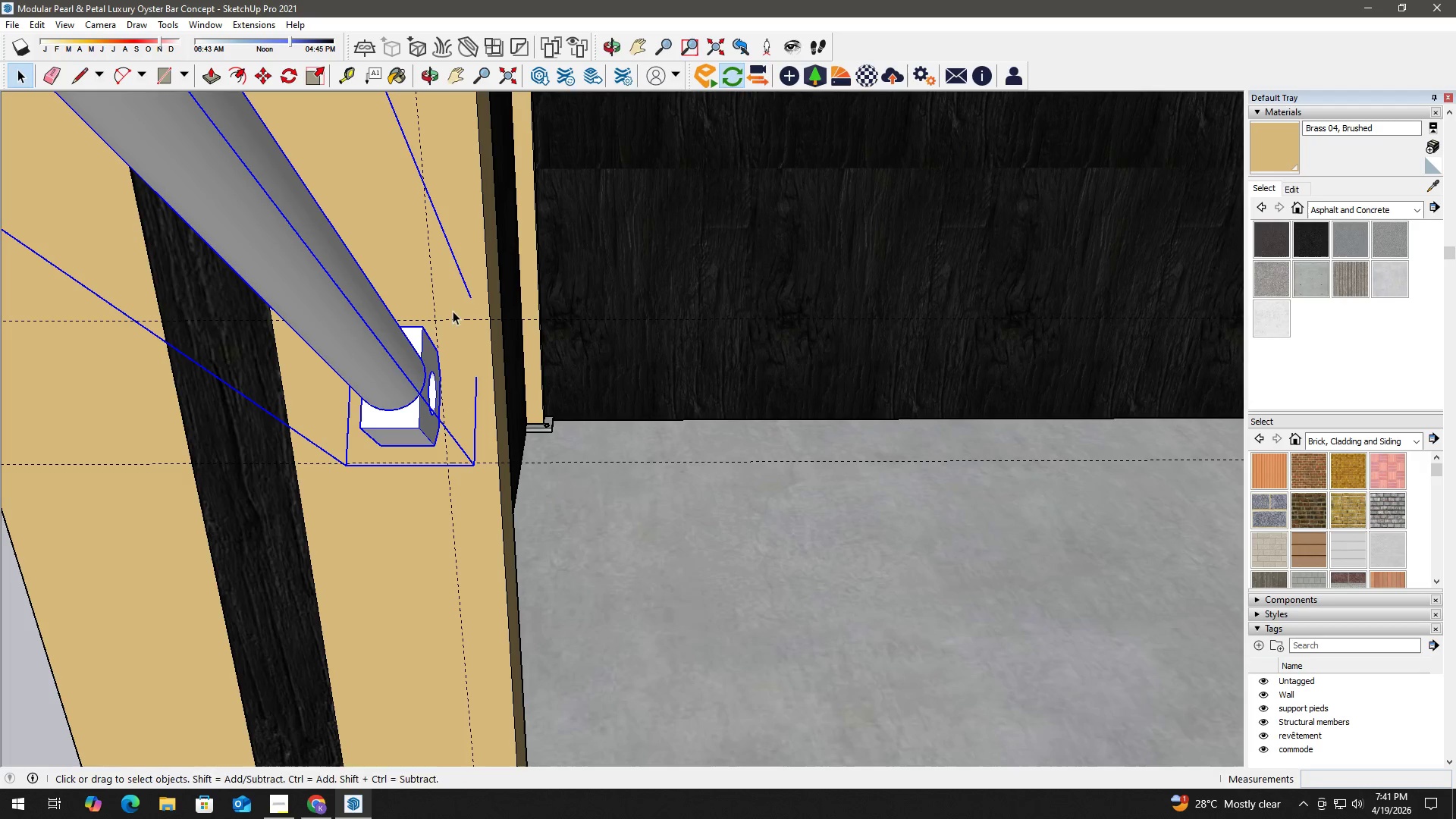 
key(R)
 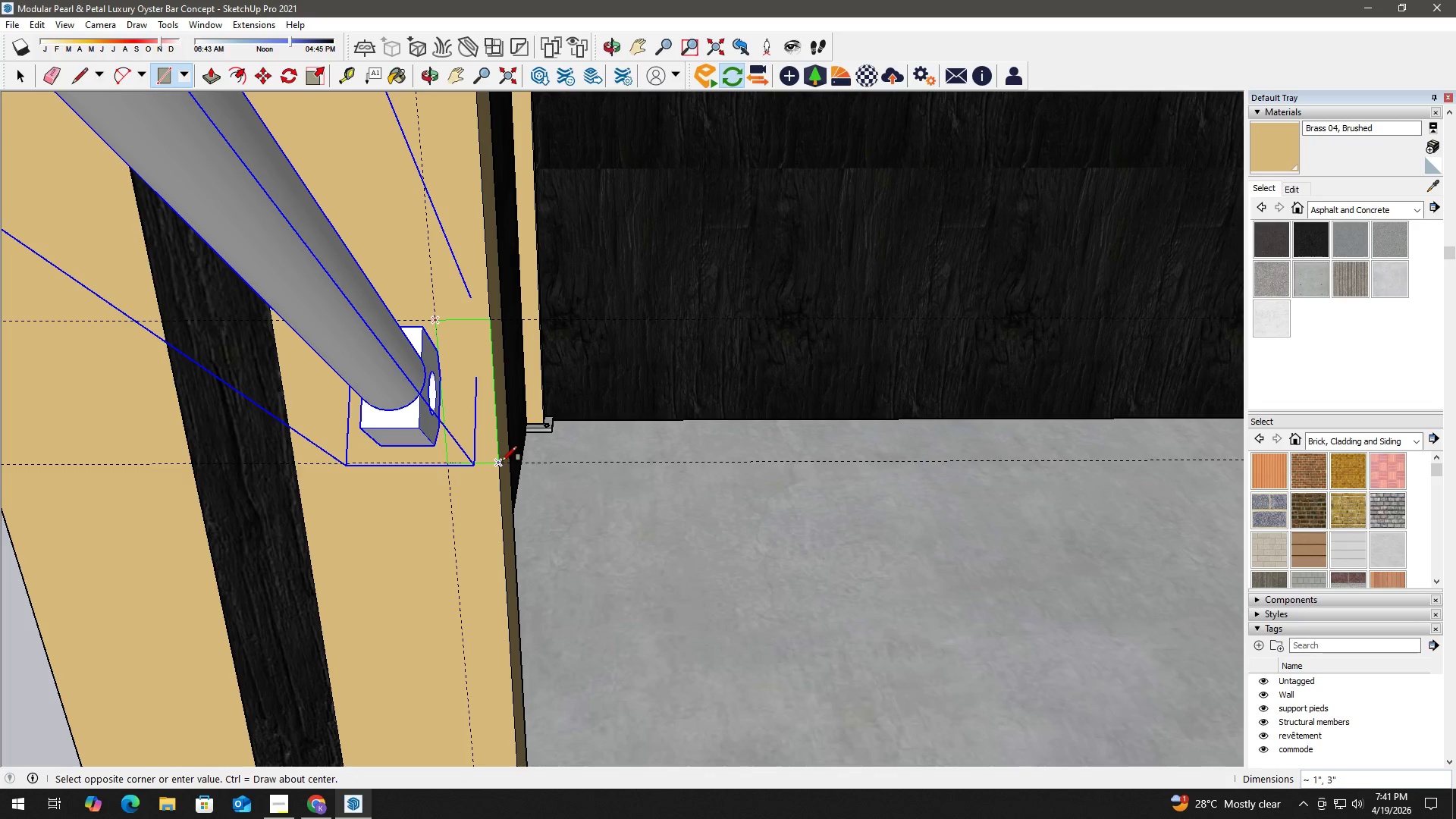 
key(Space)
 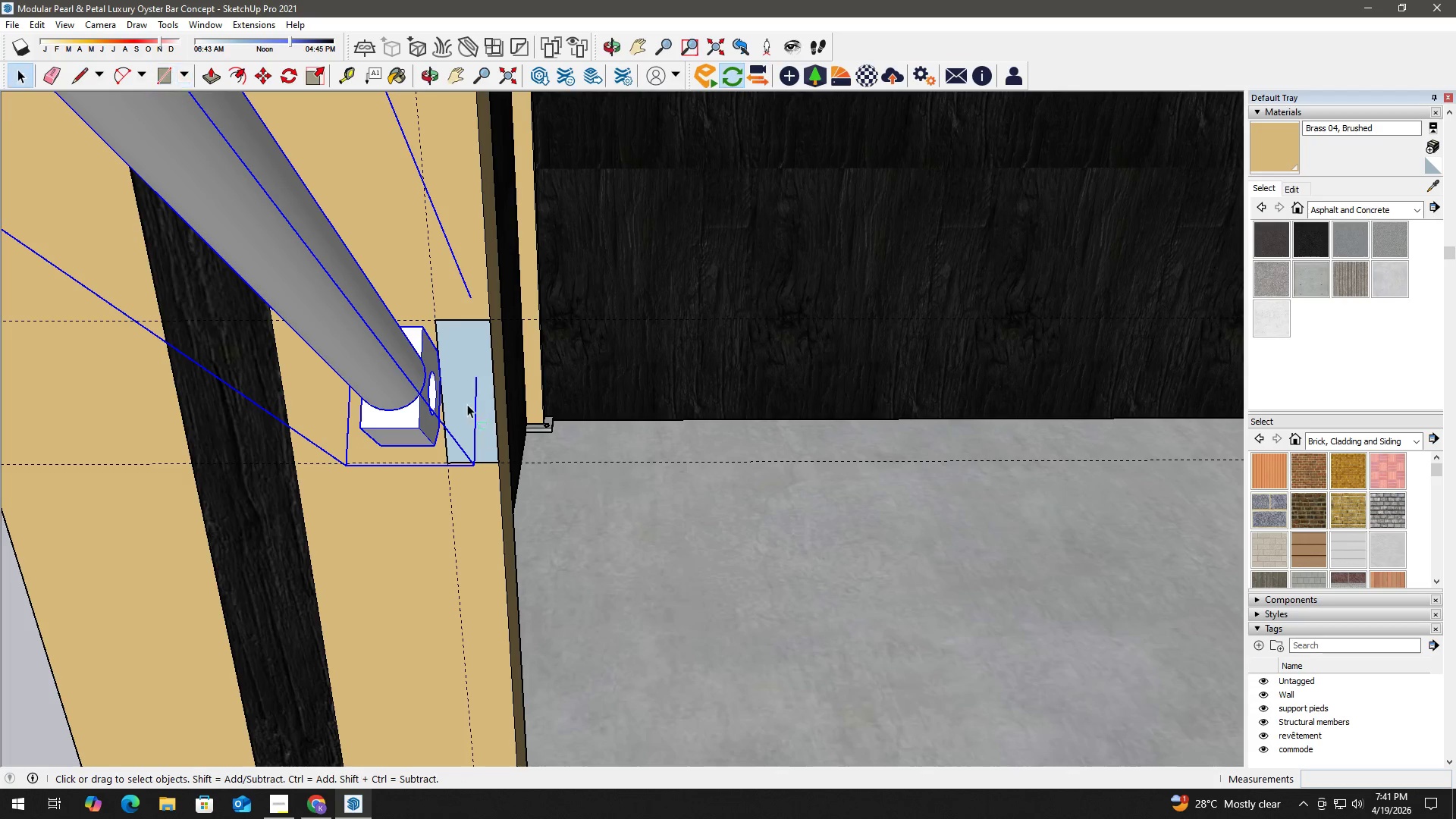 
double_click([466, 401])
 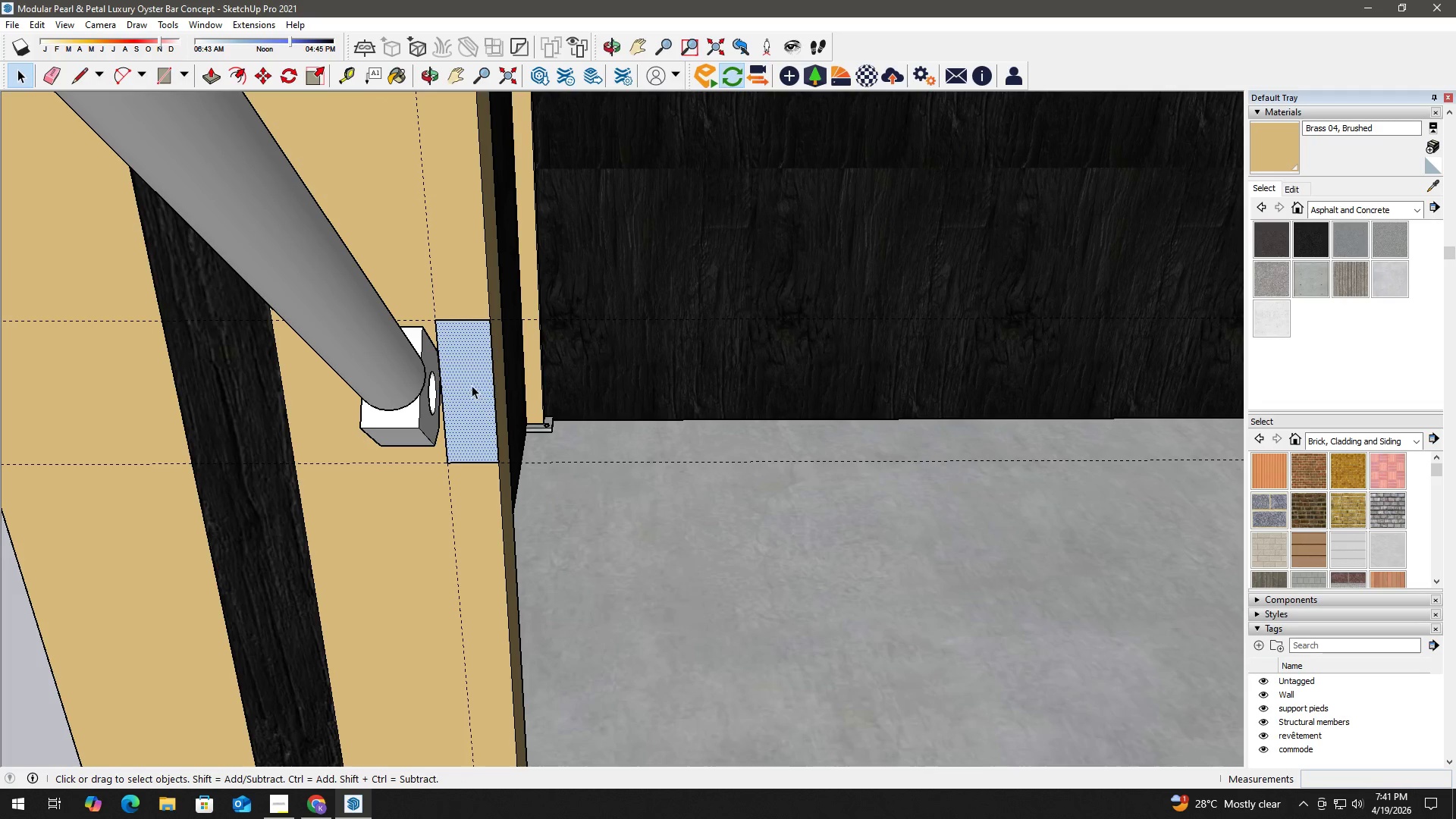 
key(P)
 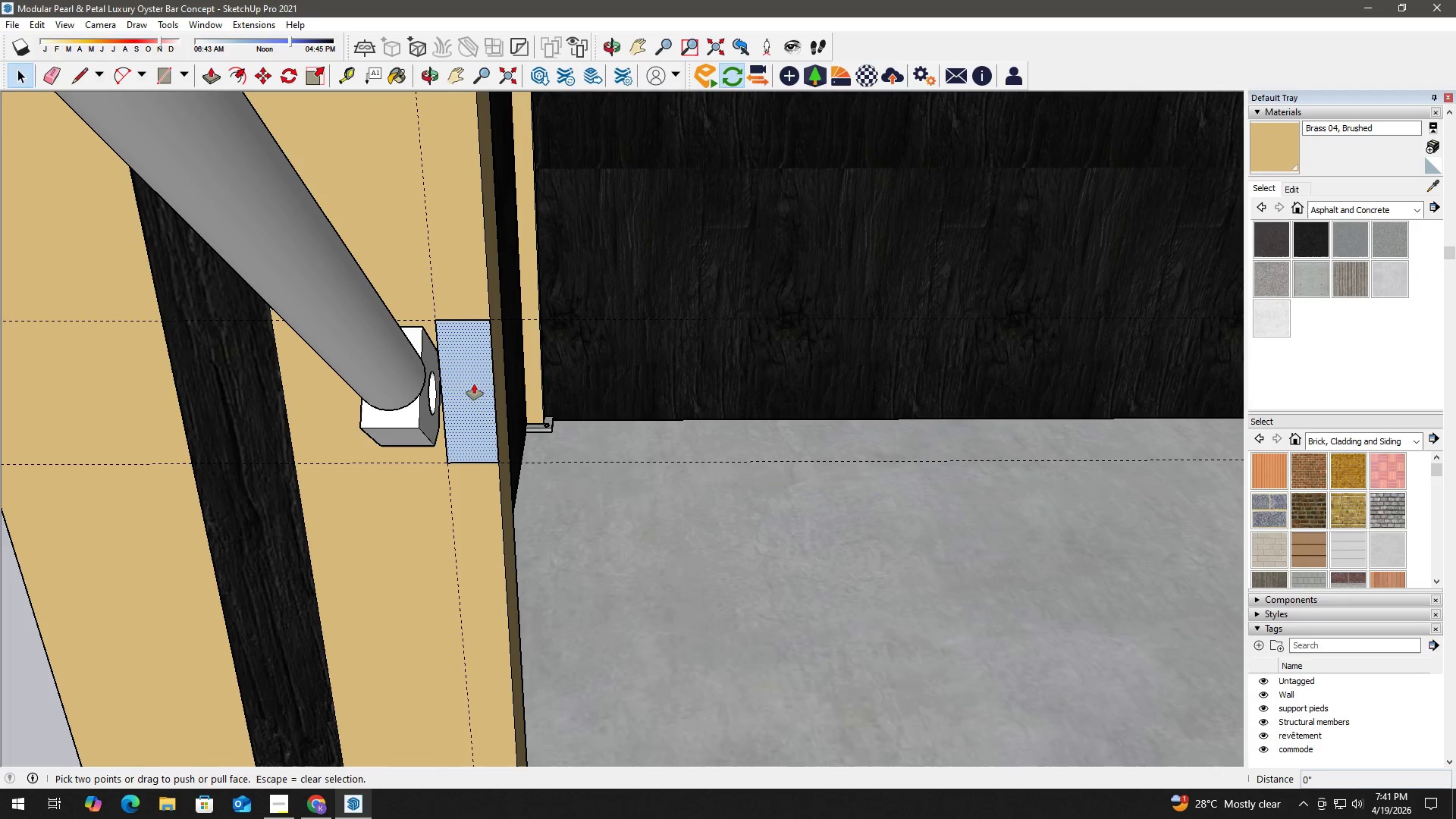 
left_click([474, 383])
 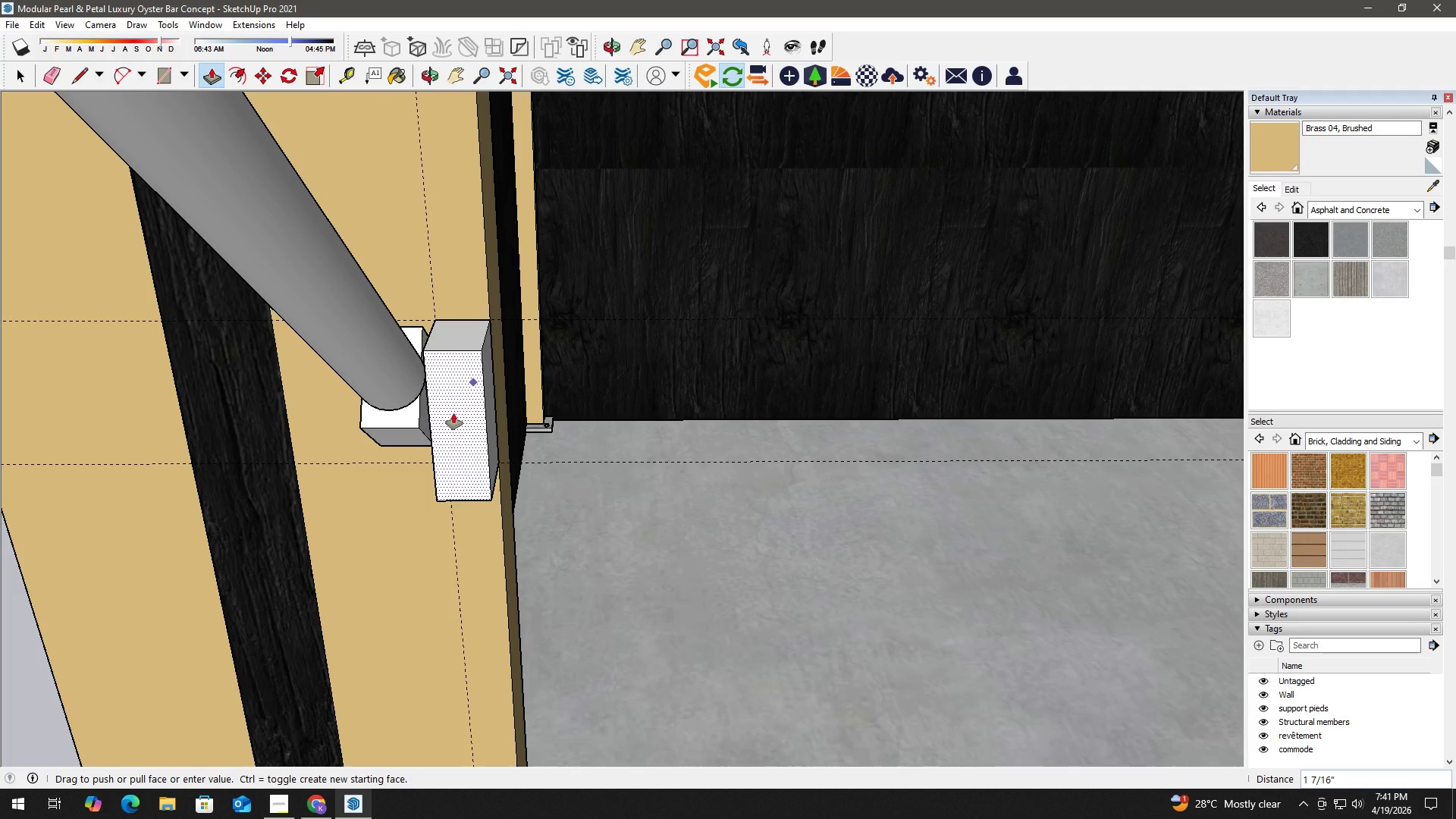 
key(Numpad3)
 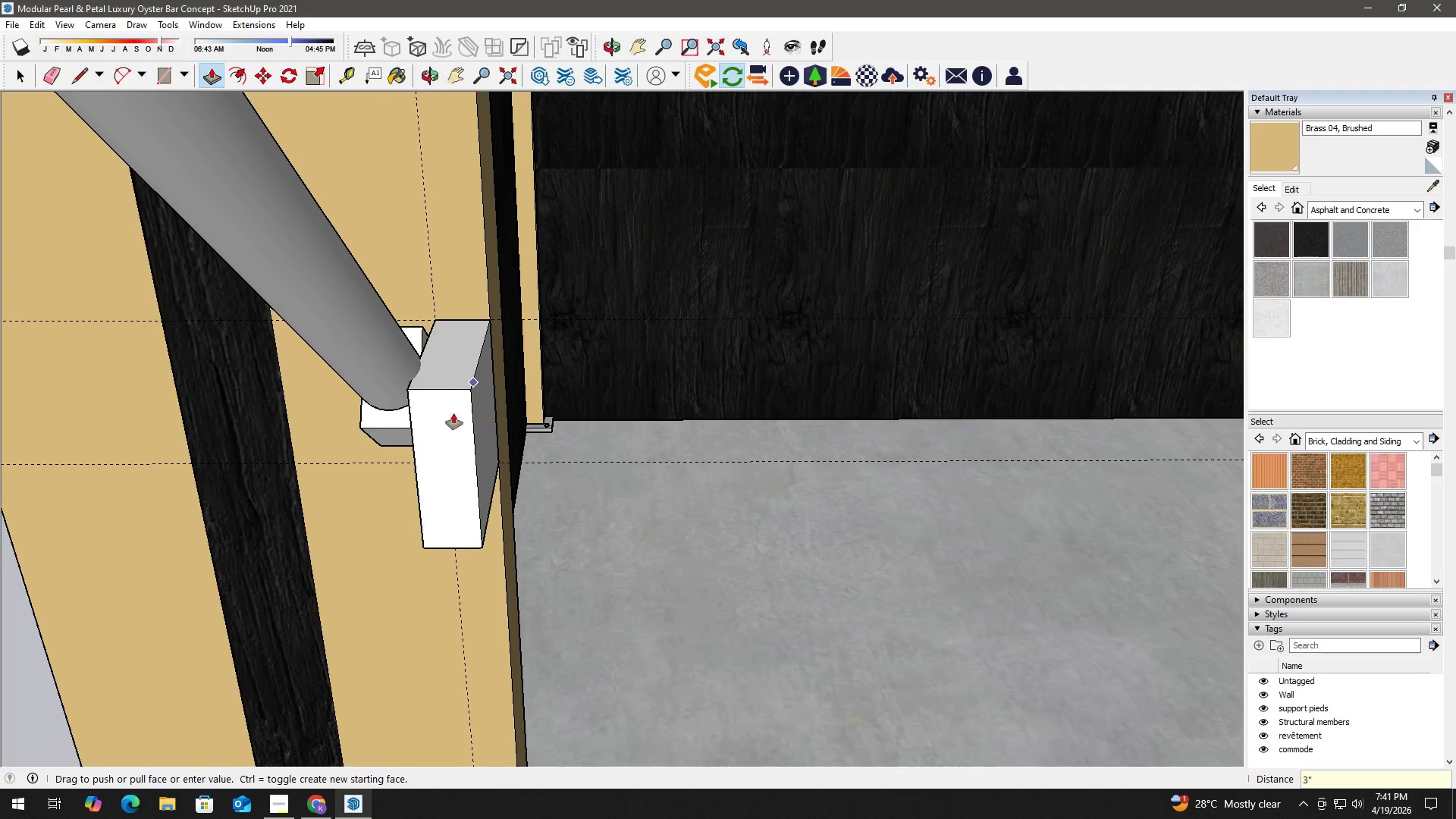 
key(NumpadEnter)
 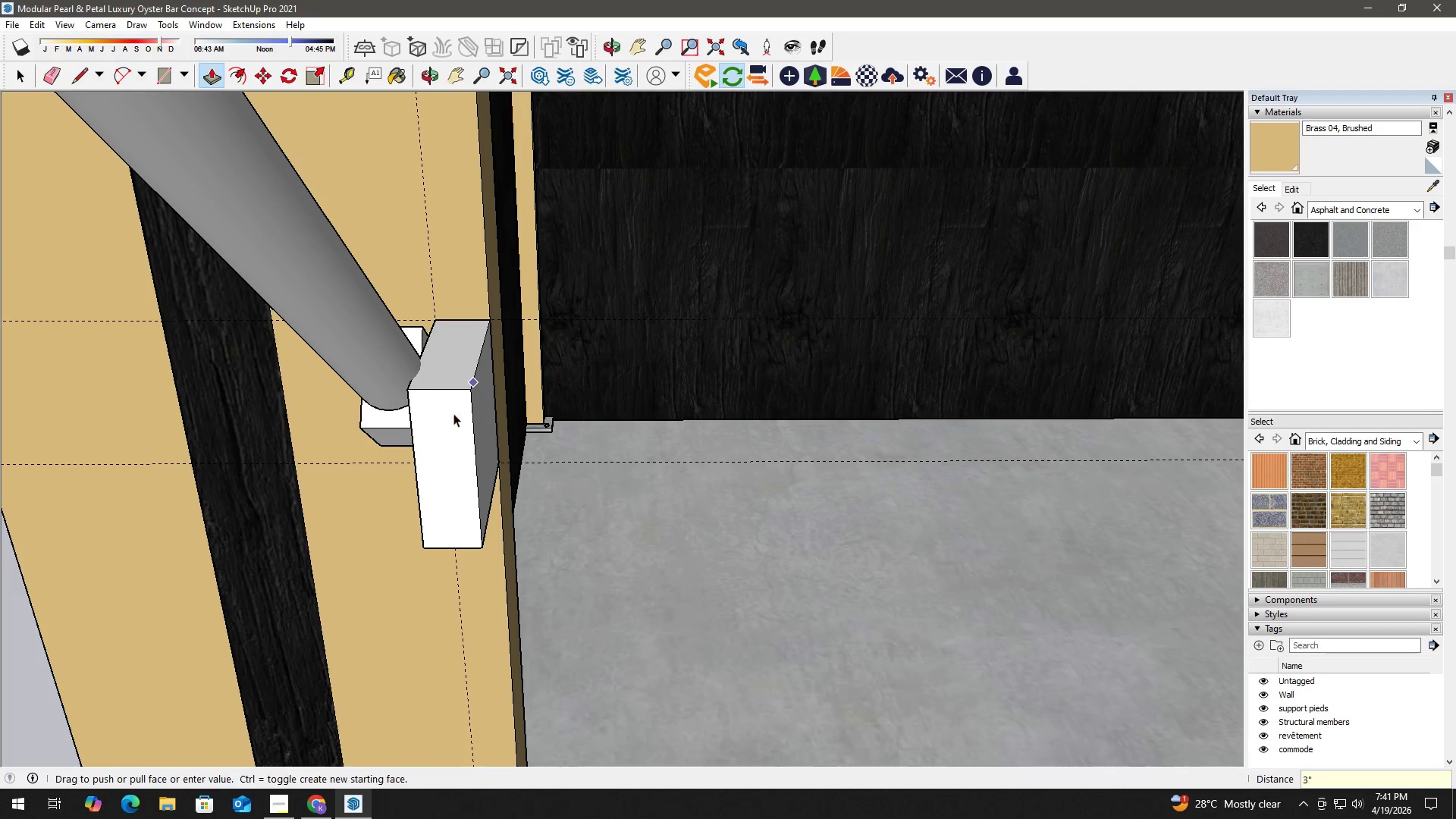 
key(Space)
 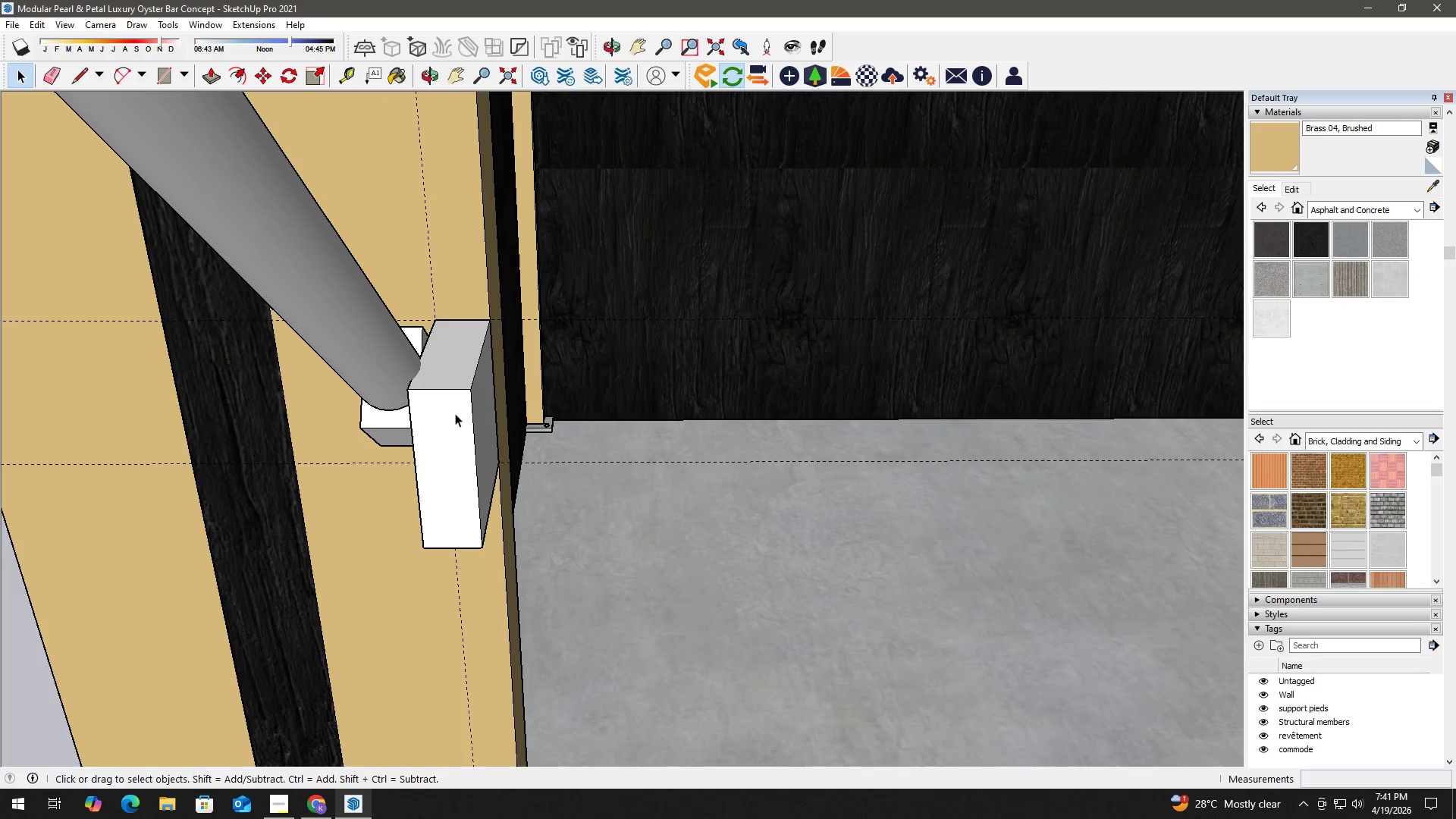 
double_click([455, 413])
 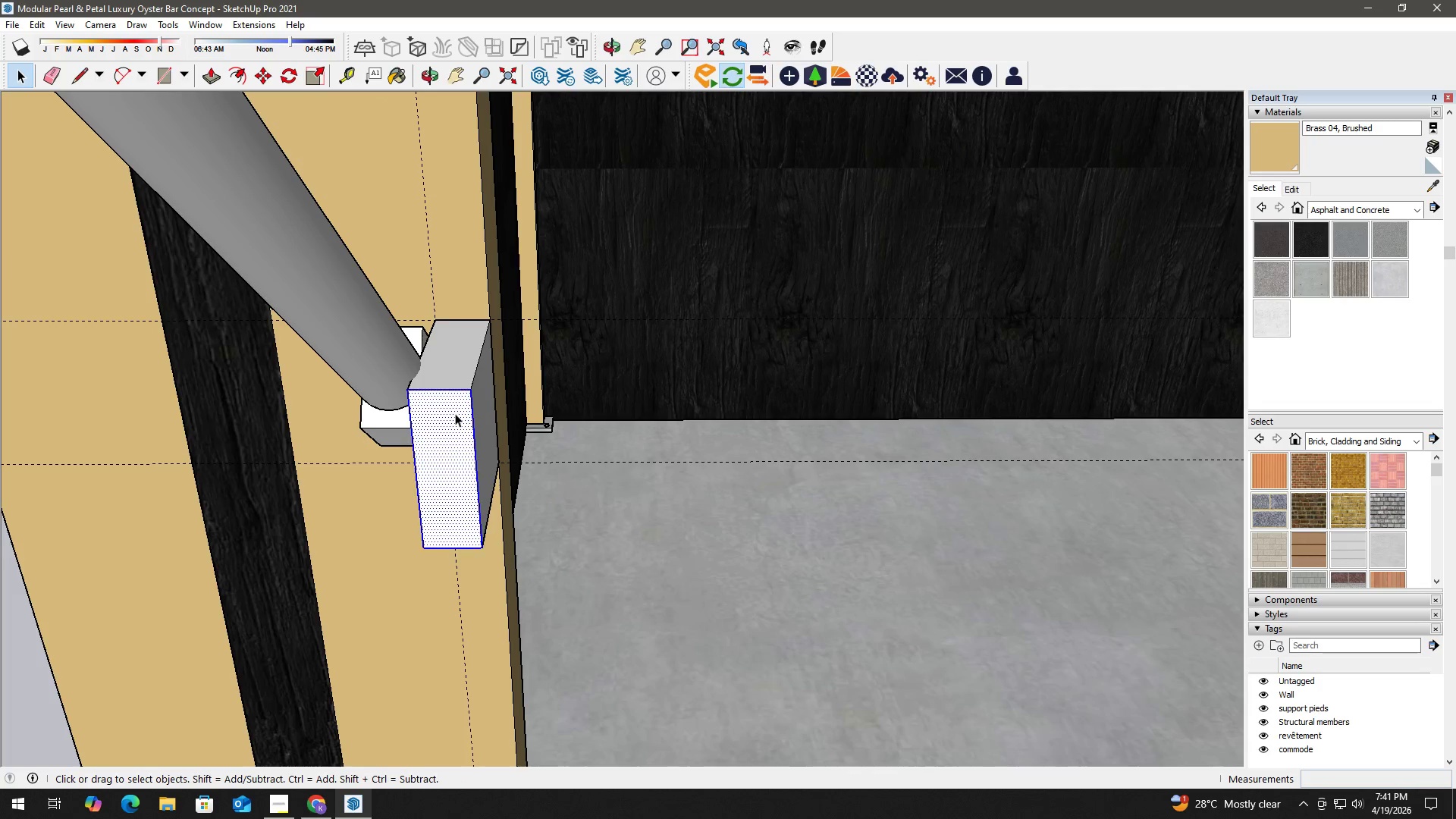 
triple_click([455, 413])
 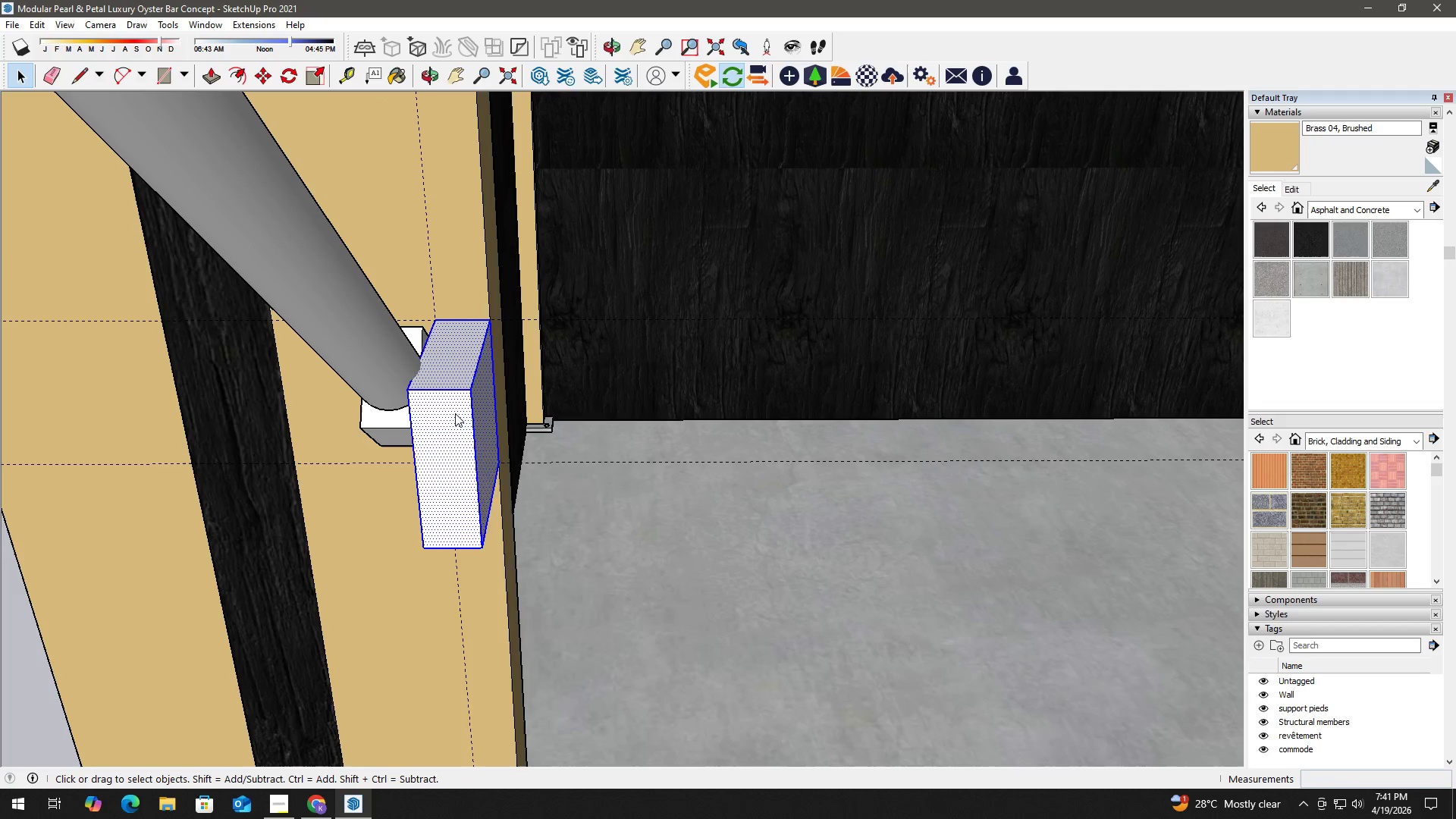 
right_click([455, 413])
 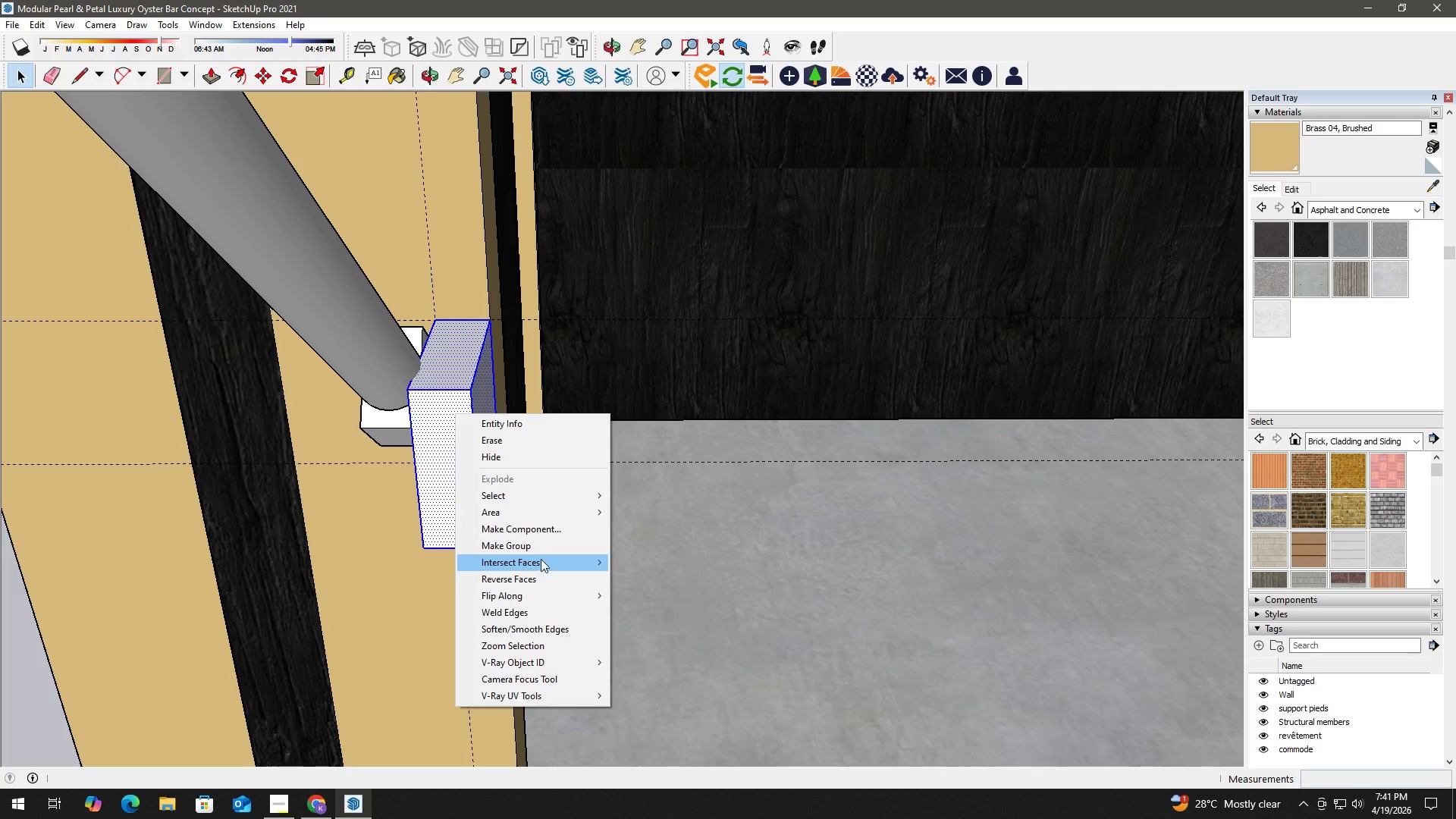 
left_click([544, 549])
 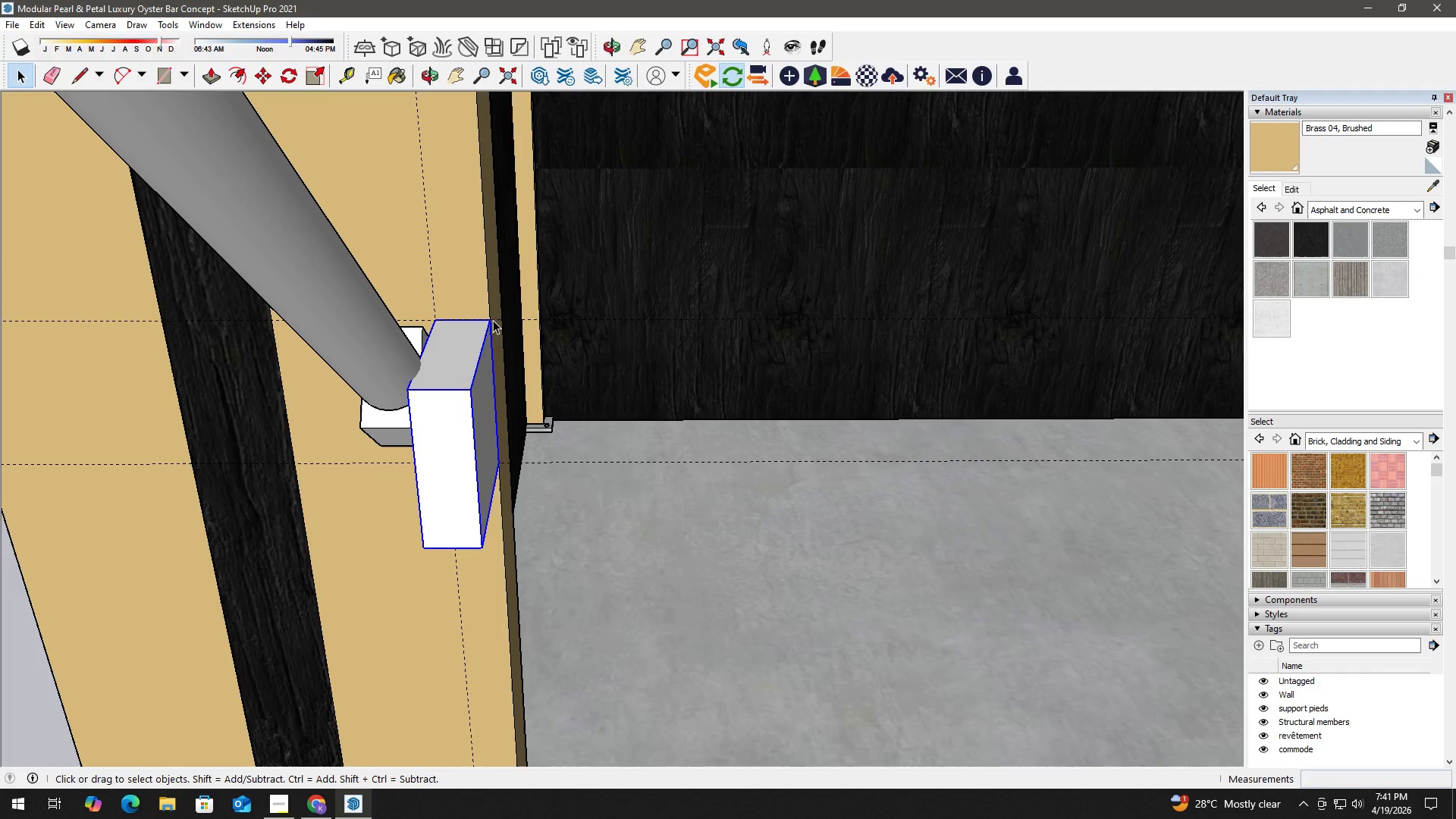 
key(M)
 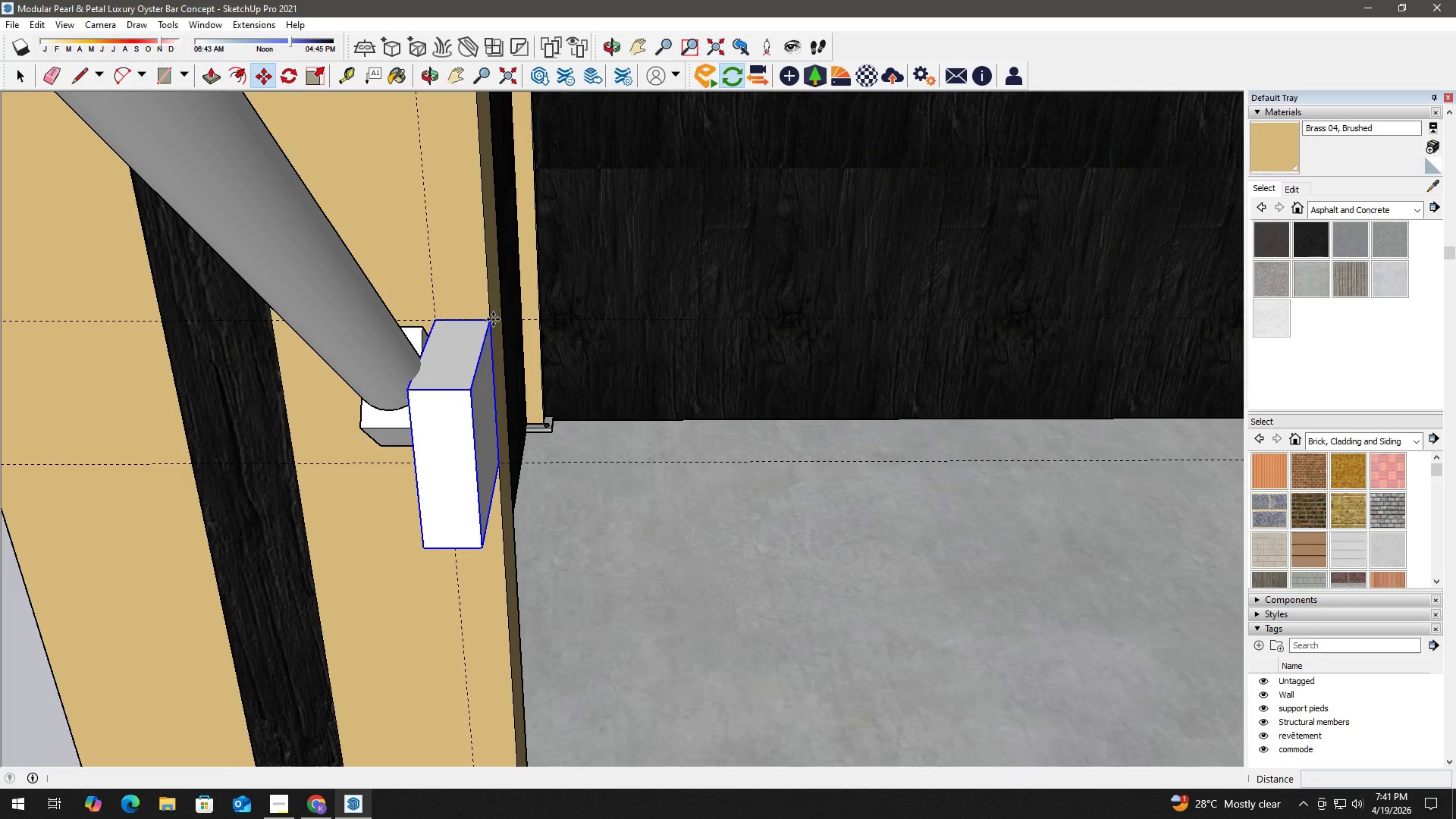 
left_click([493, 319])
 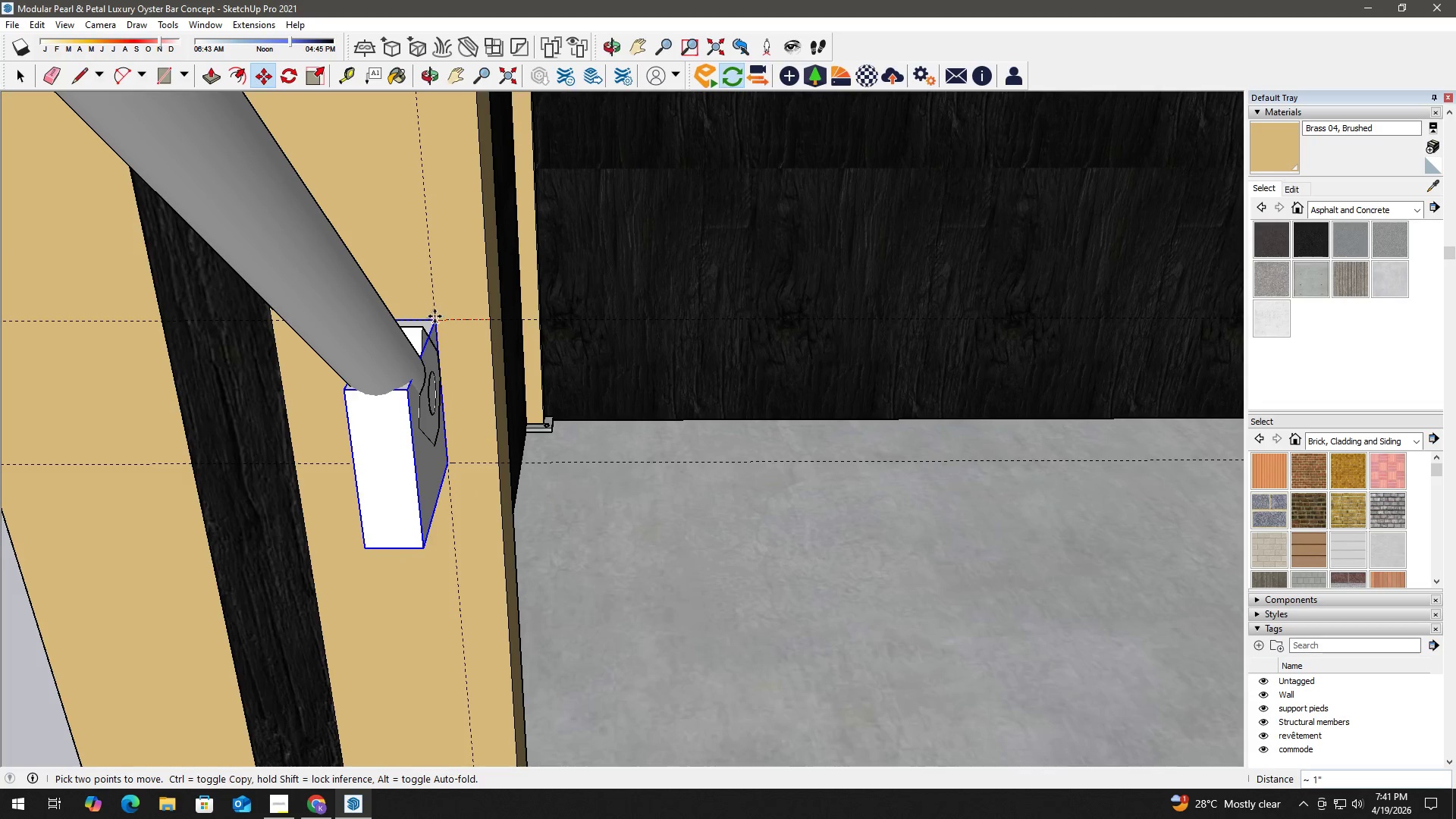 
key(Control+ControlLeft)
 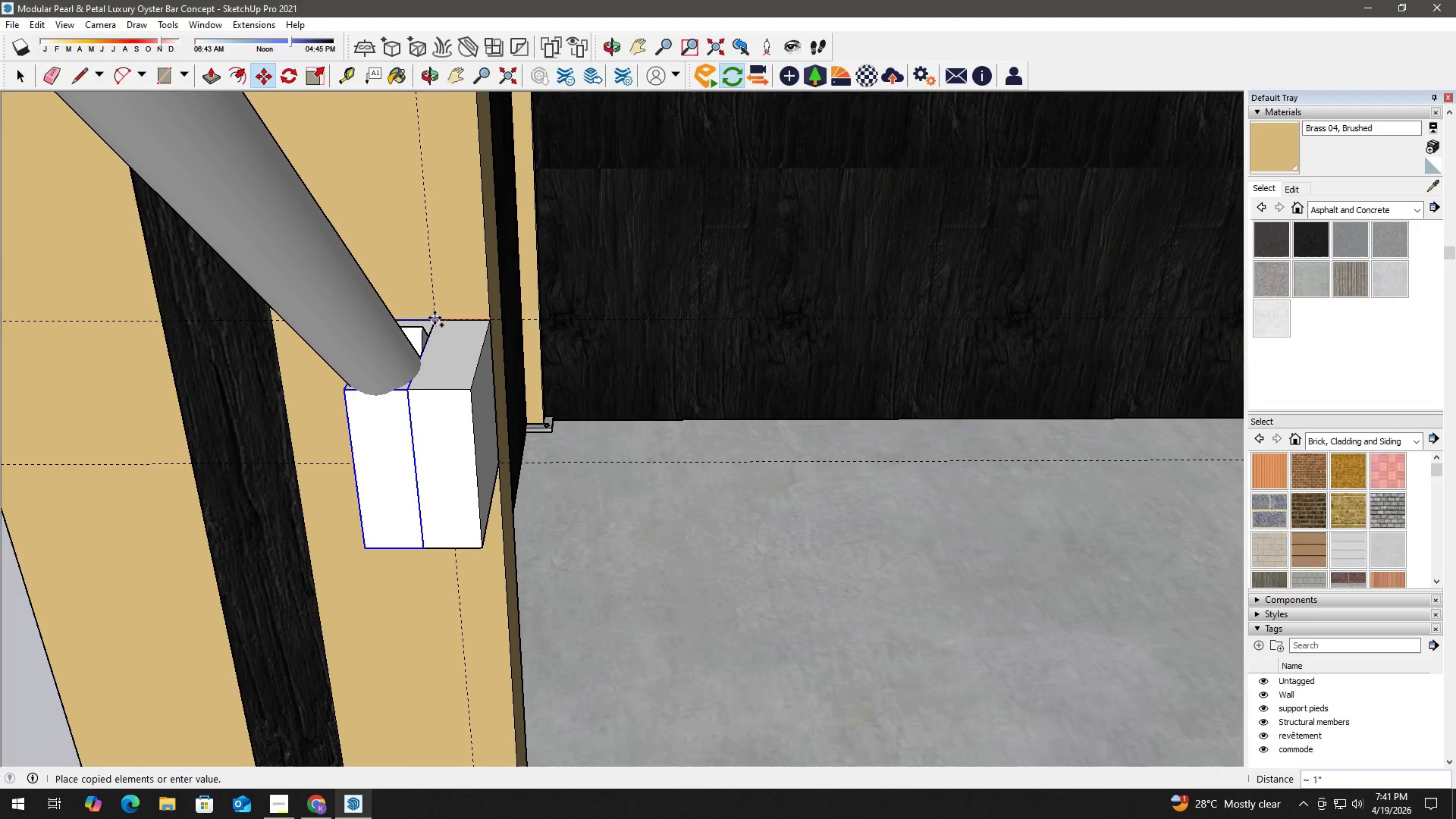 
left_click([435, 318])
 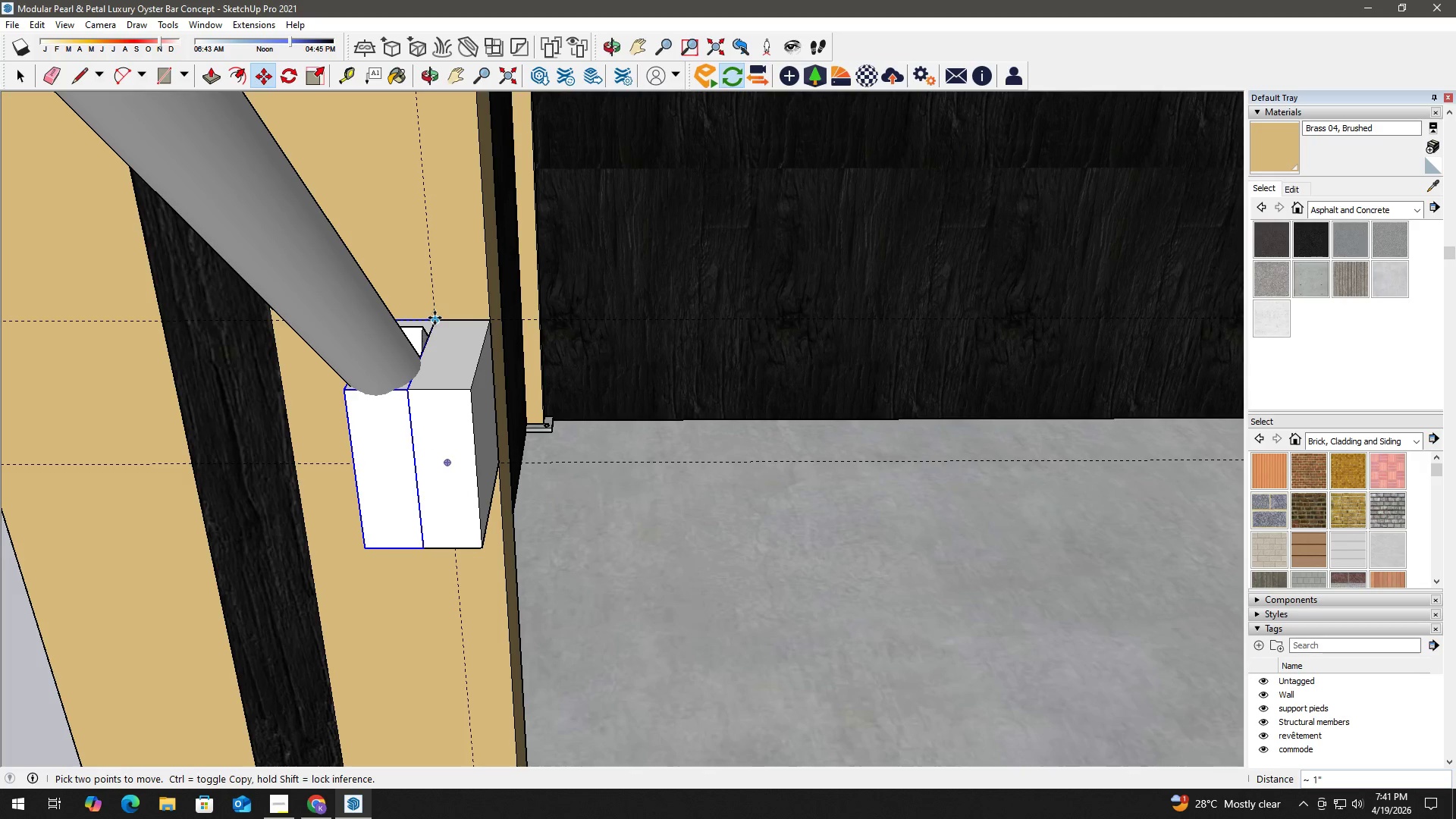 
left_click([435, 318])
 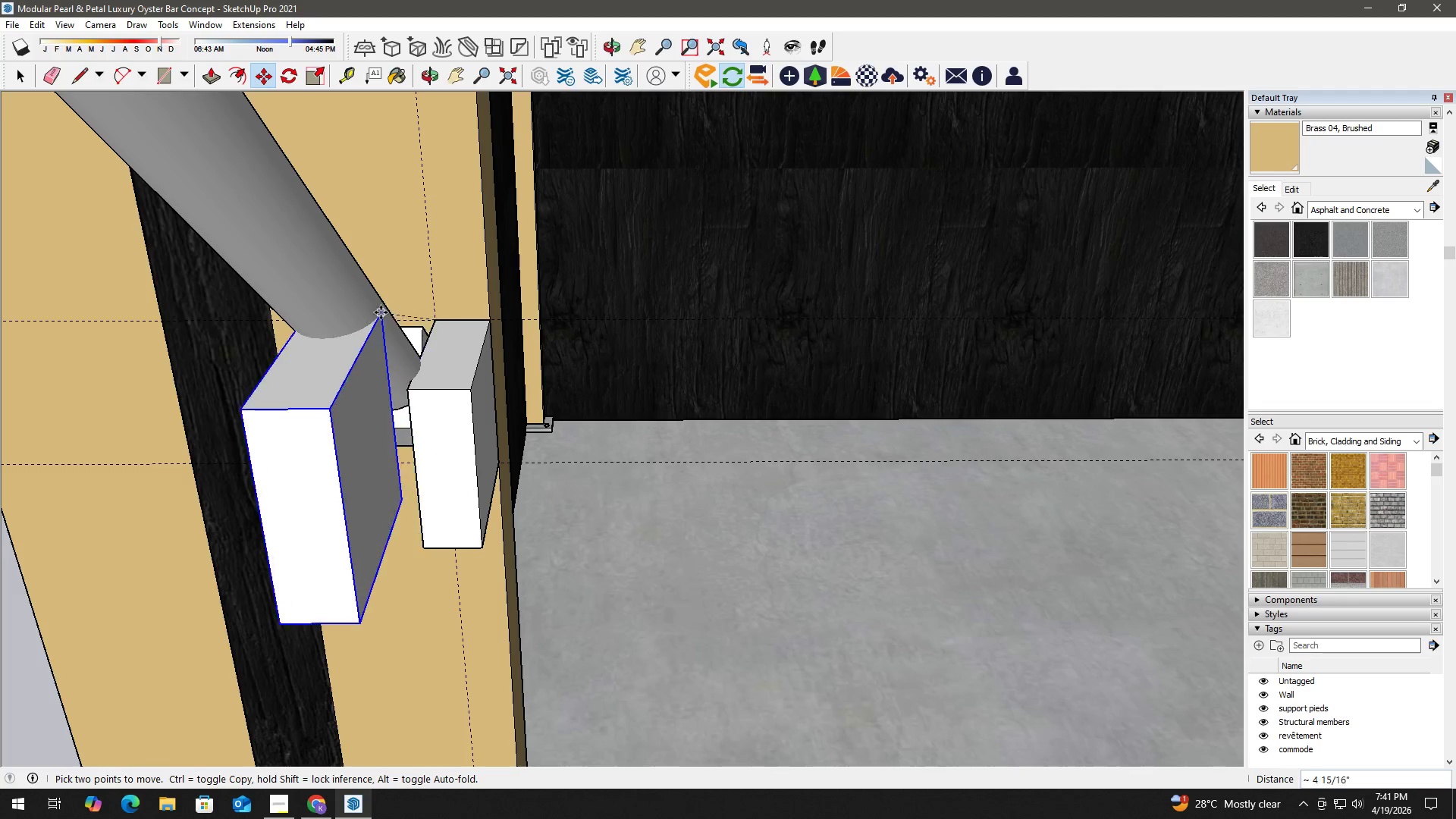 
hold_key(key=ShiftLeft, duration=0.52)
 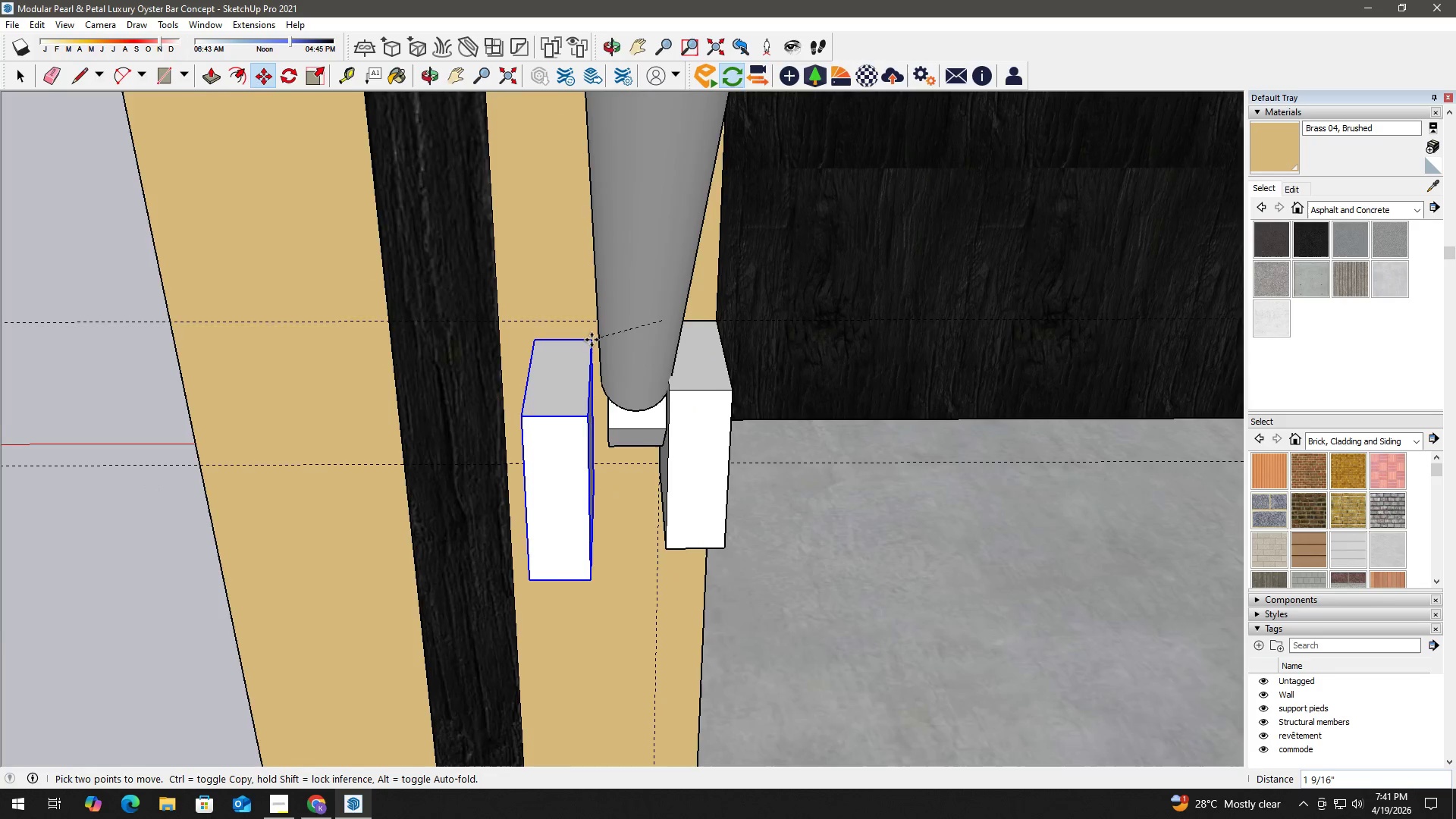 
key(Control+ControlLeft)
 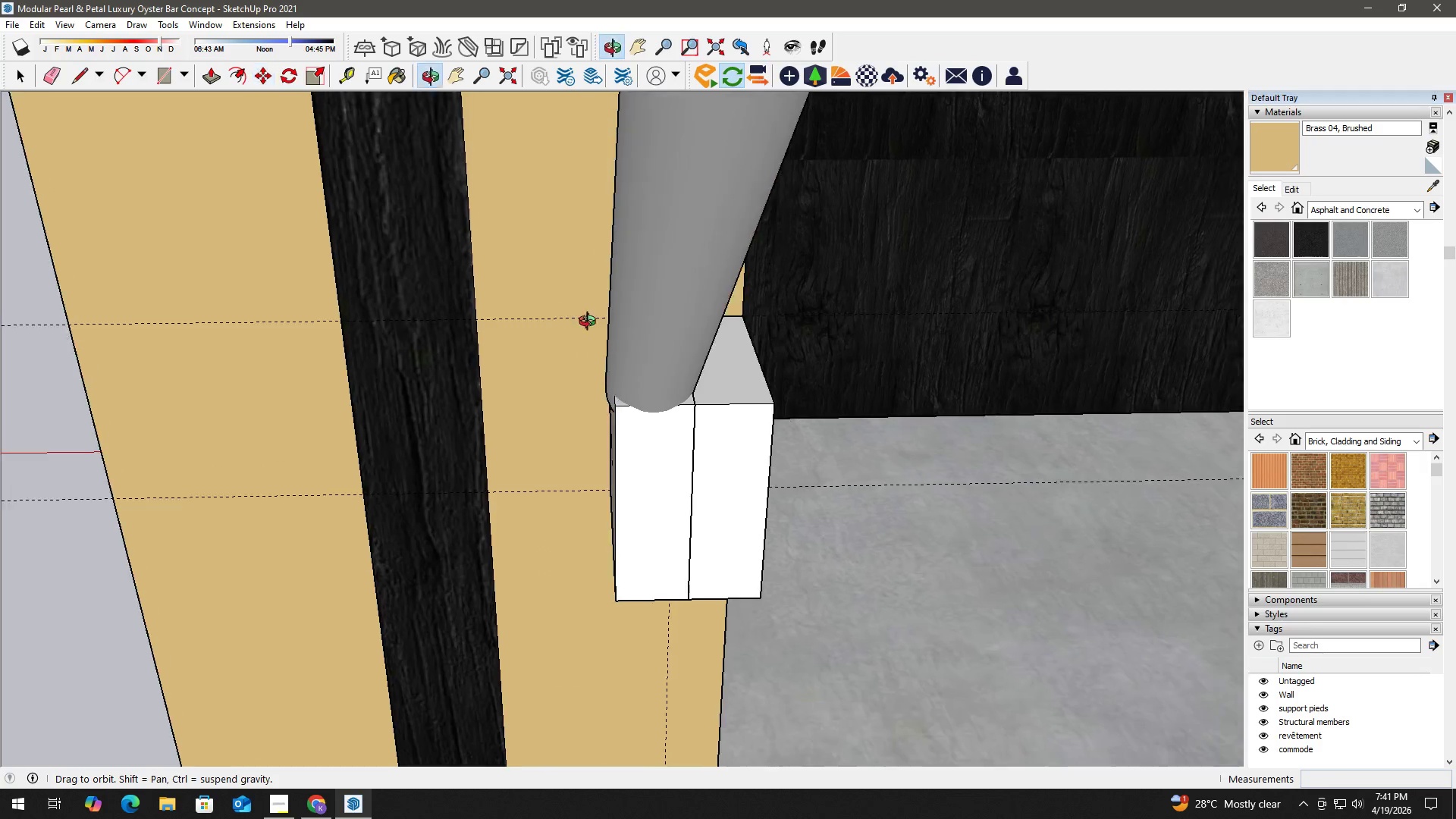 
scroll: coordinate [577, 340], scroll_direction: up, amount: 4.0
 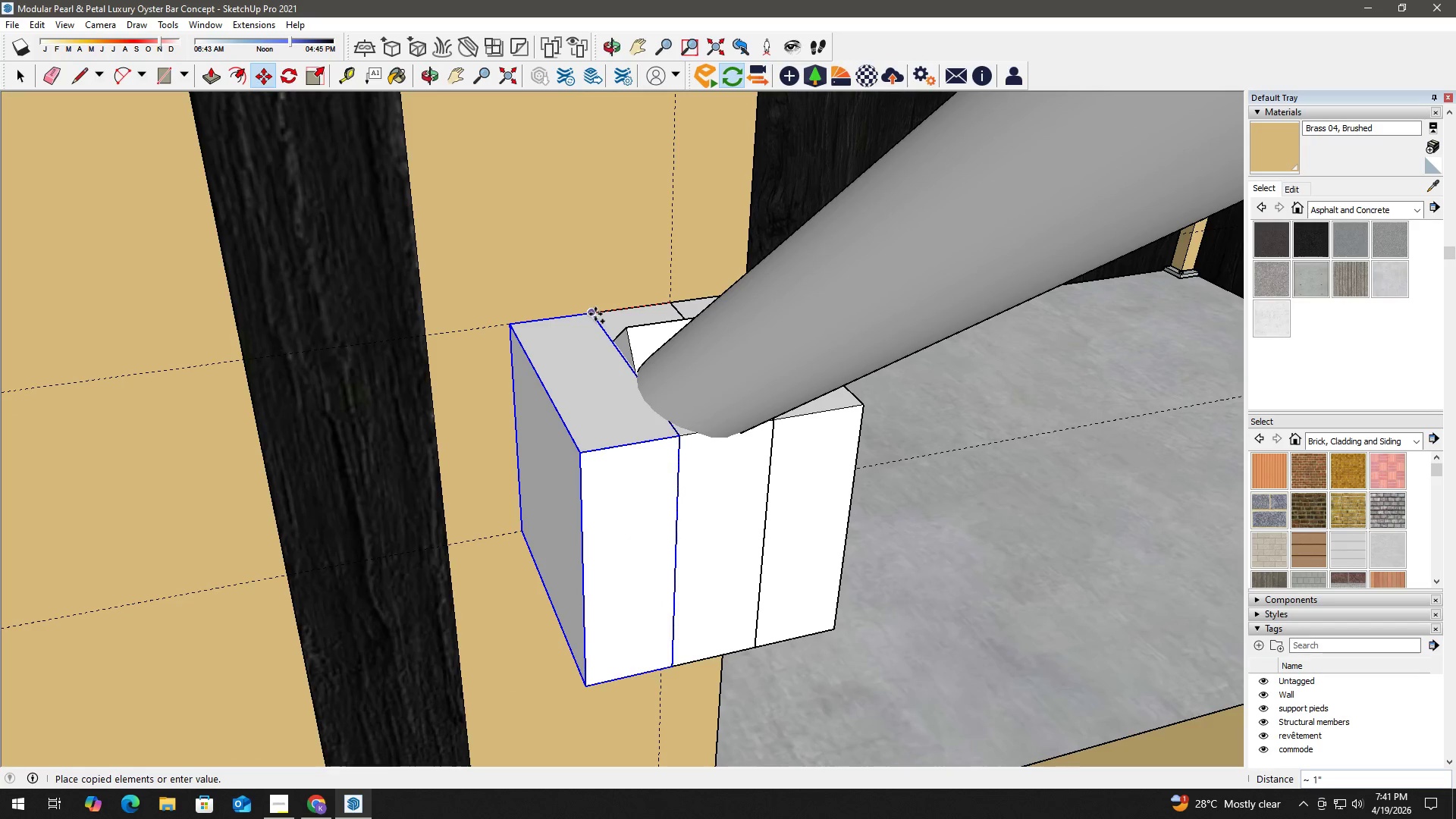 
left_click([595, 314])
 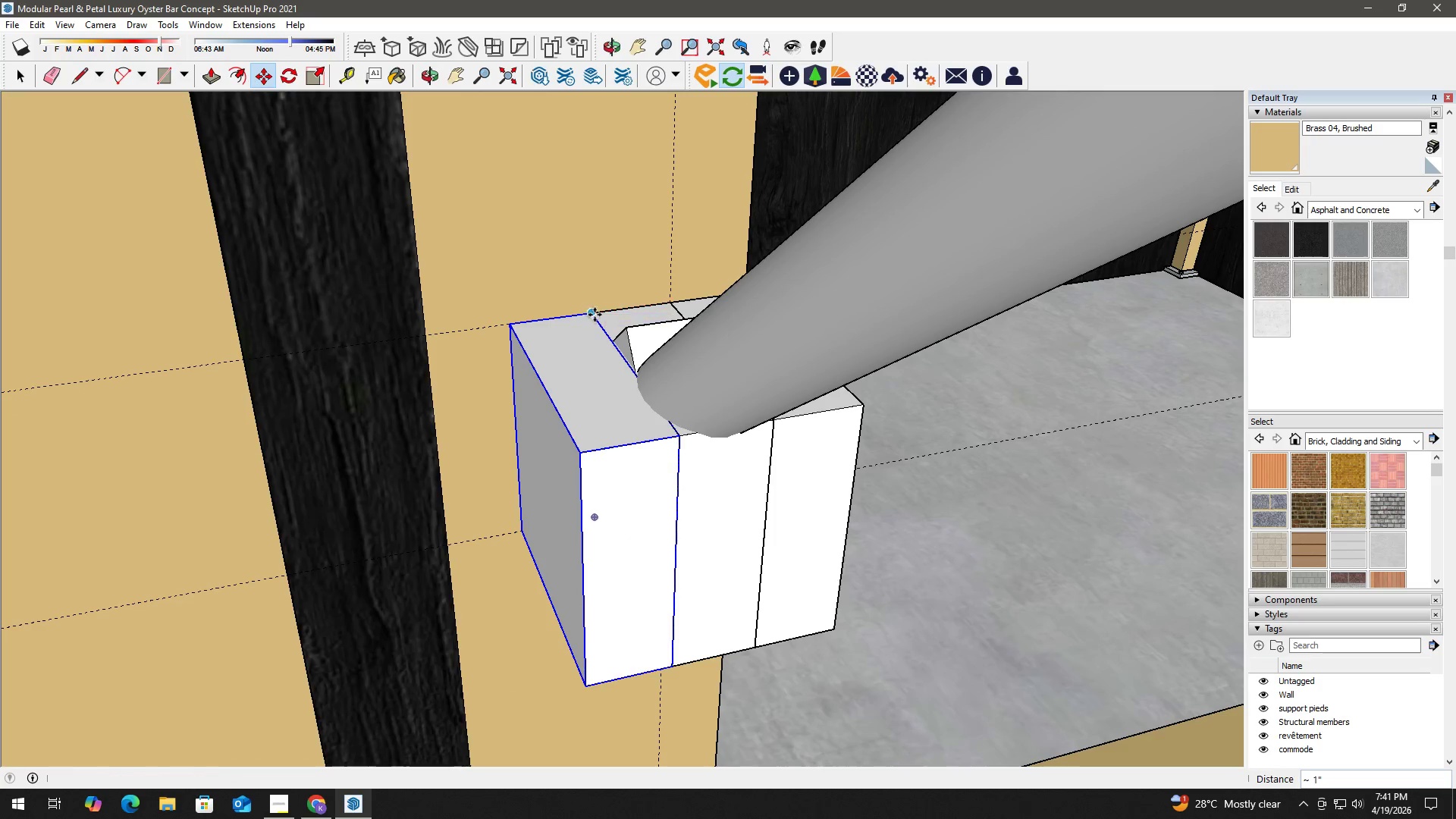 
key(Space)
 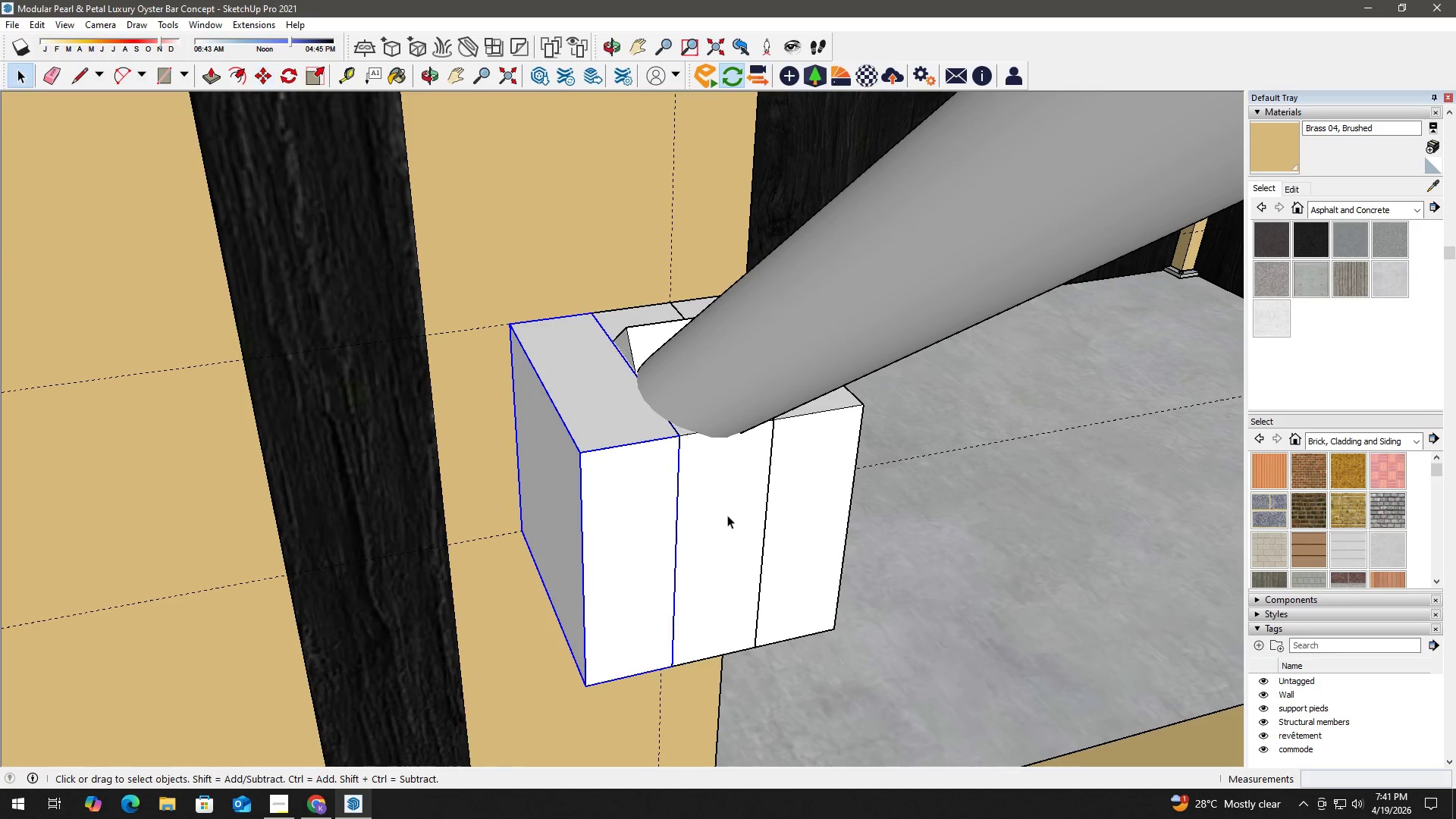 
double_click([727, 516])
 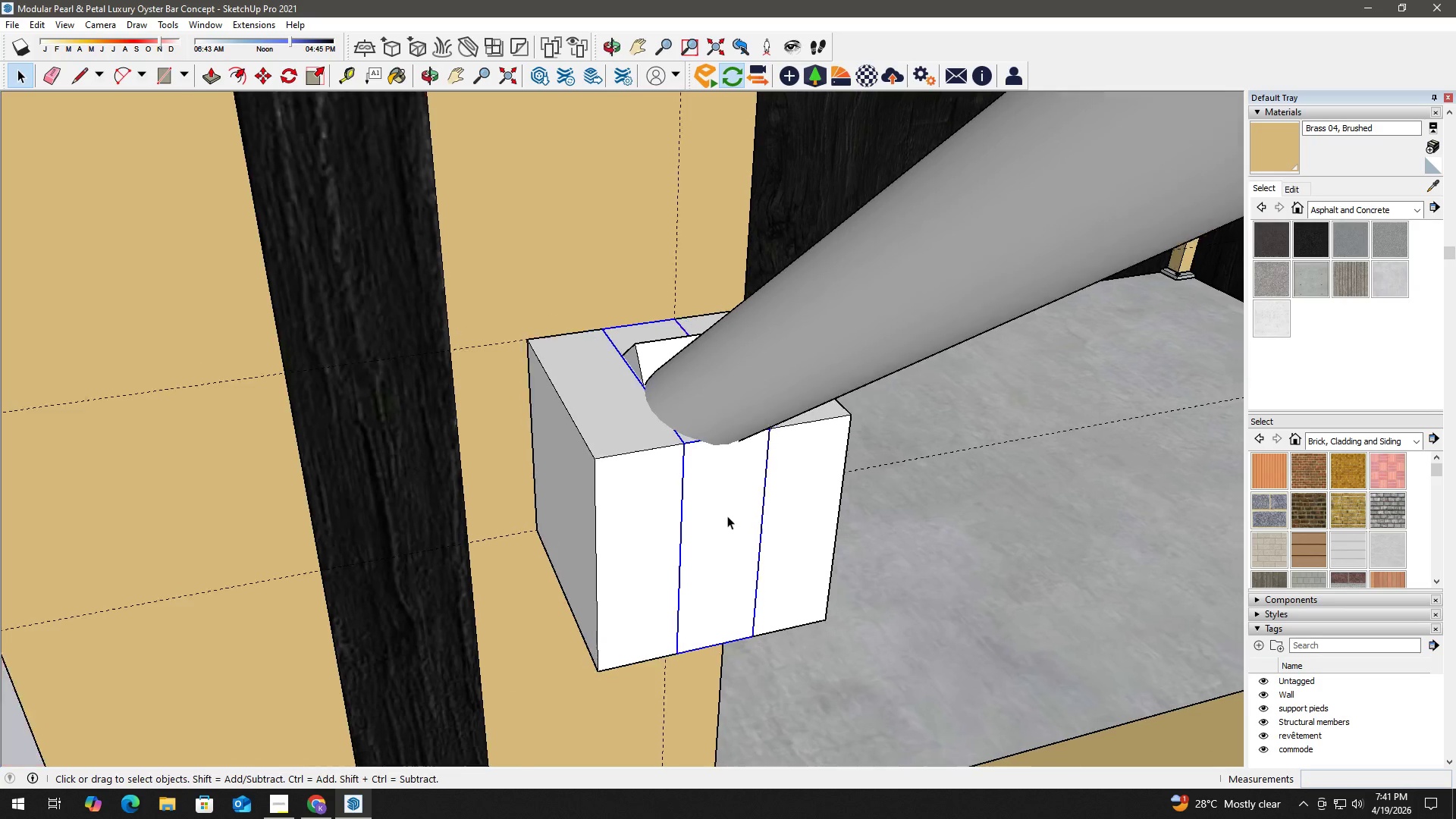 
key(Delete)
 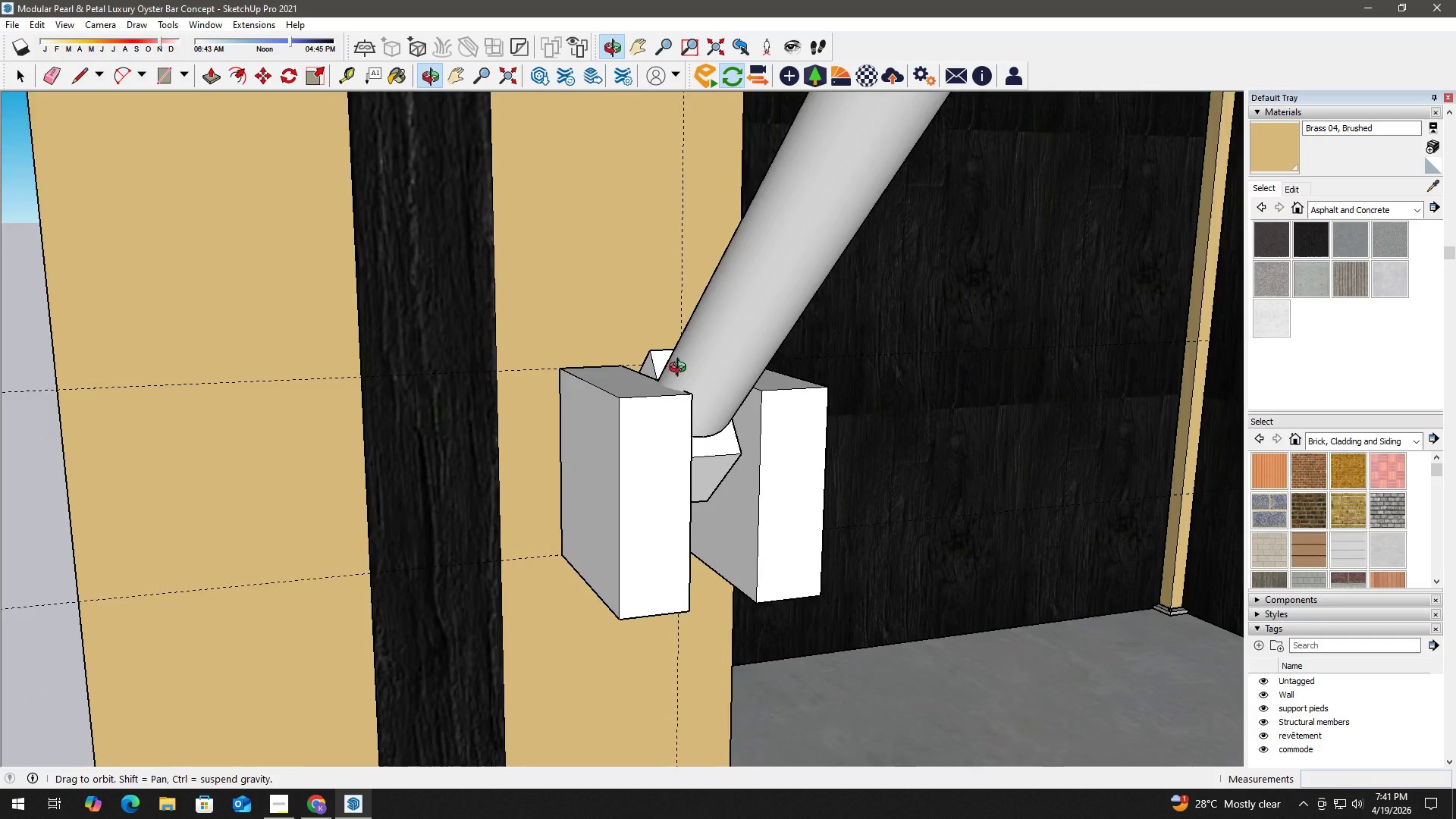 
scroll: coordinate [727, 511], scroll_direction: down, amount: 3.0
 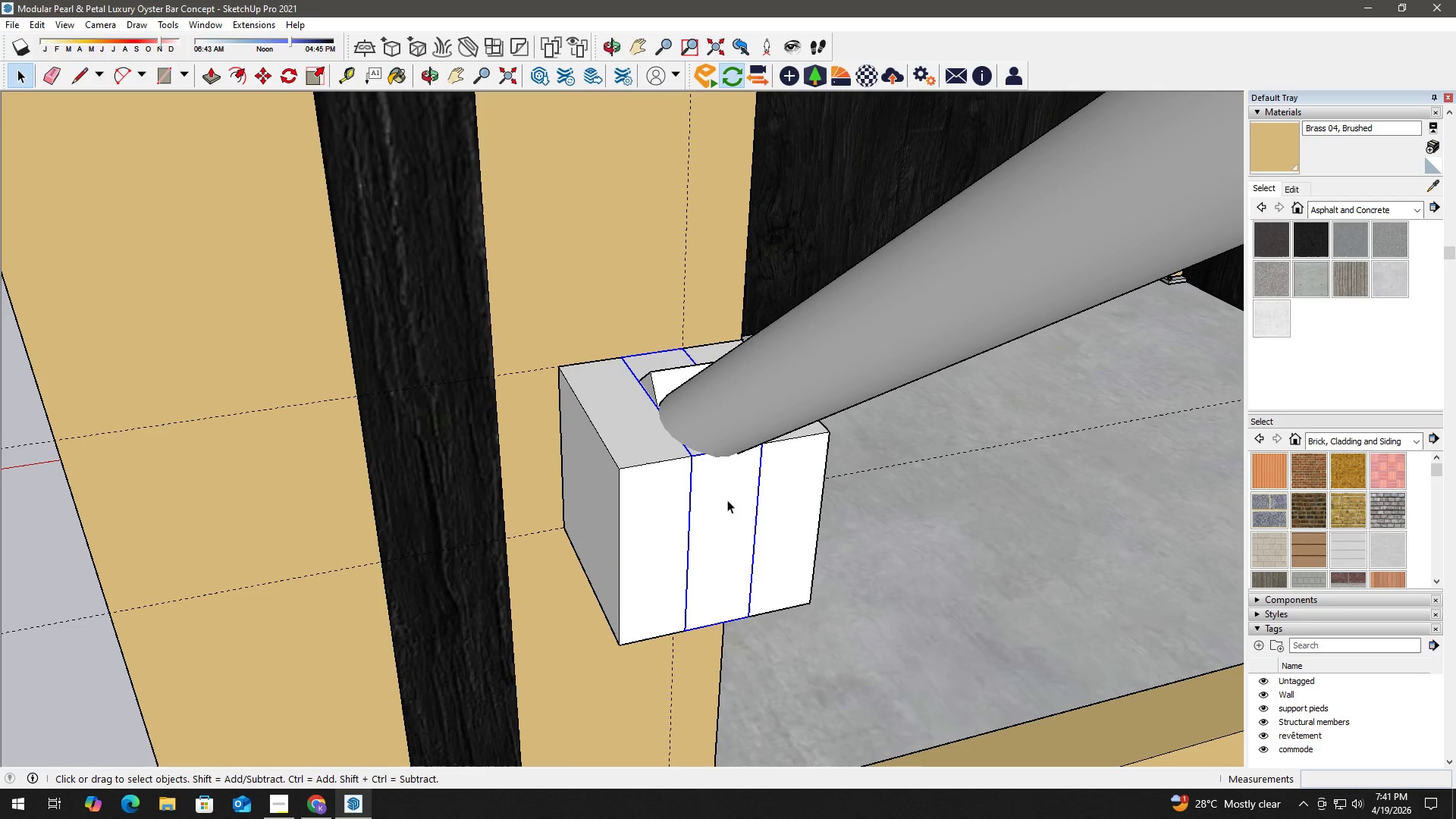 
scroll: coordinate [650, 406], scroll_direction: up, amount: 1.0
 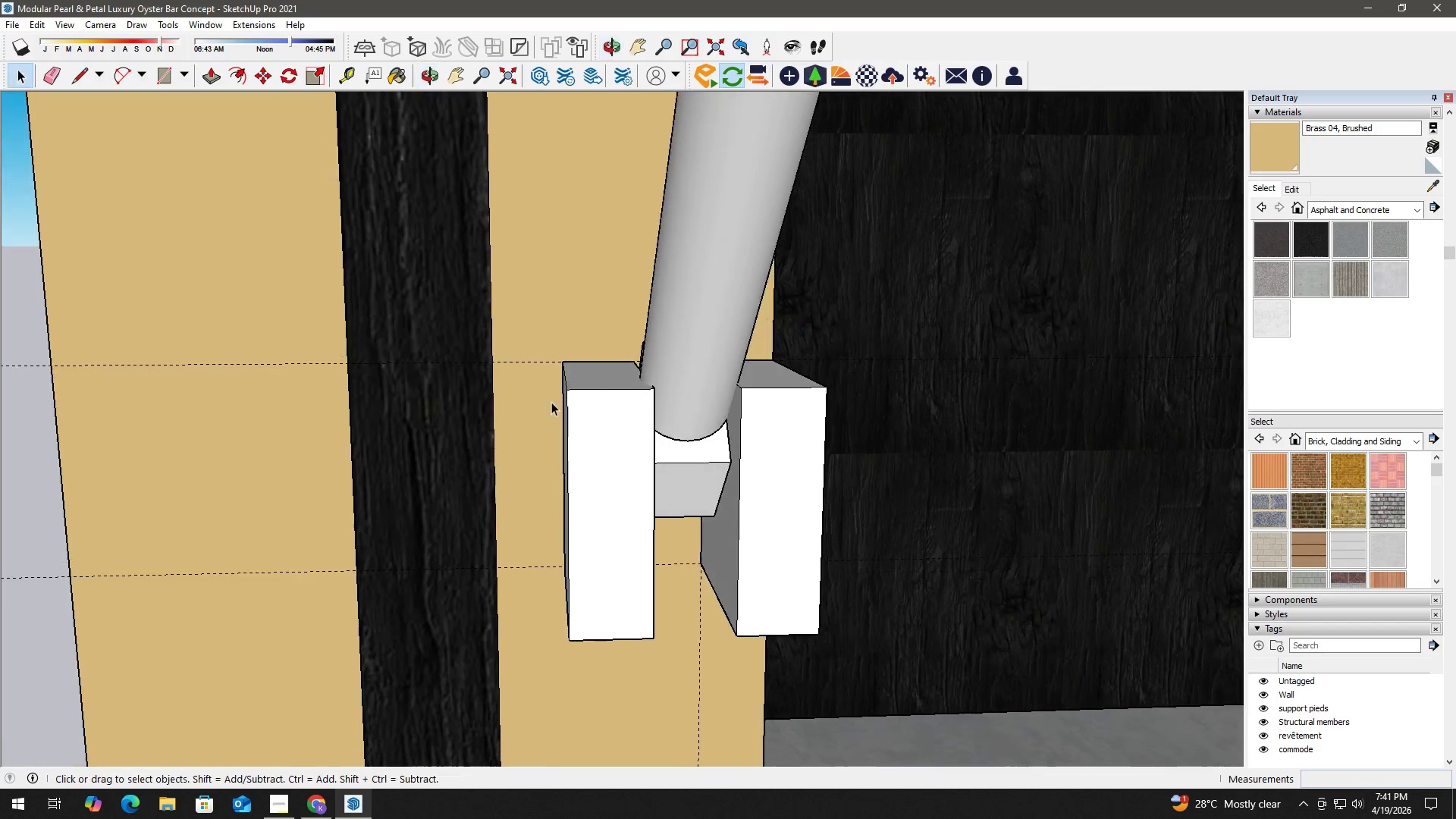 
scroll: coordinate [596, 421], scroll_direction: none, amount: 0.0
 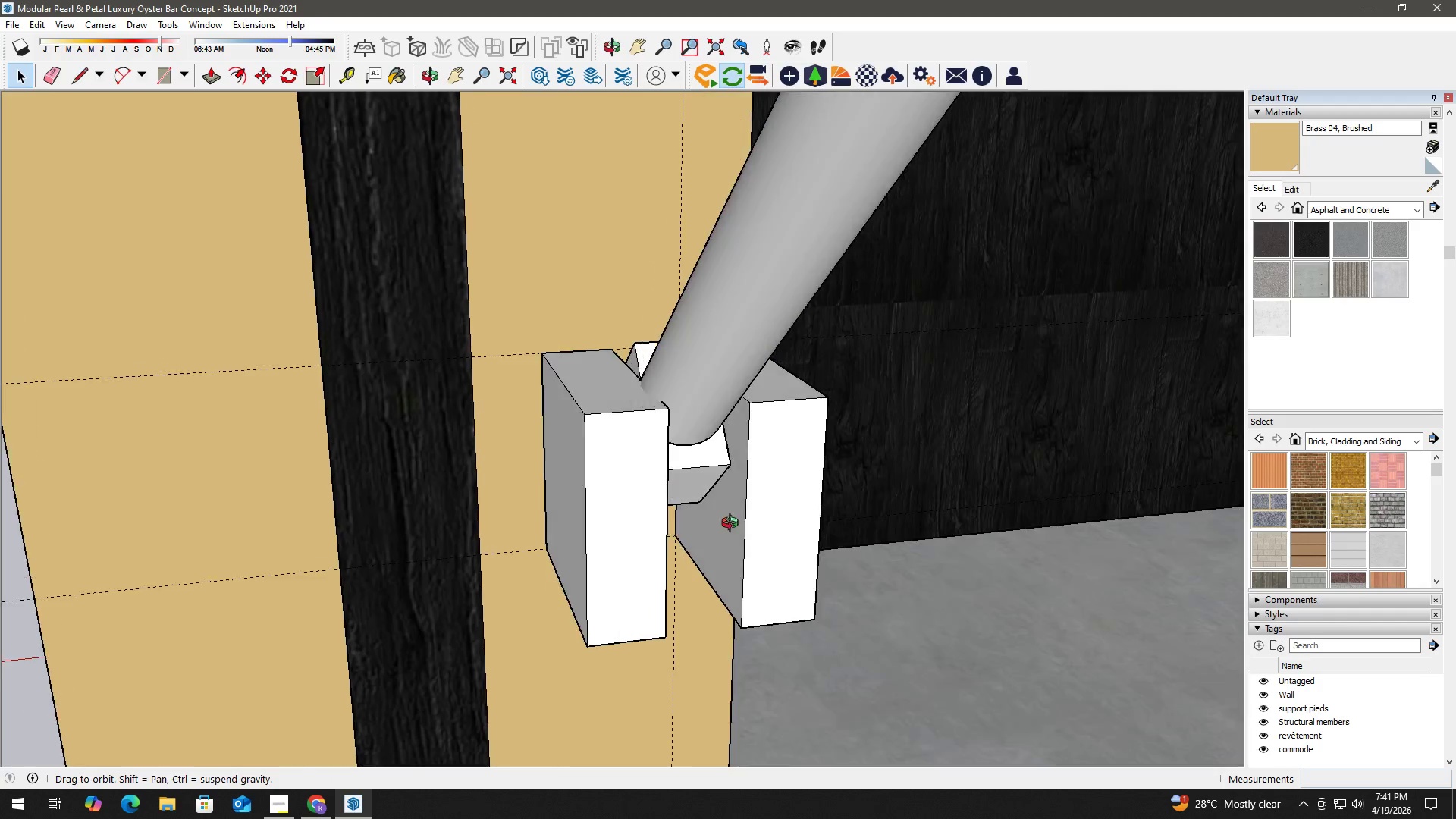 
double_click([655, 466])
 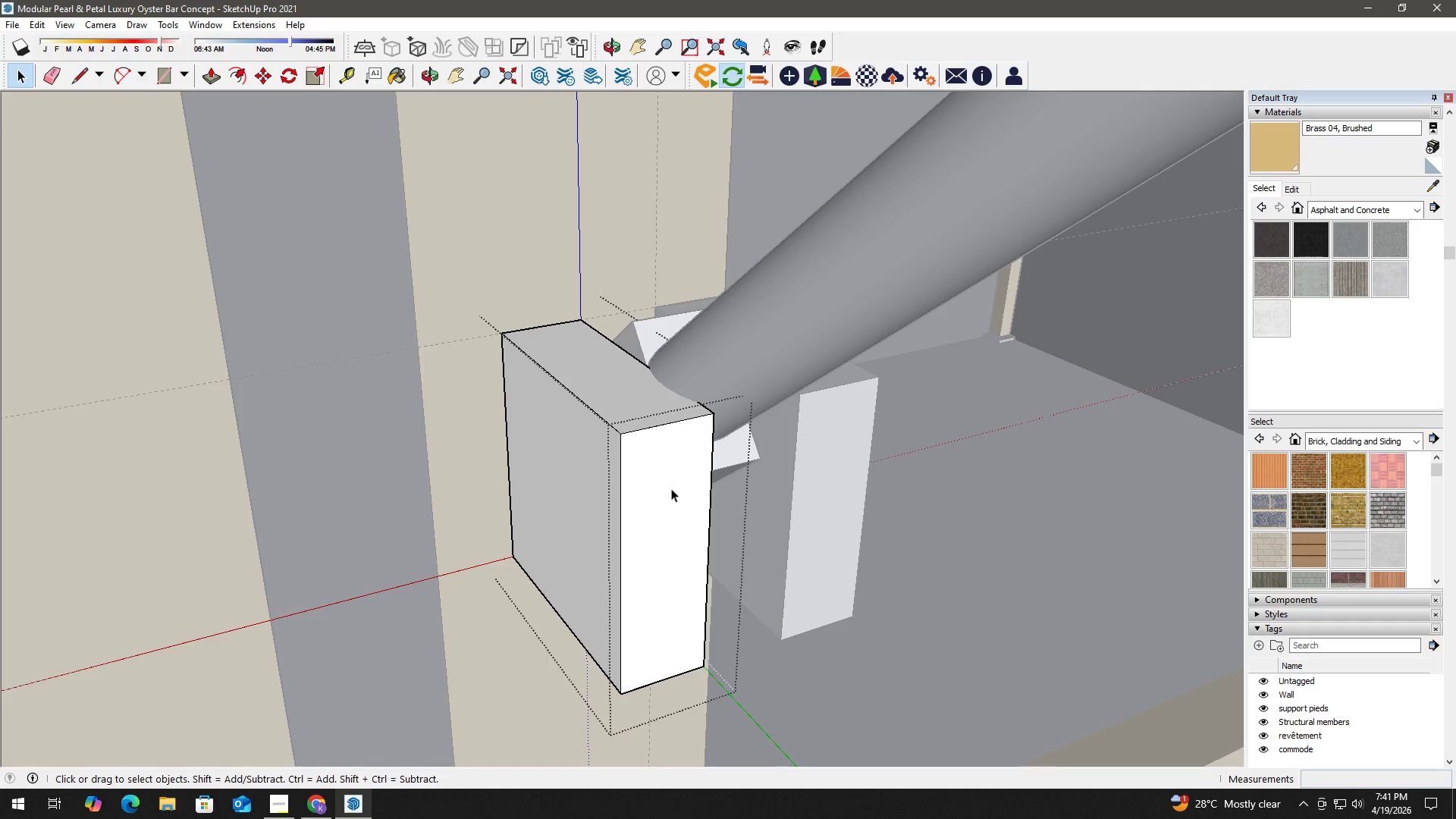 
scroll: coordinate [660, 471], scroll_direction: up, amount: 2.0
 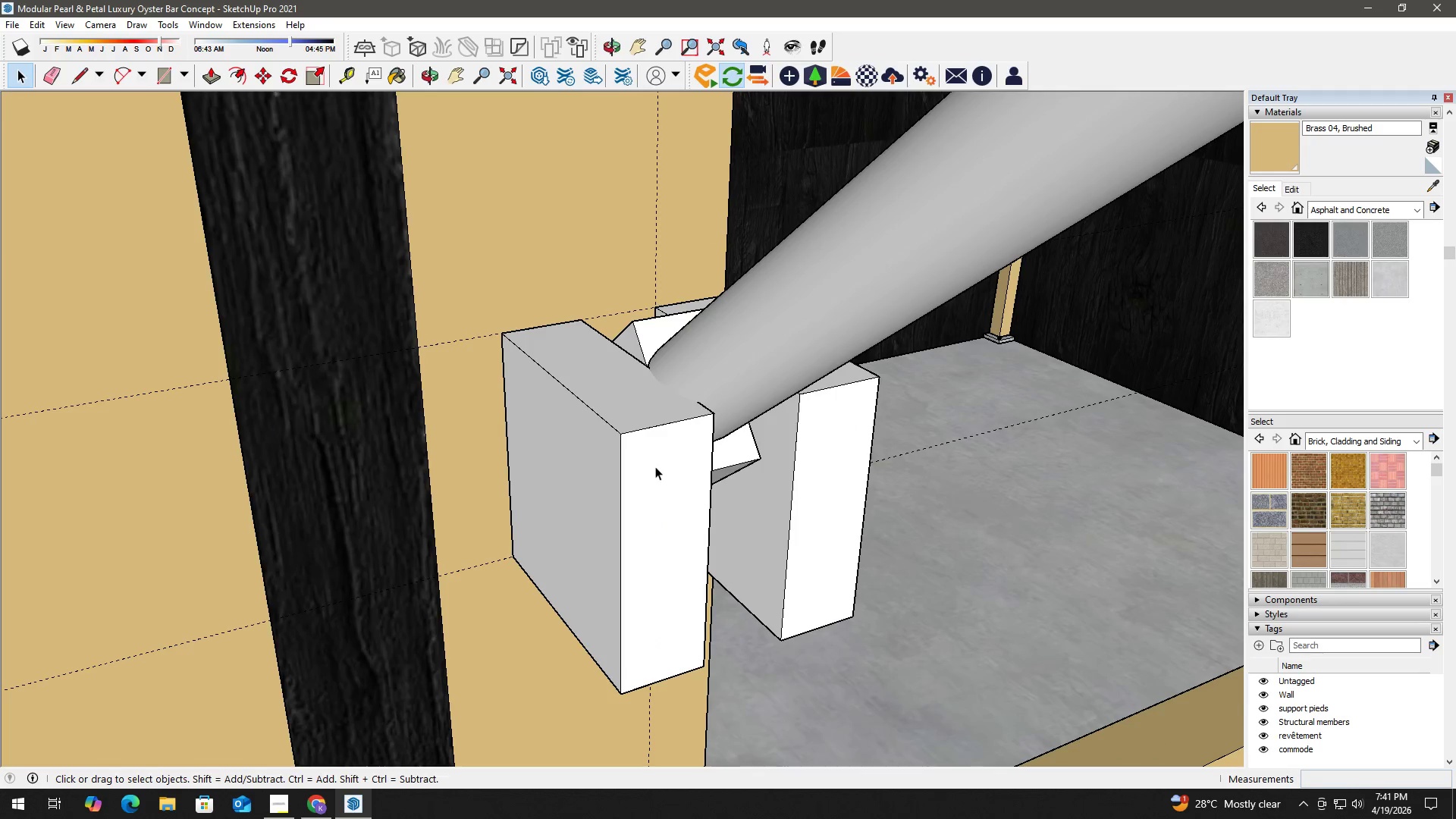 
triple_click([673, 491])
 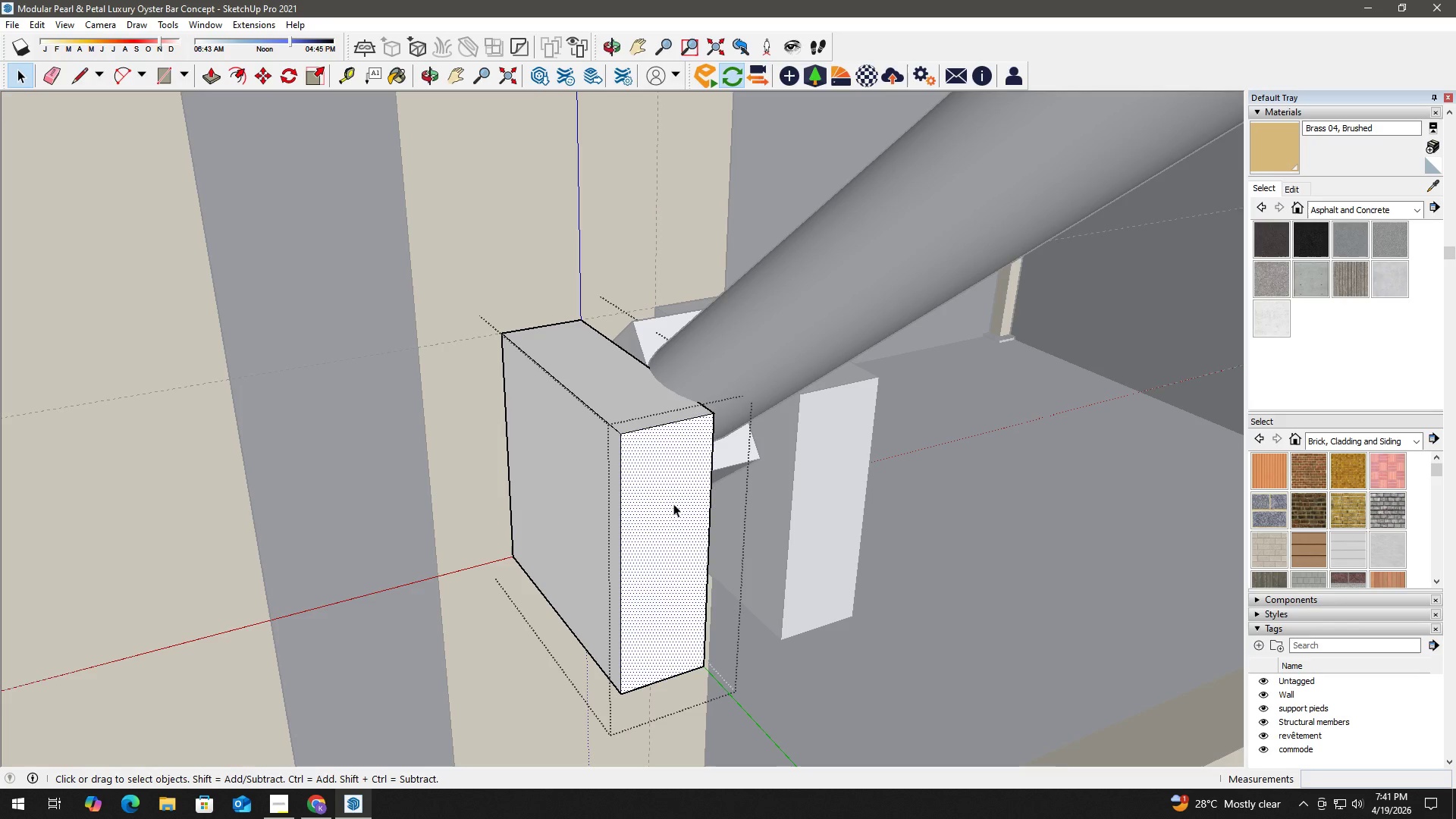 
key(P)
 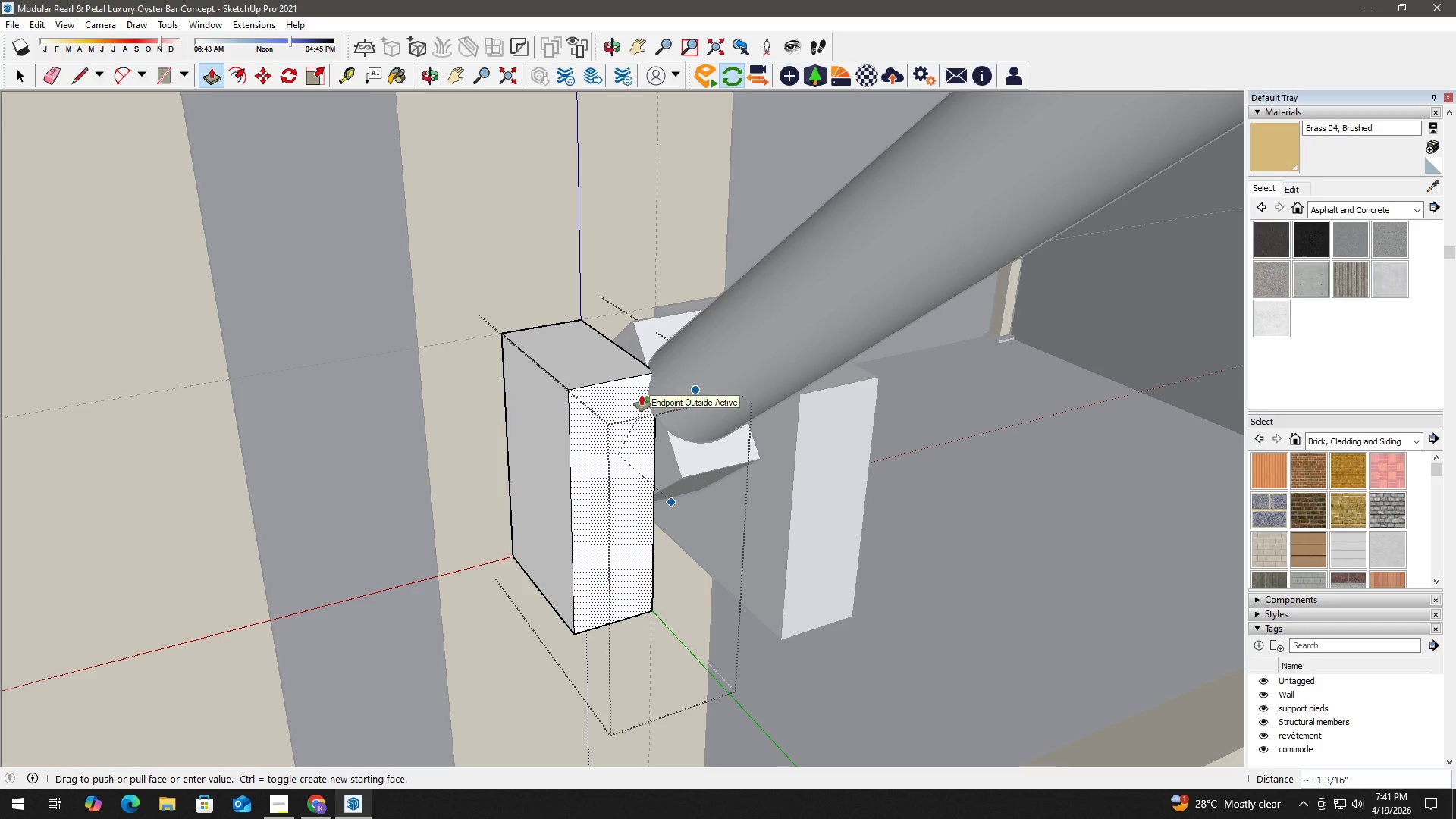 
scroll: coordinate [634, 378], scroll_direction: up, amount: 3.0
 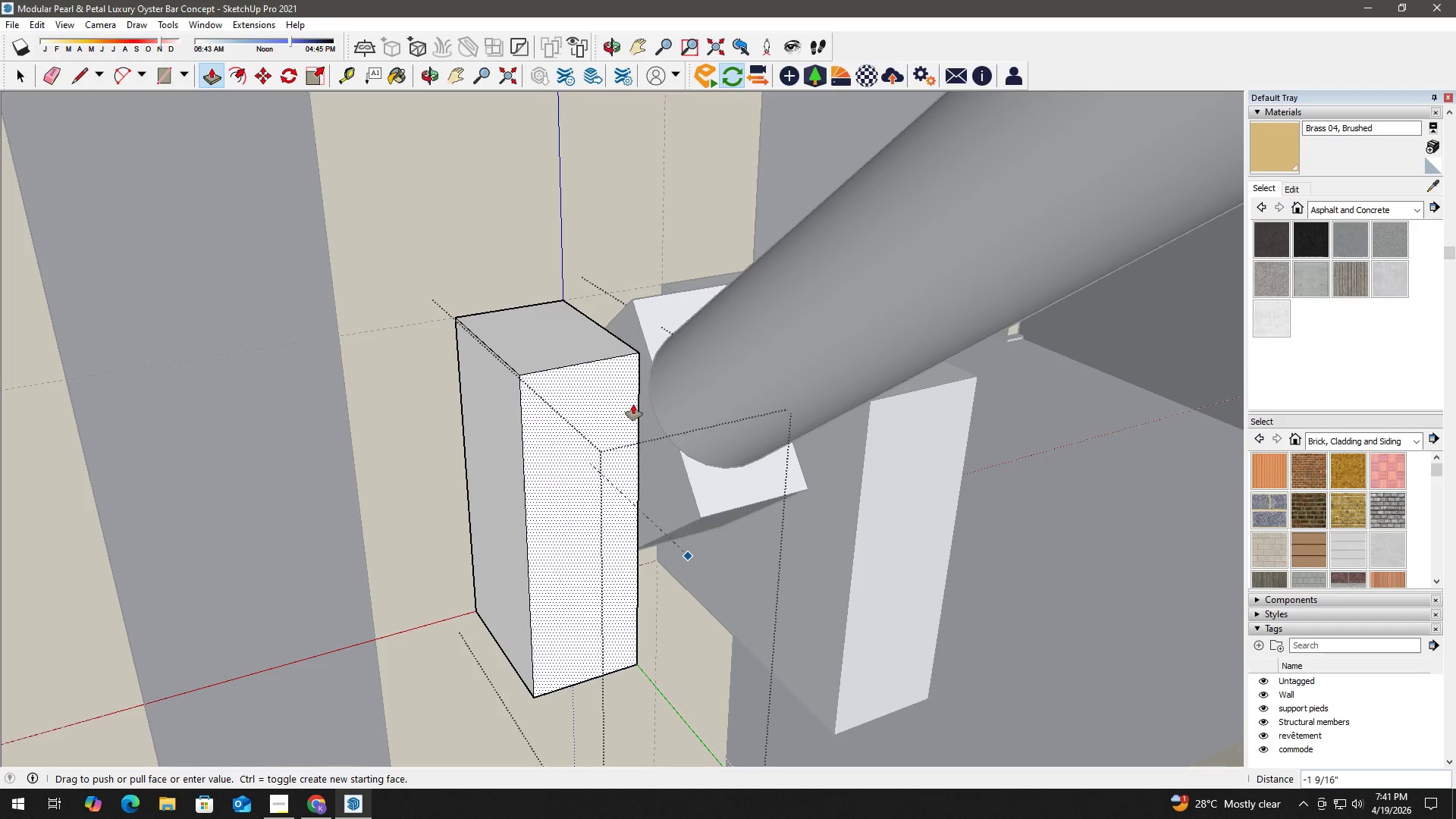 
left_click([637, 408])
 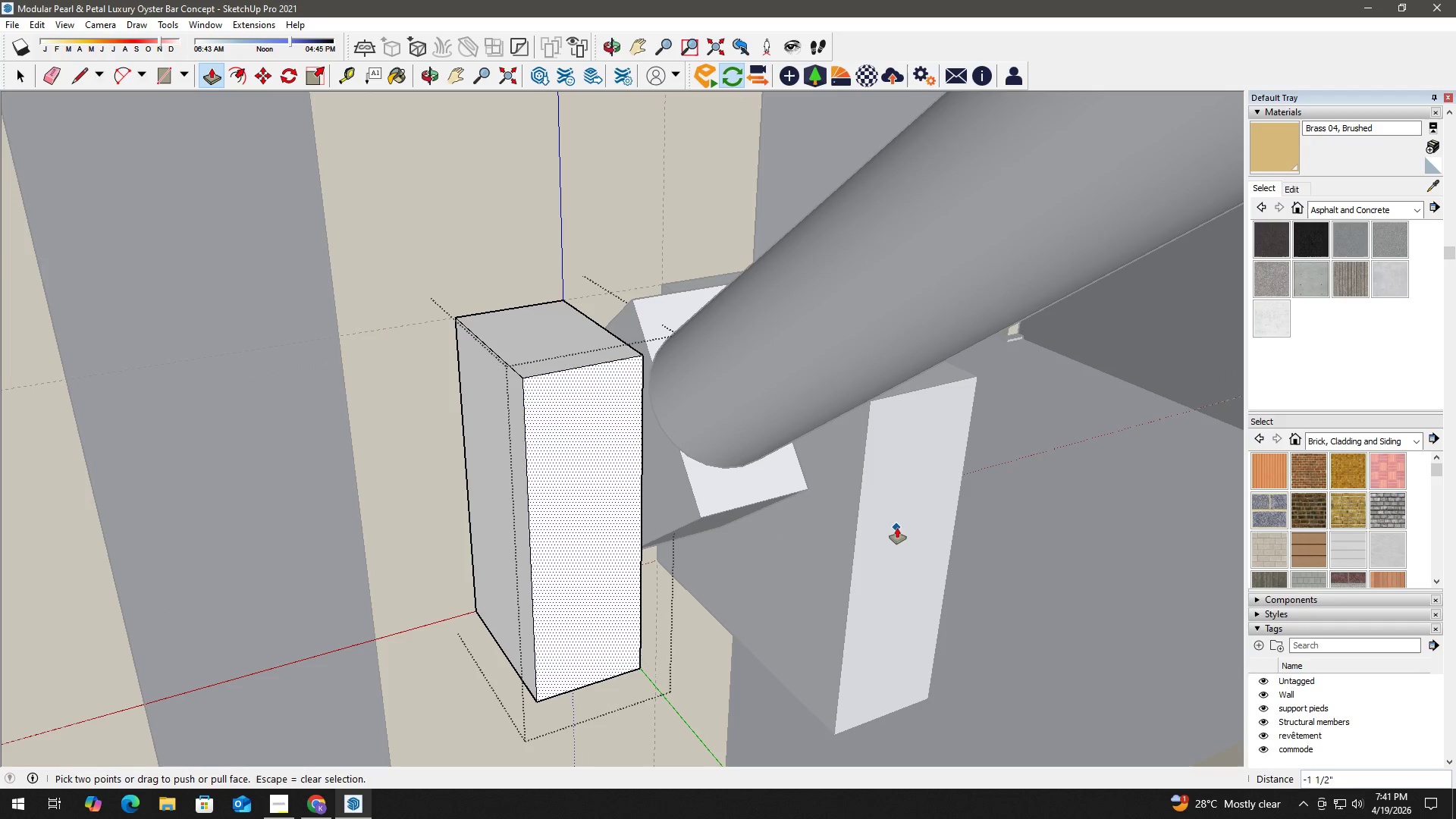 
key(Space)
 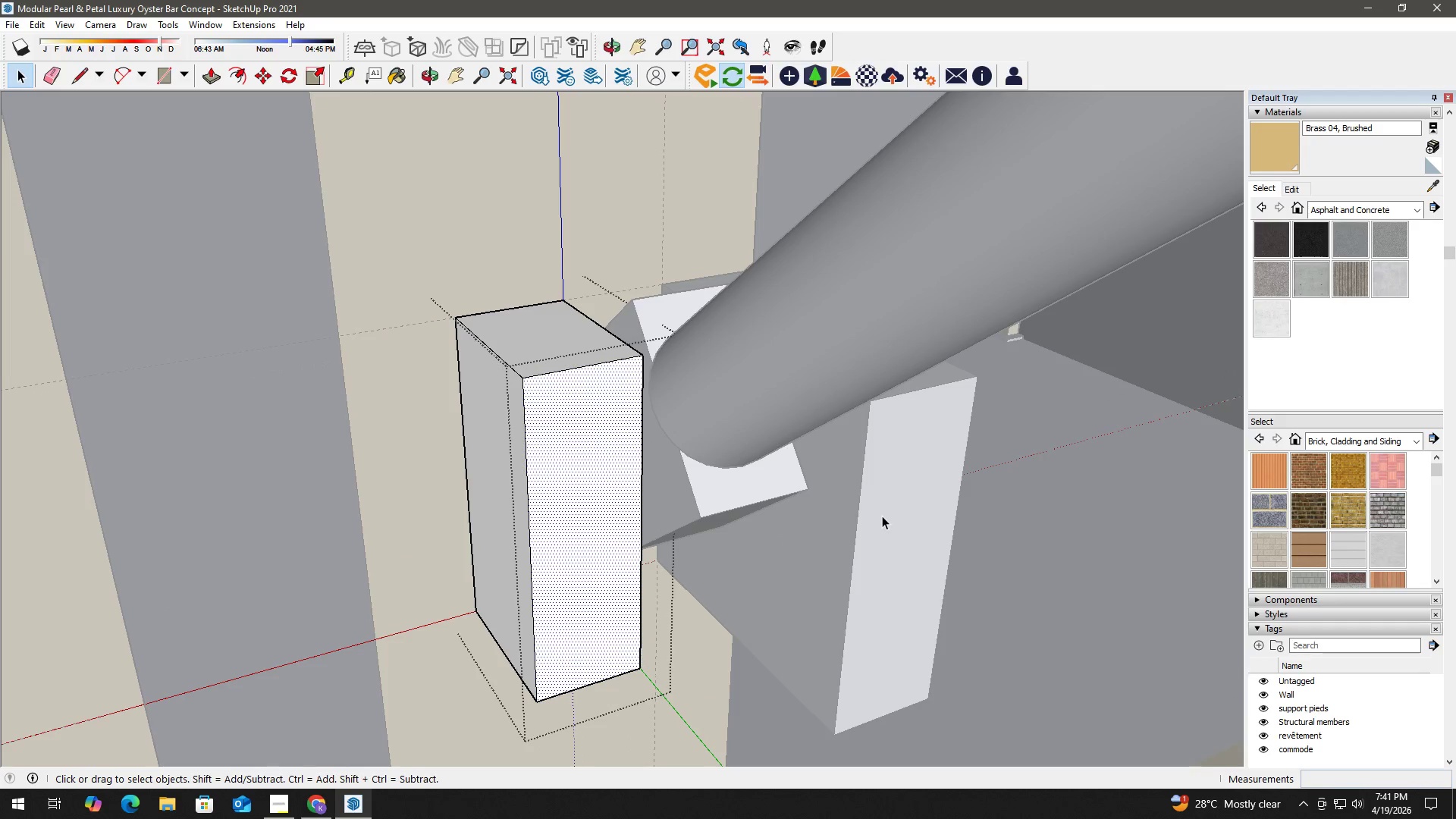 
key(Escape)
 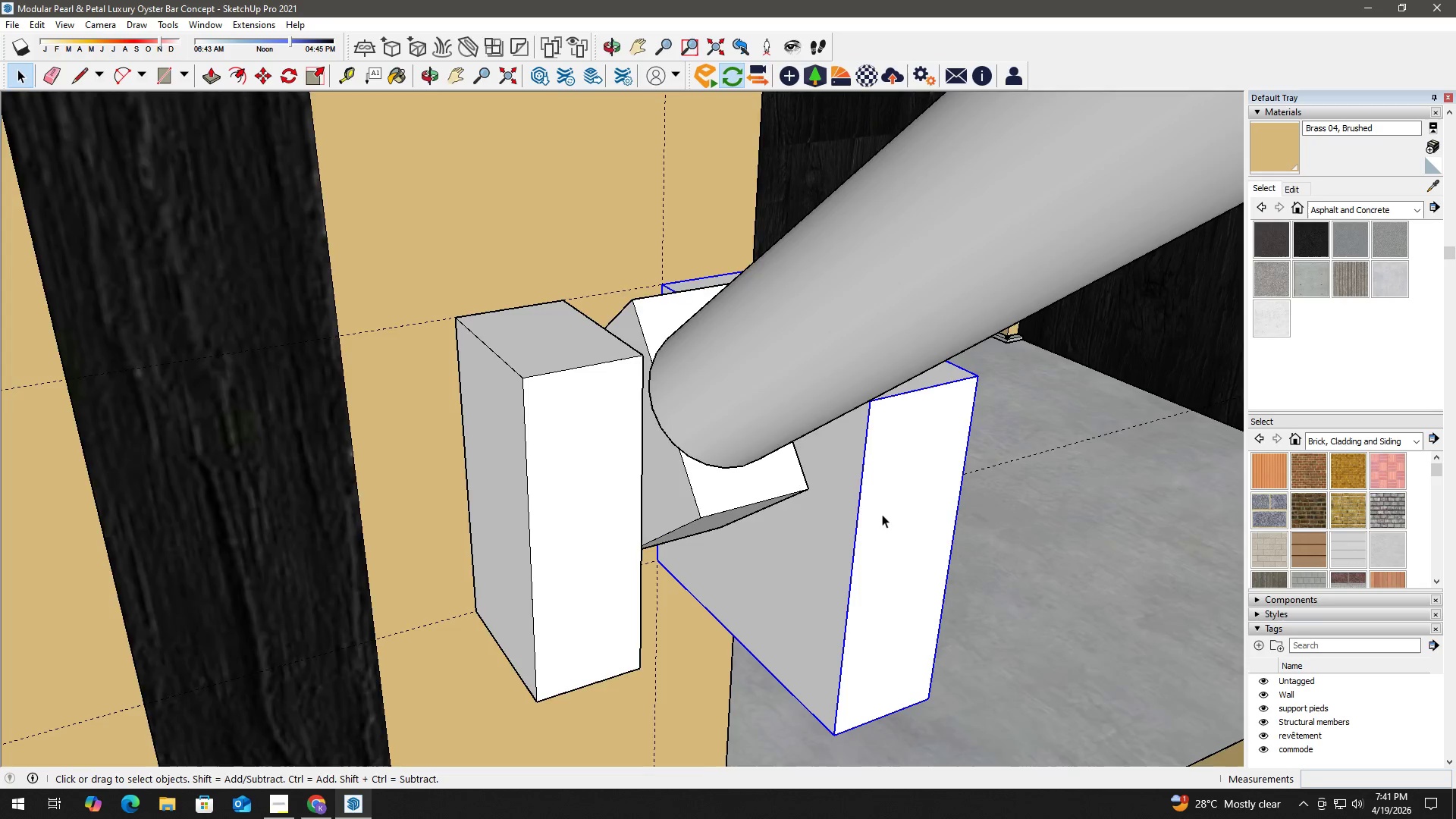 
double_click([882, 514])
 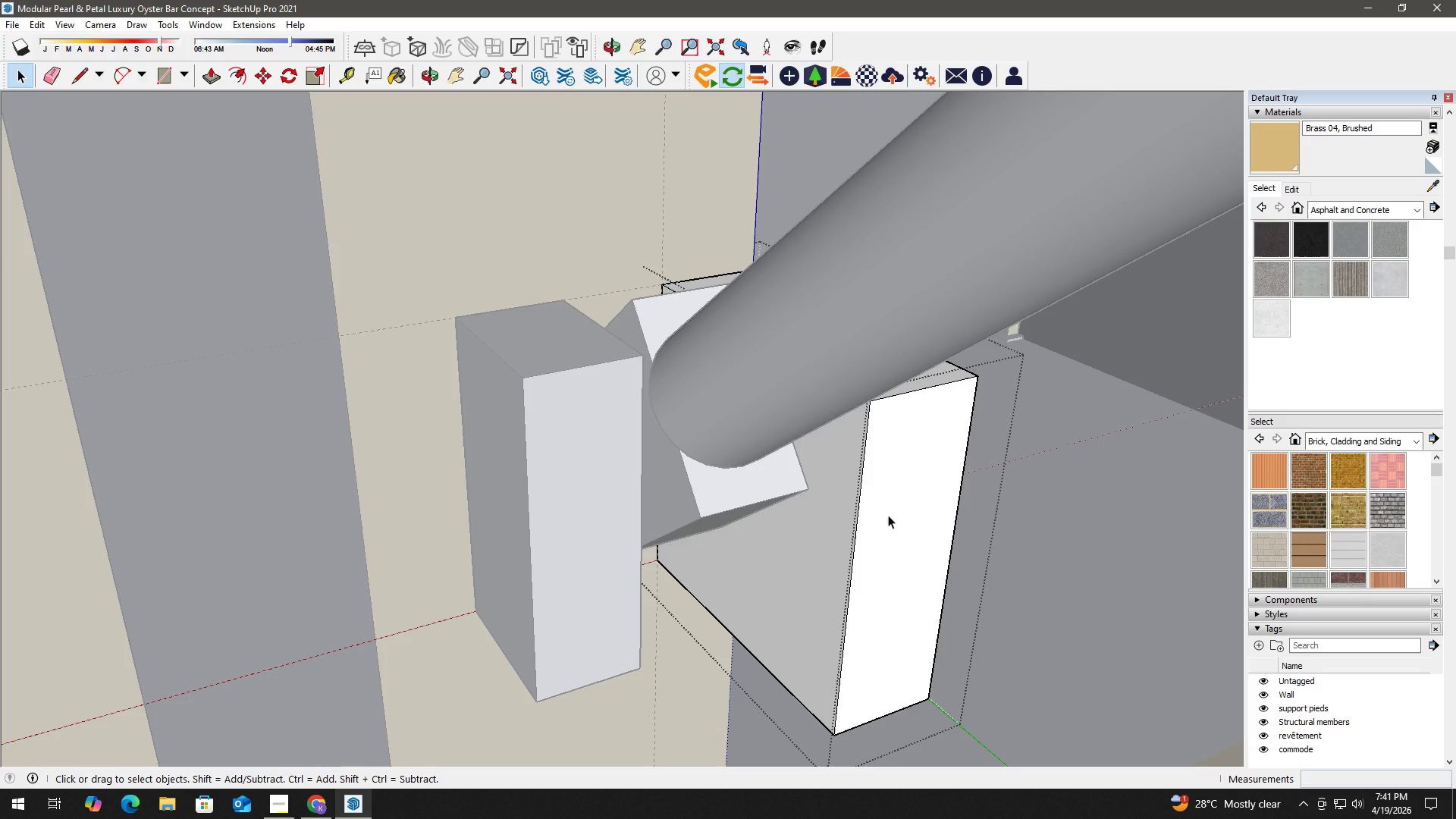 
left_click([888, 515])
 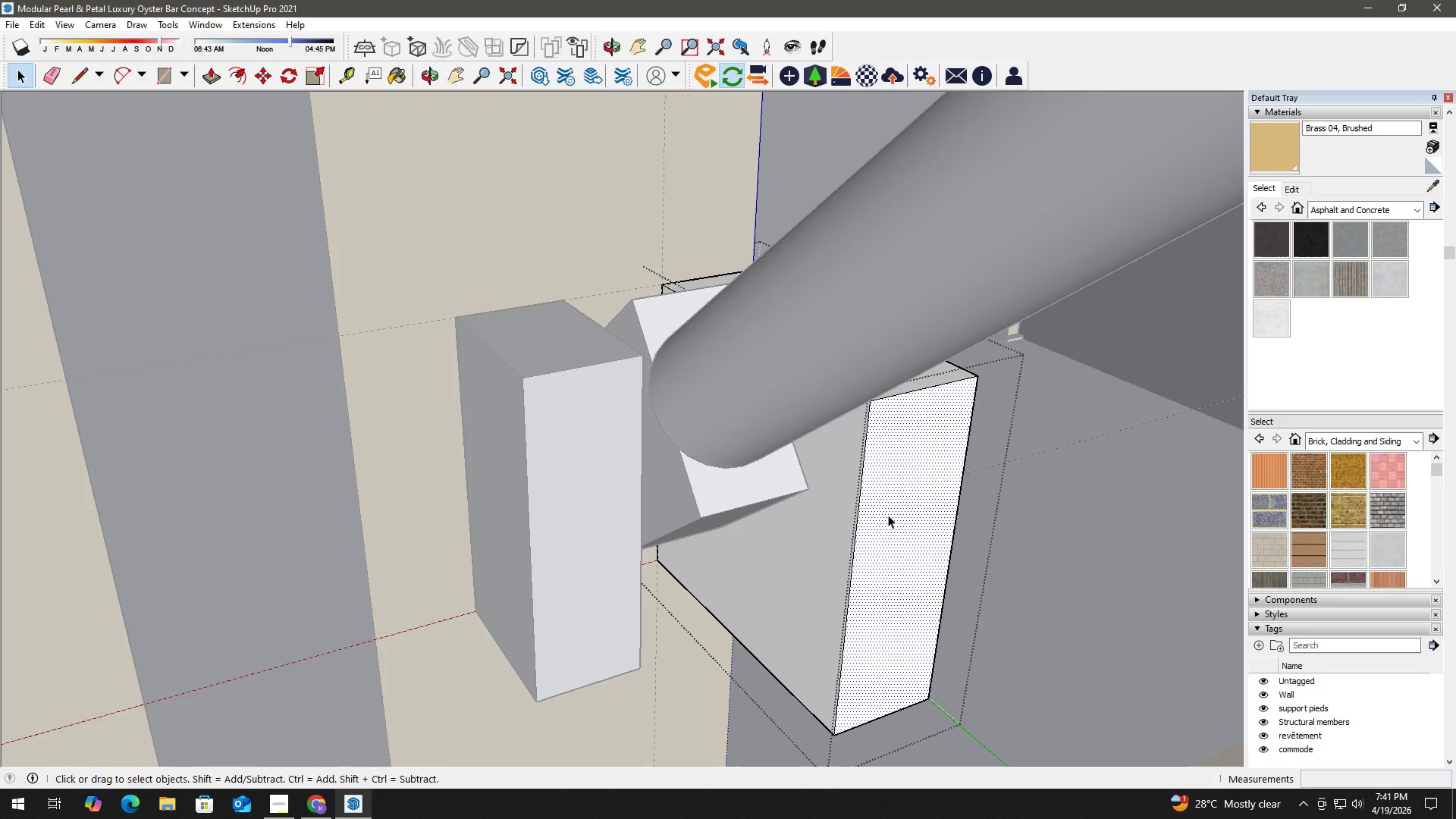 
key(P)
 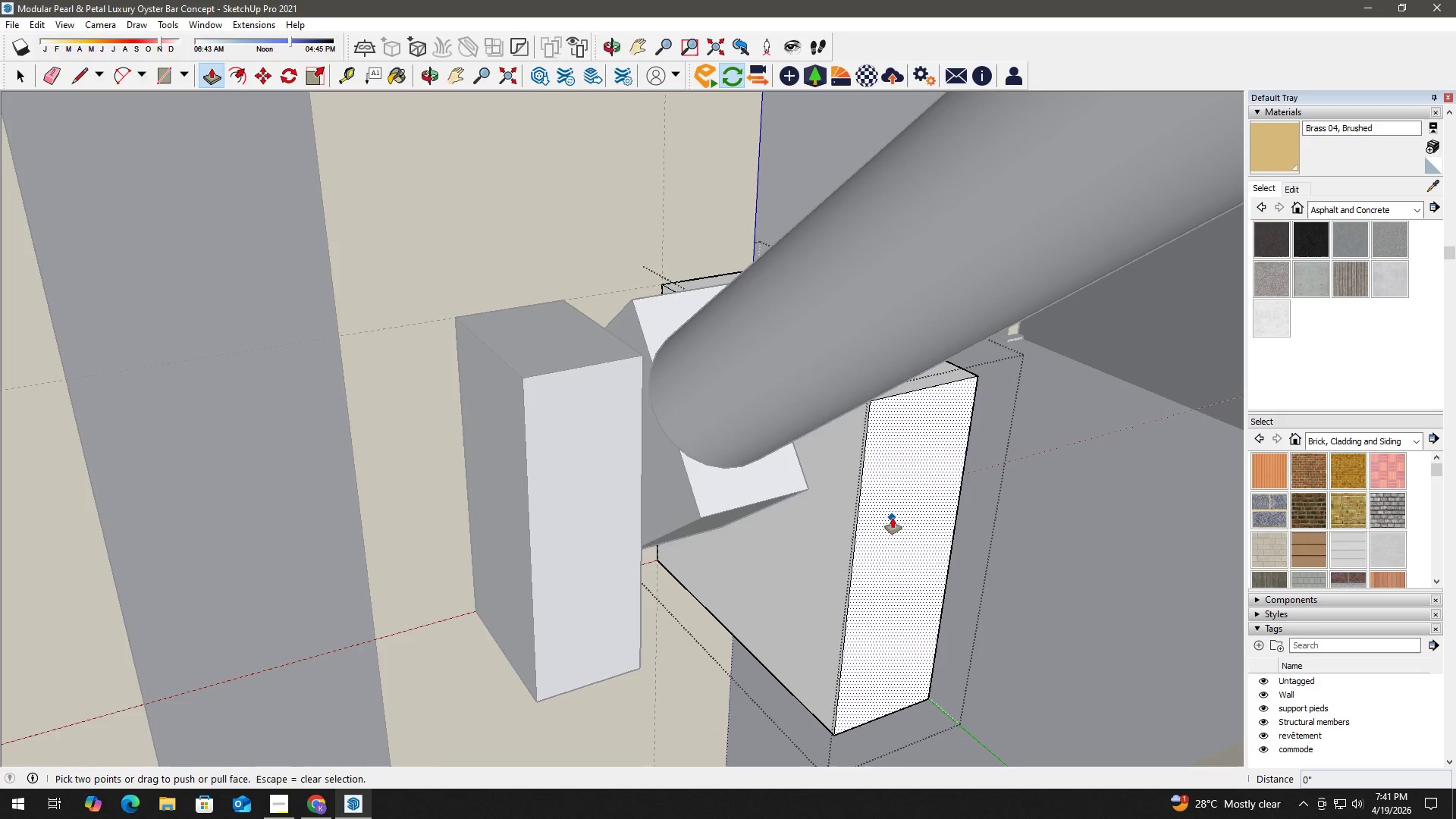 
double_click([893, 518])
 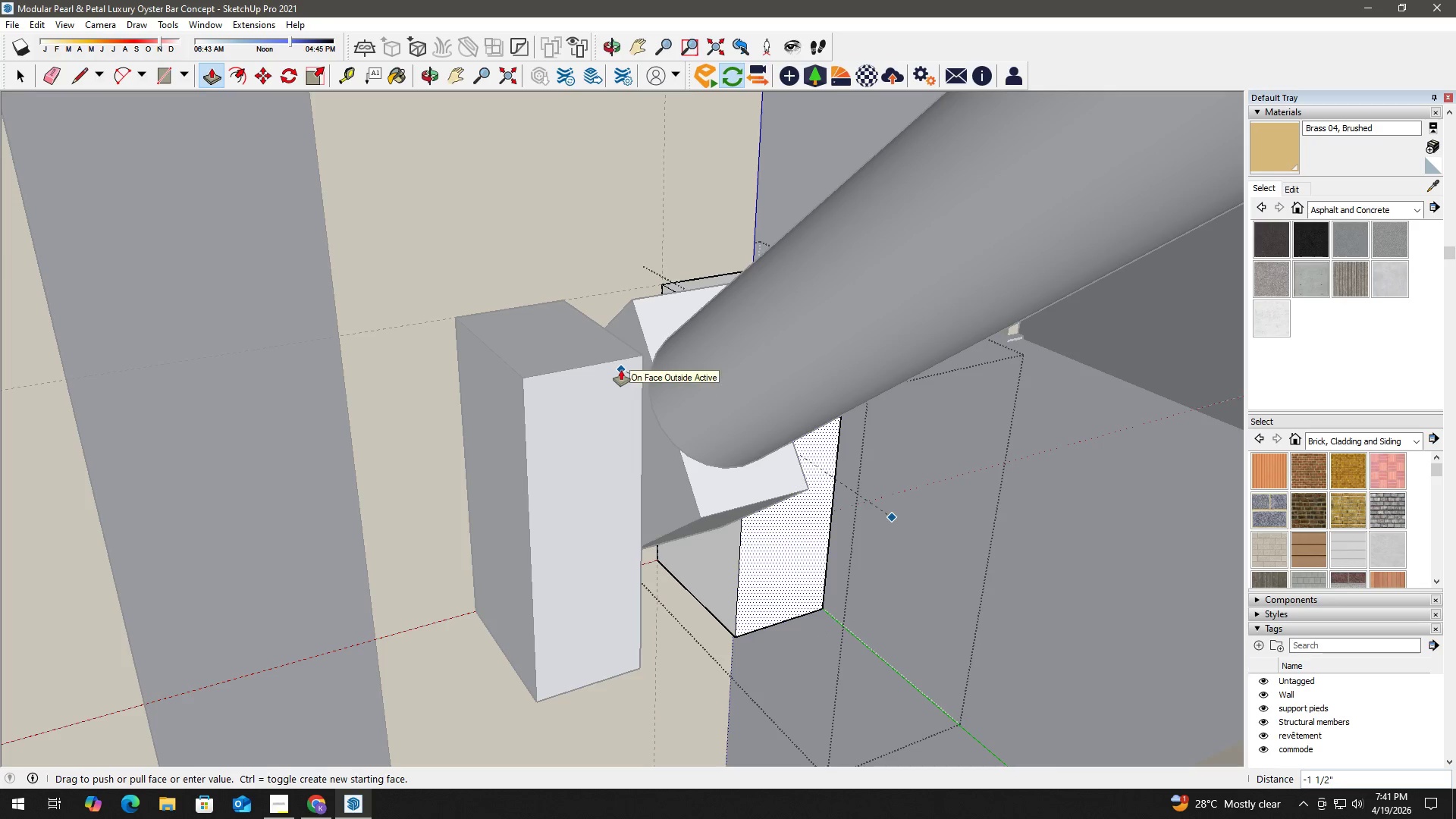 
left_click([619, 368])
 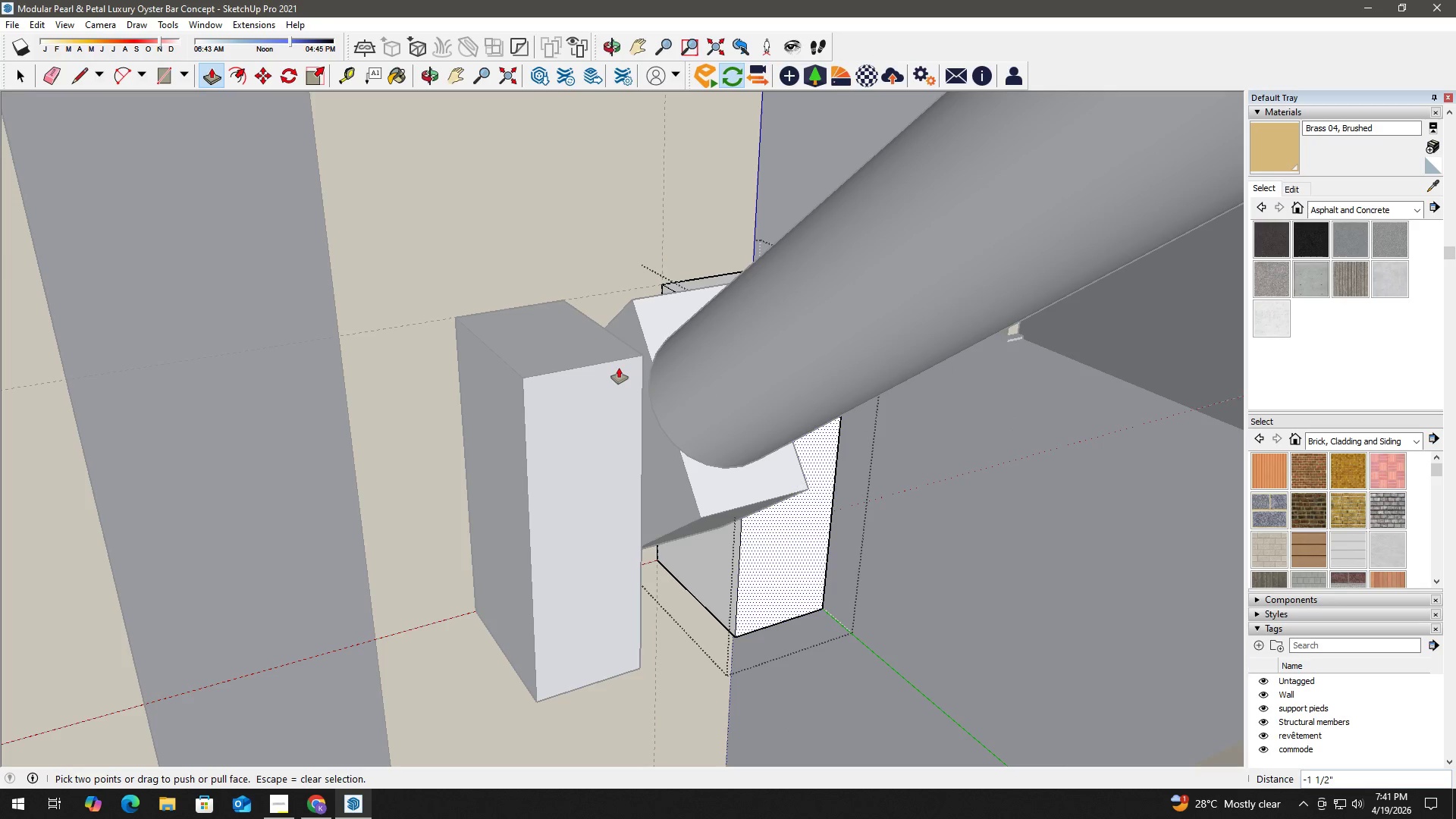 
key(Space)
 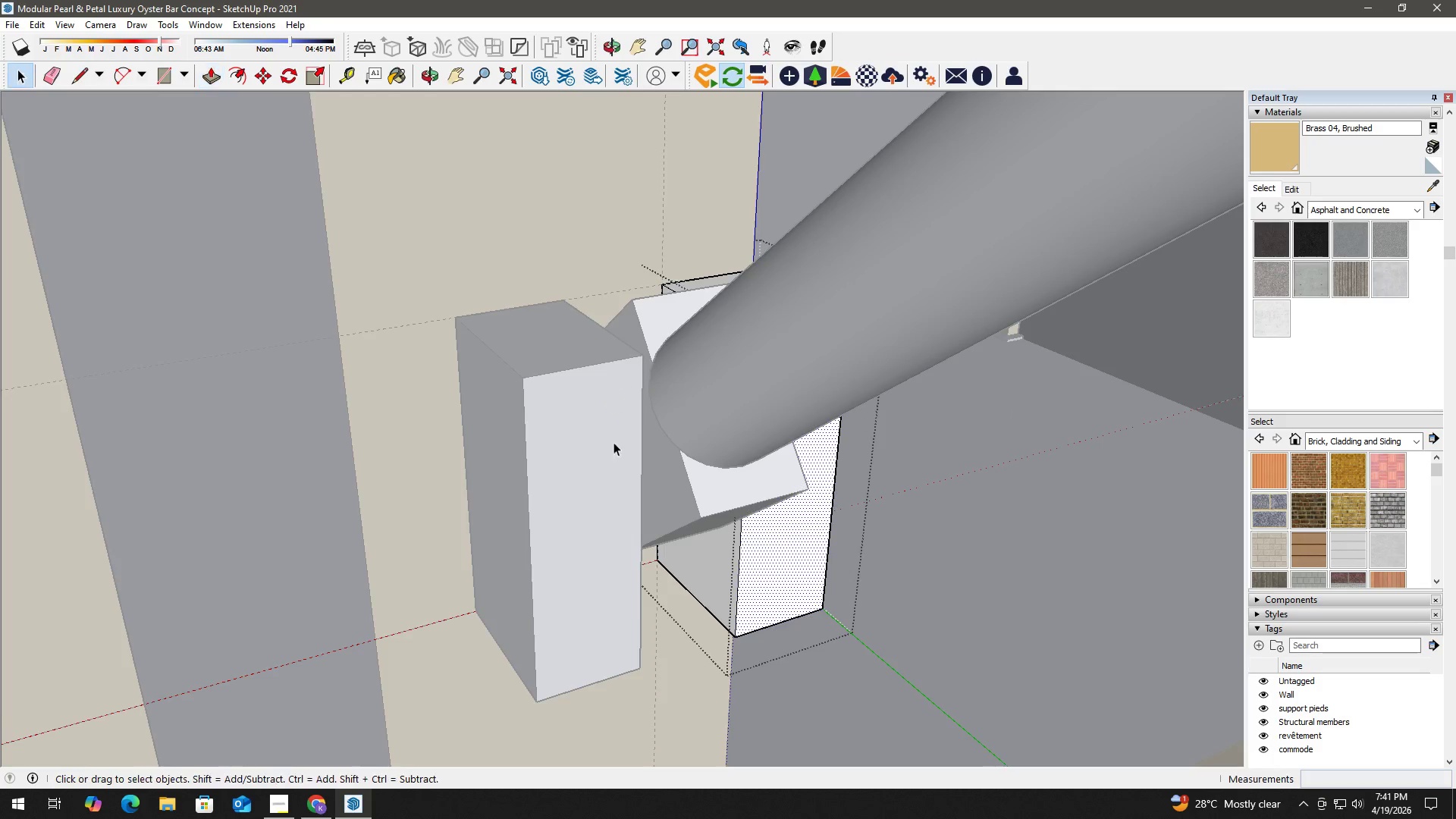 
key(Escape)
 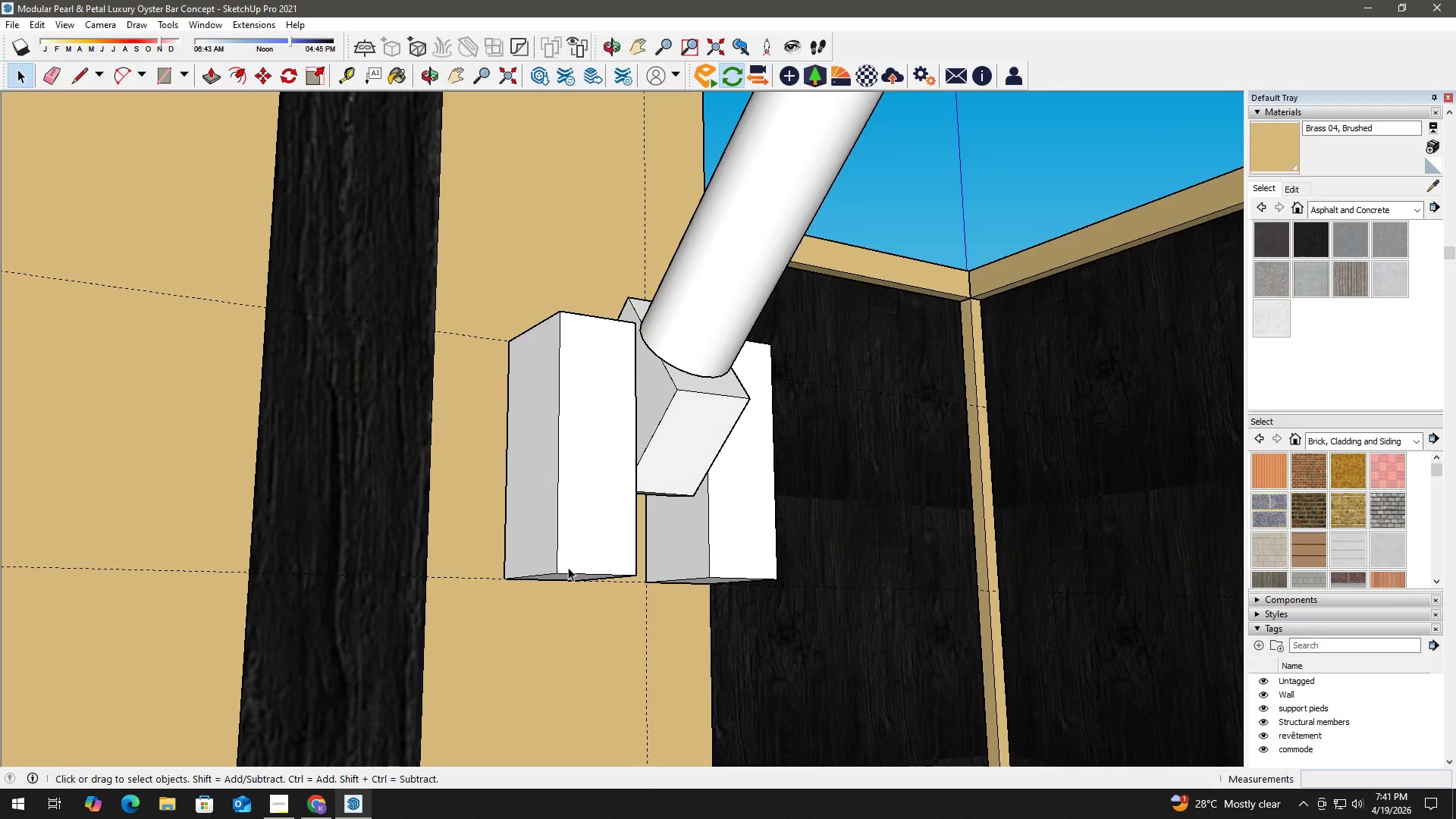 
scroll: coordinate [613, 451], scroll_direction: down, amount: 4.0
 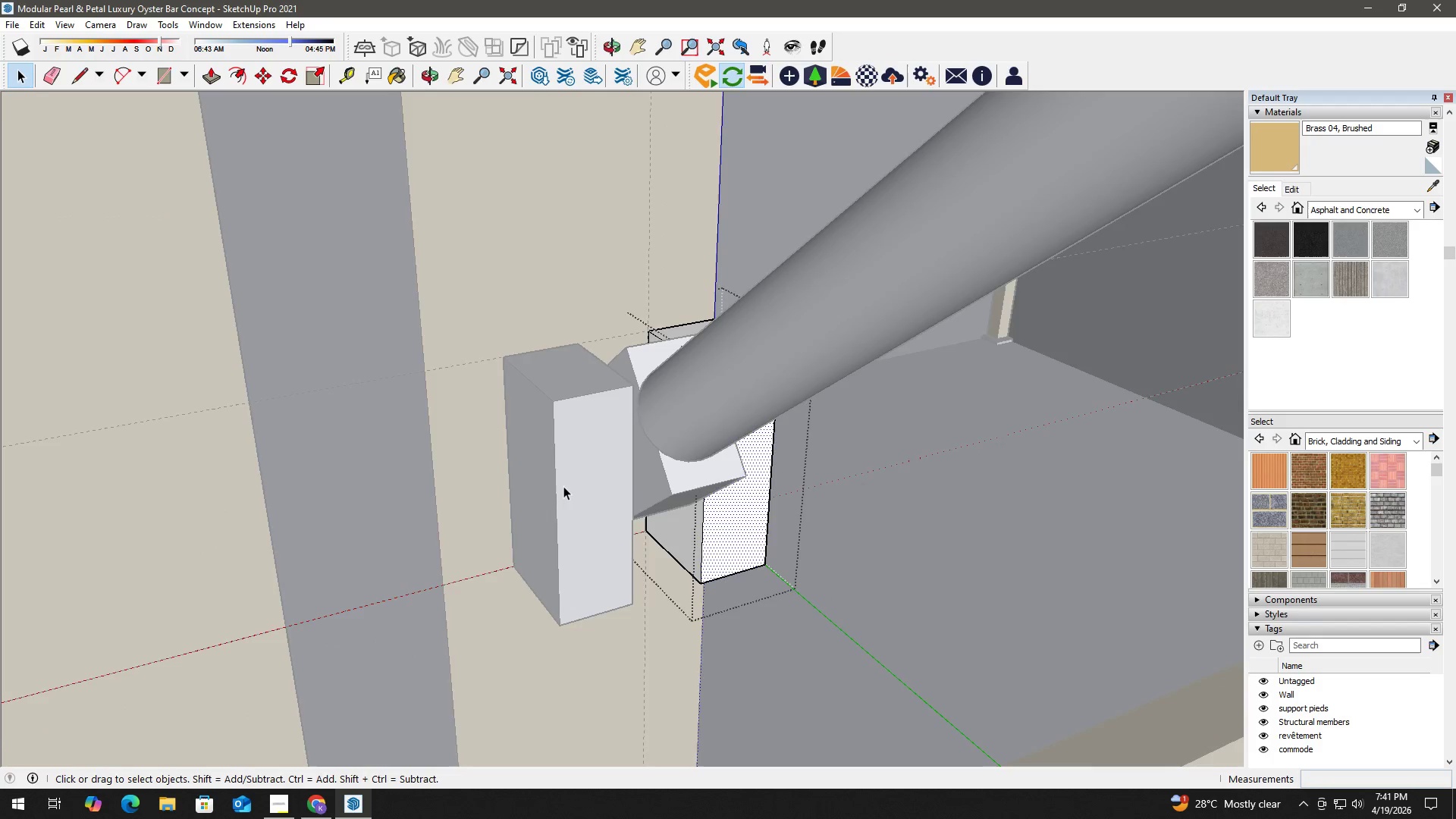 
double_click([566, 556])
 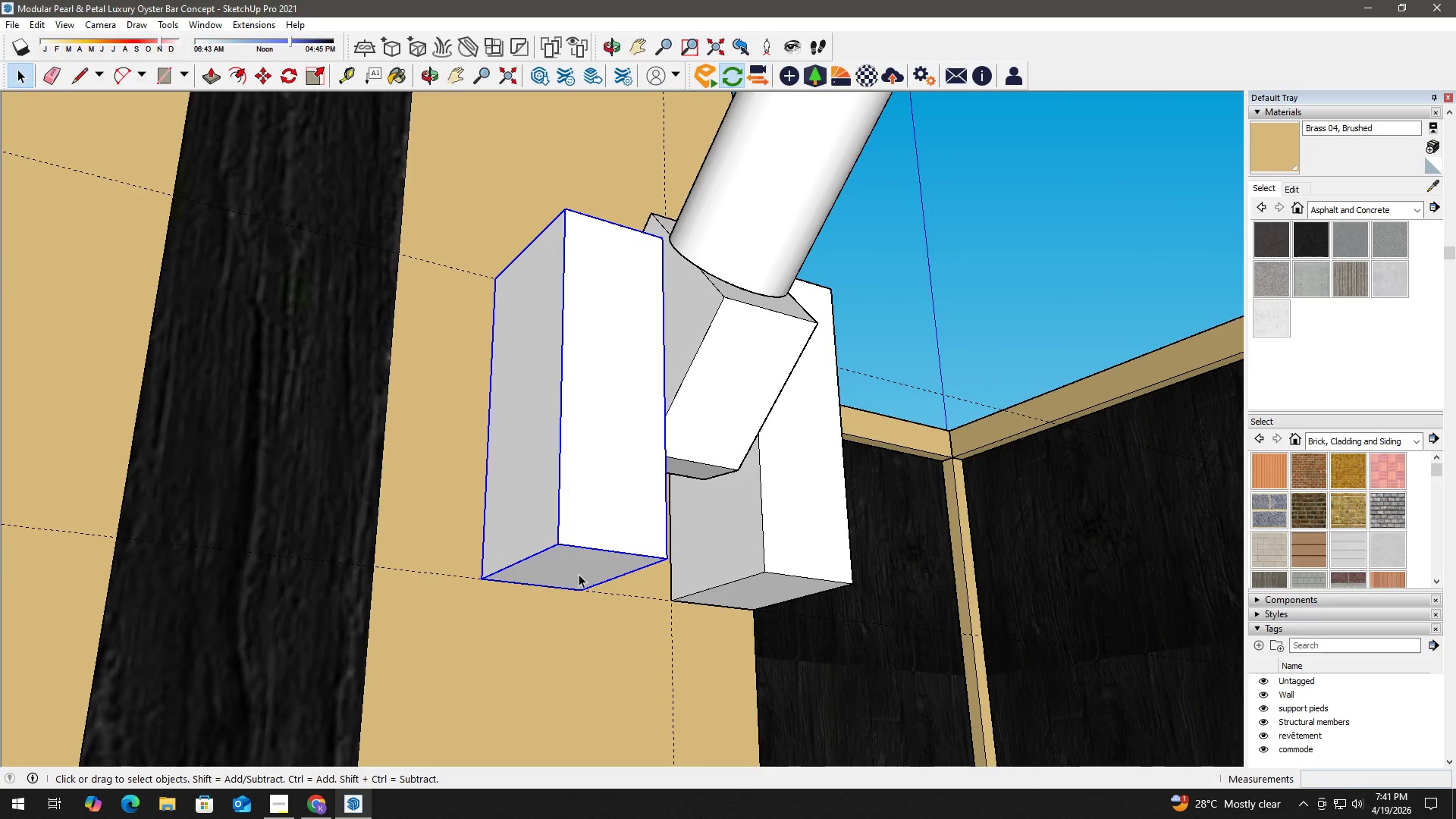 
scroll: coordinate [560, 557], scroll_direction: up, amount: 3.0
 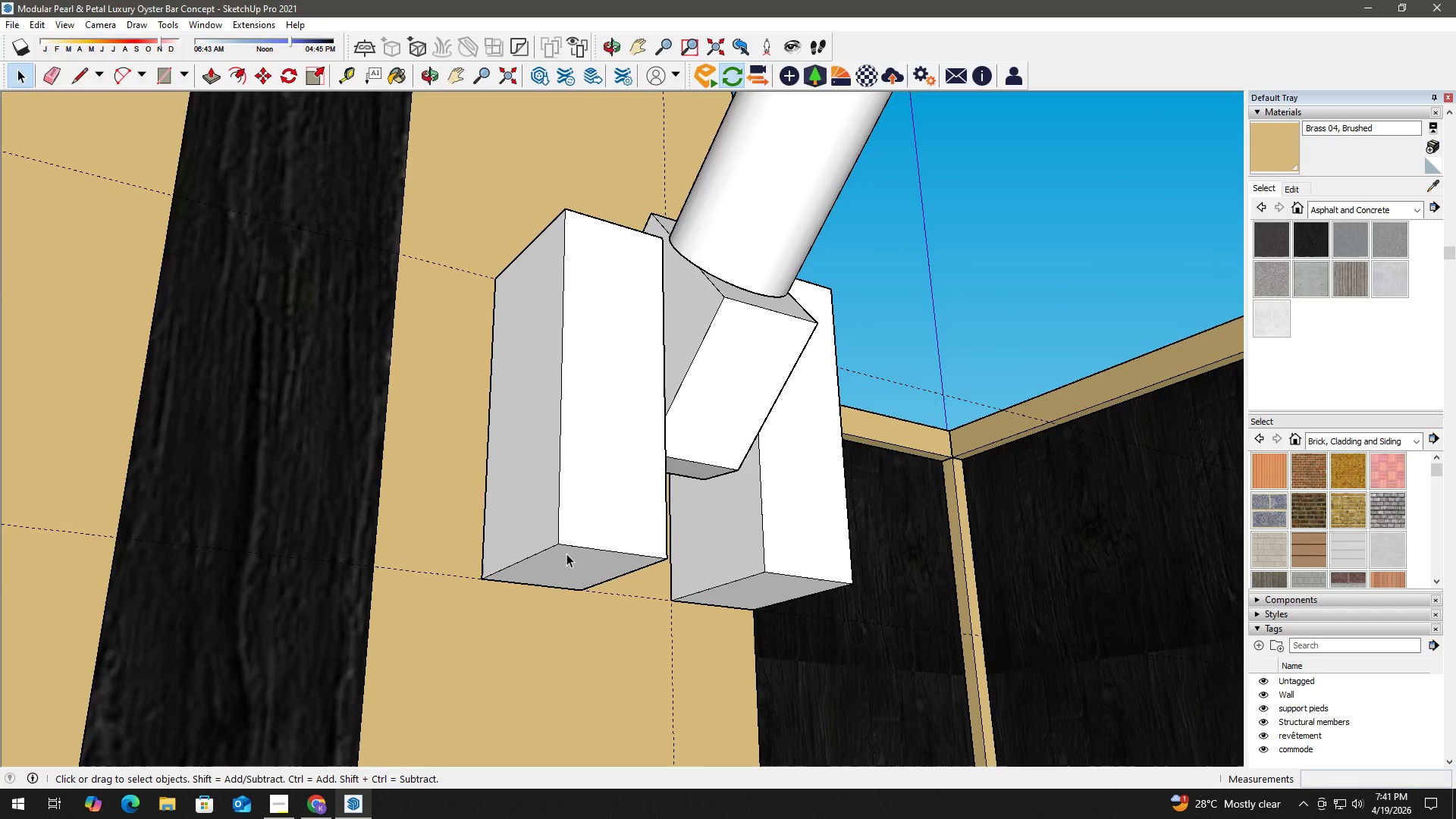 
triple_click([579, 576])
 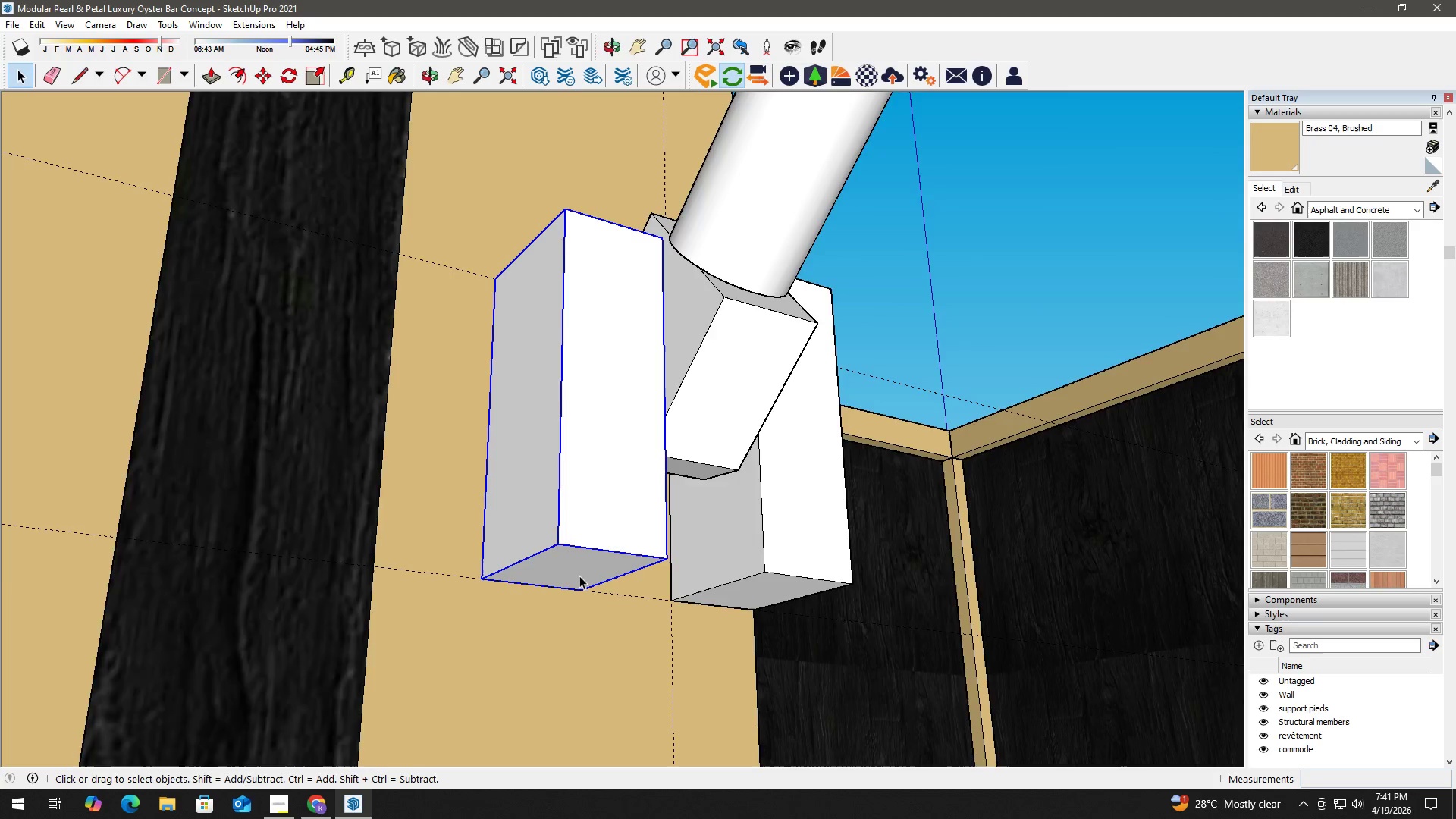 
triple_click([579, 576])
 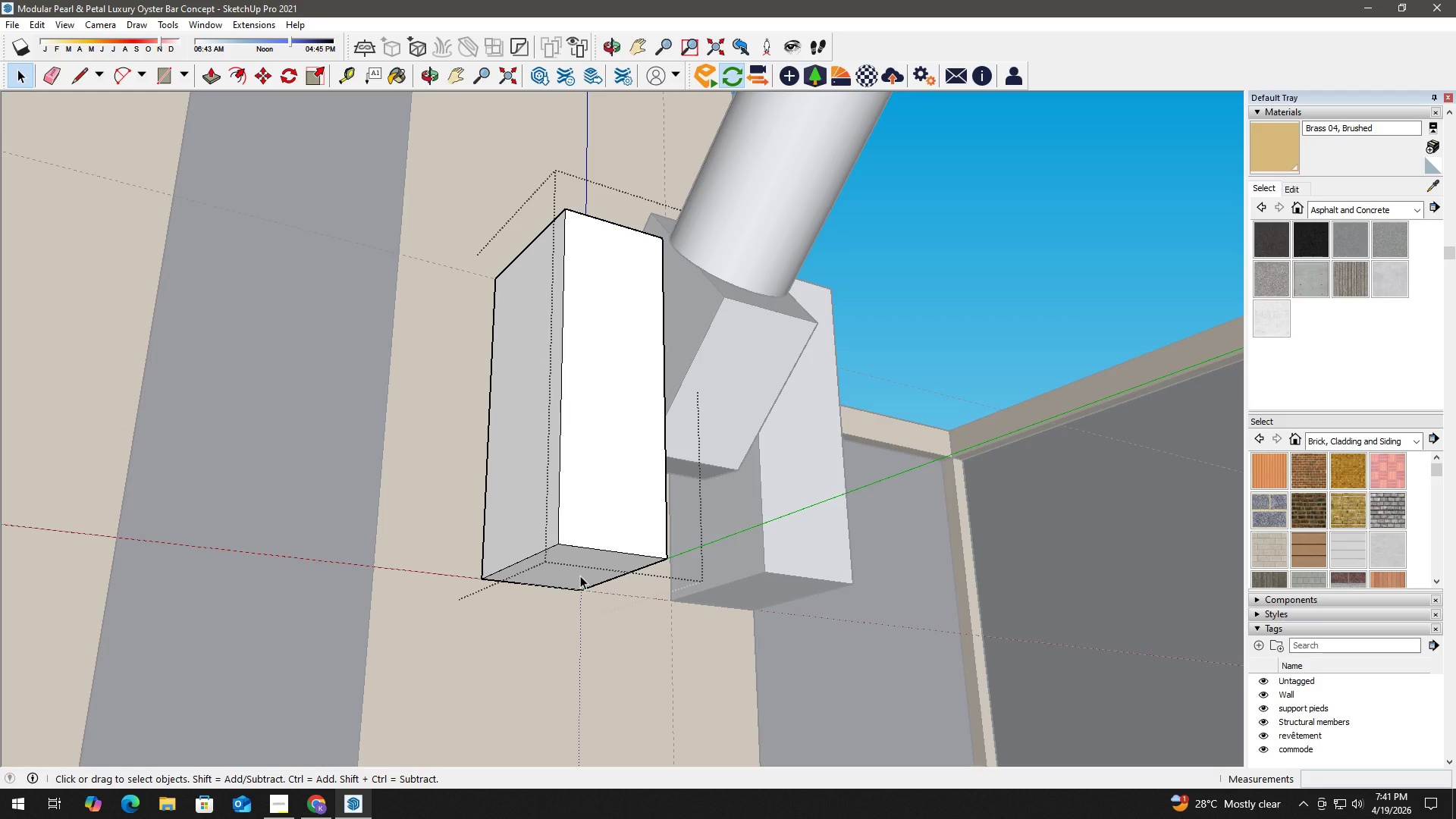 
key(P)
 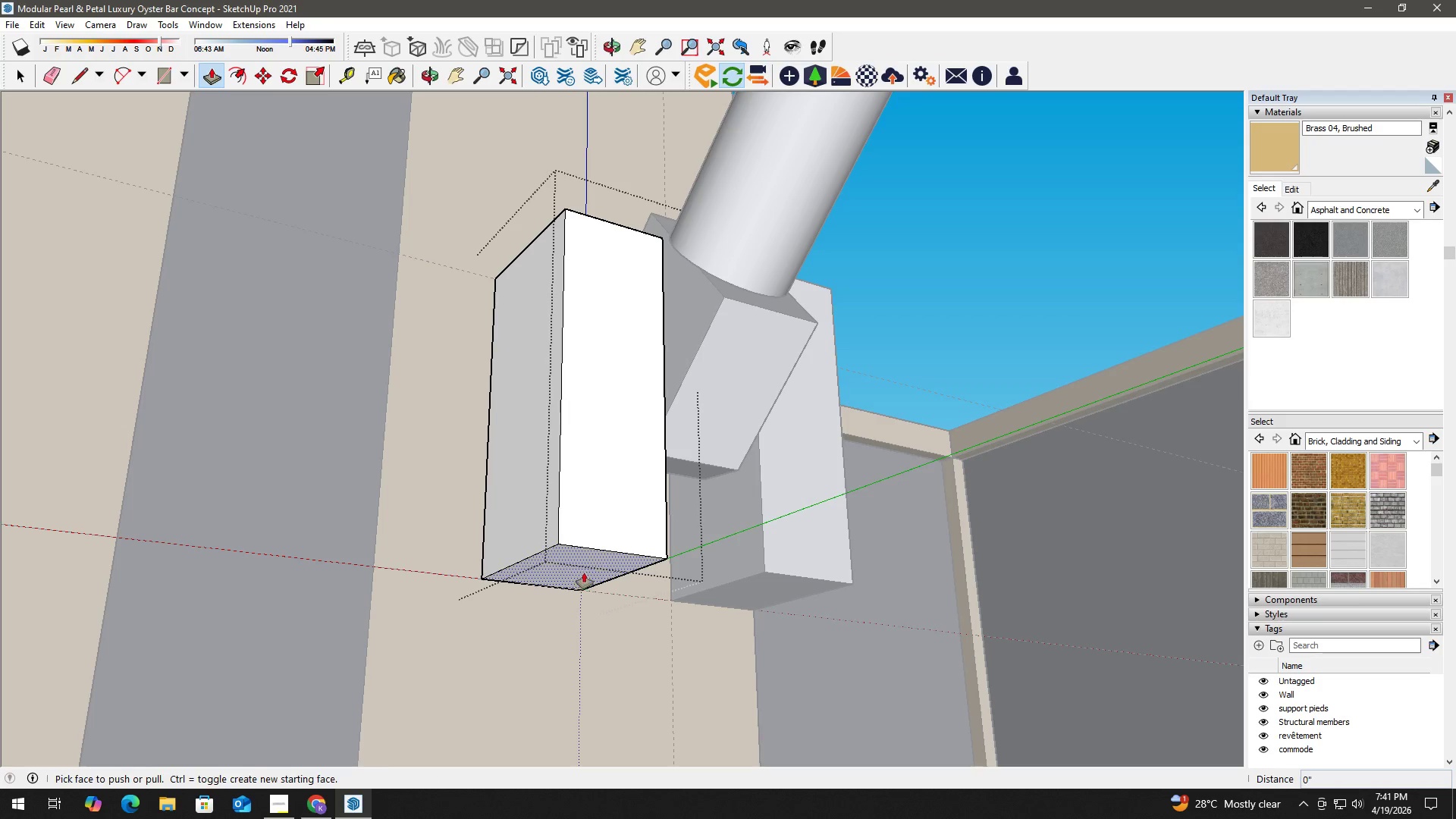 
left_click([585, 572])
 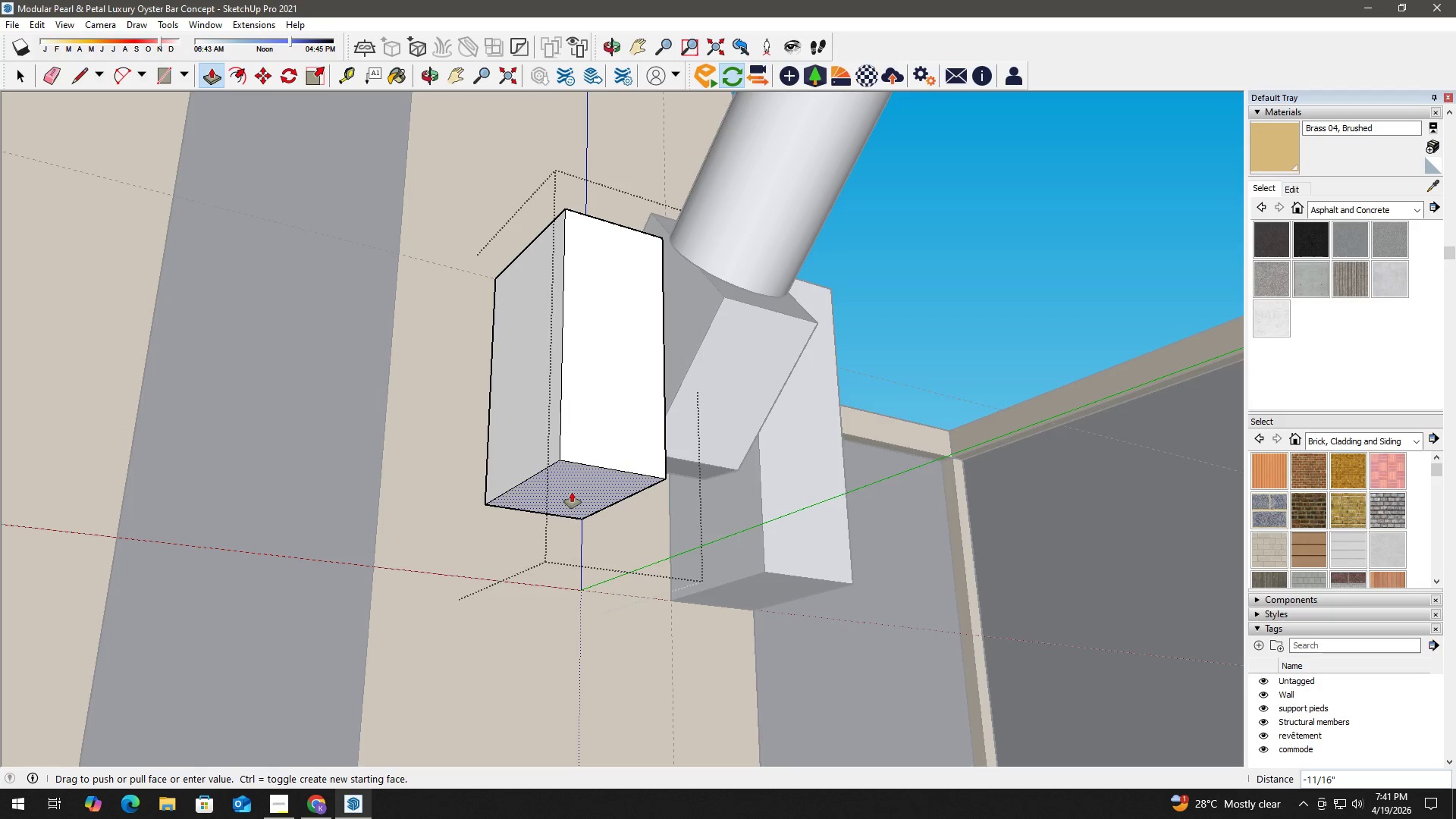 
key(Numpad0)
 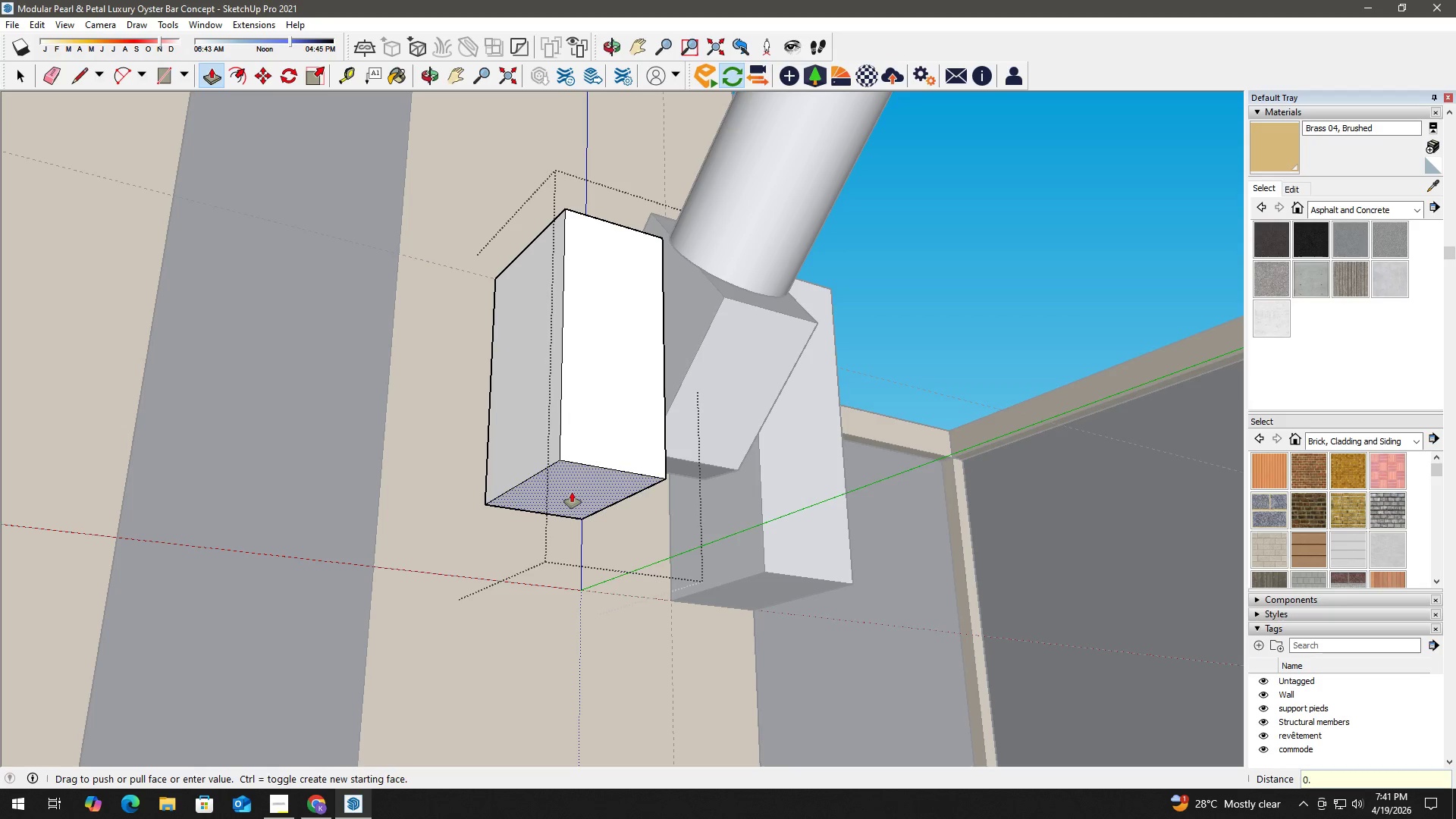 
key(NumpadDecimal)
 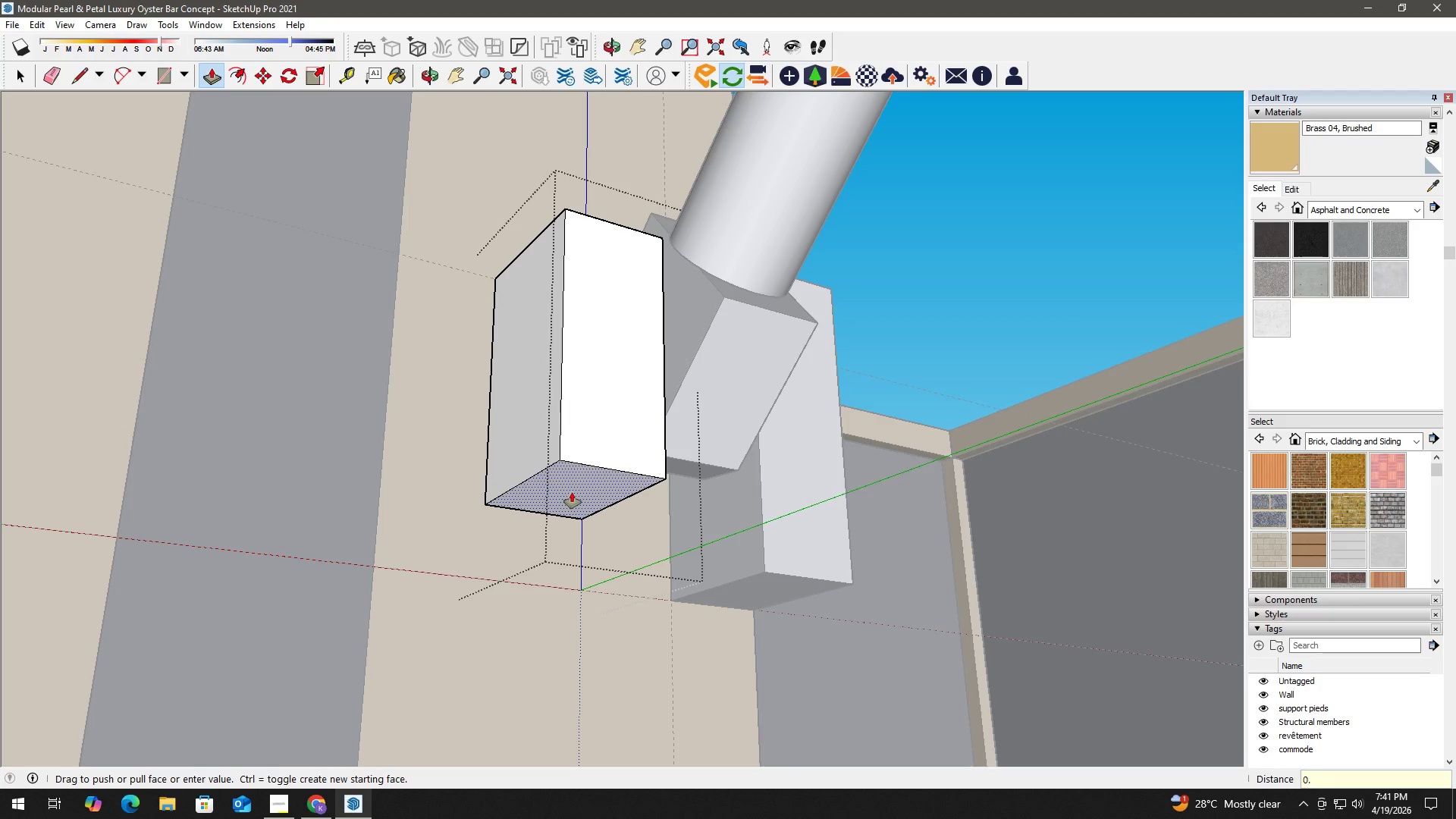 
key(Numpad5)
 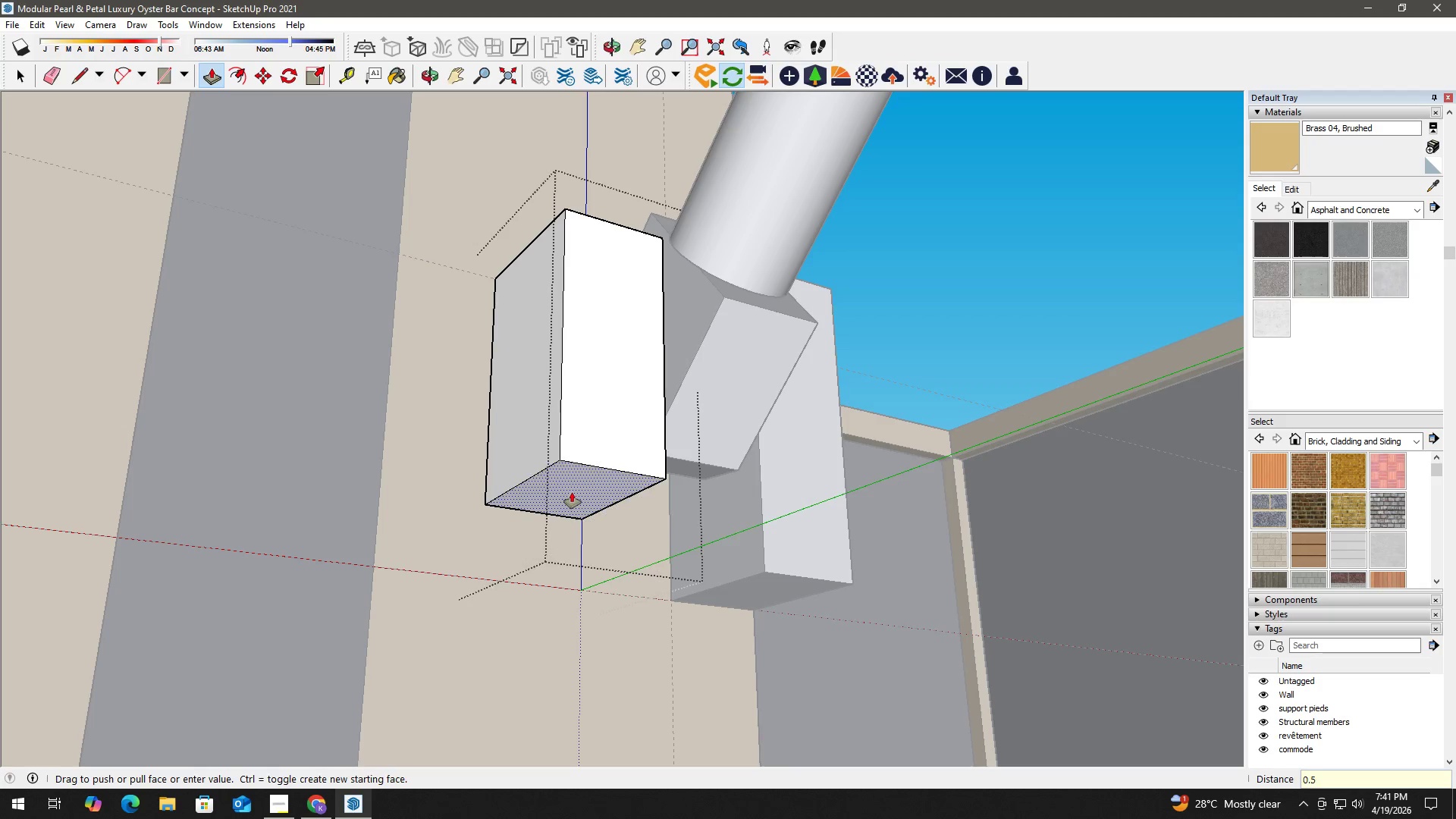 
key(NumpadEnter)
 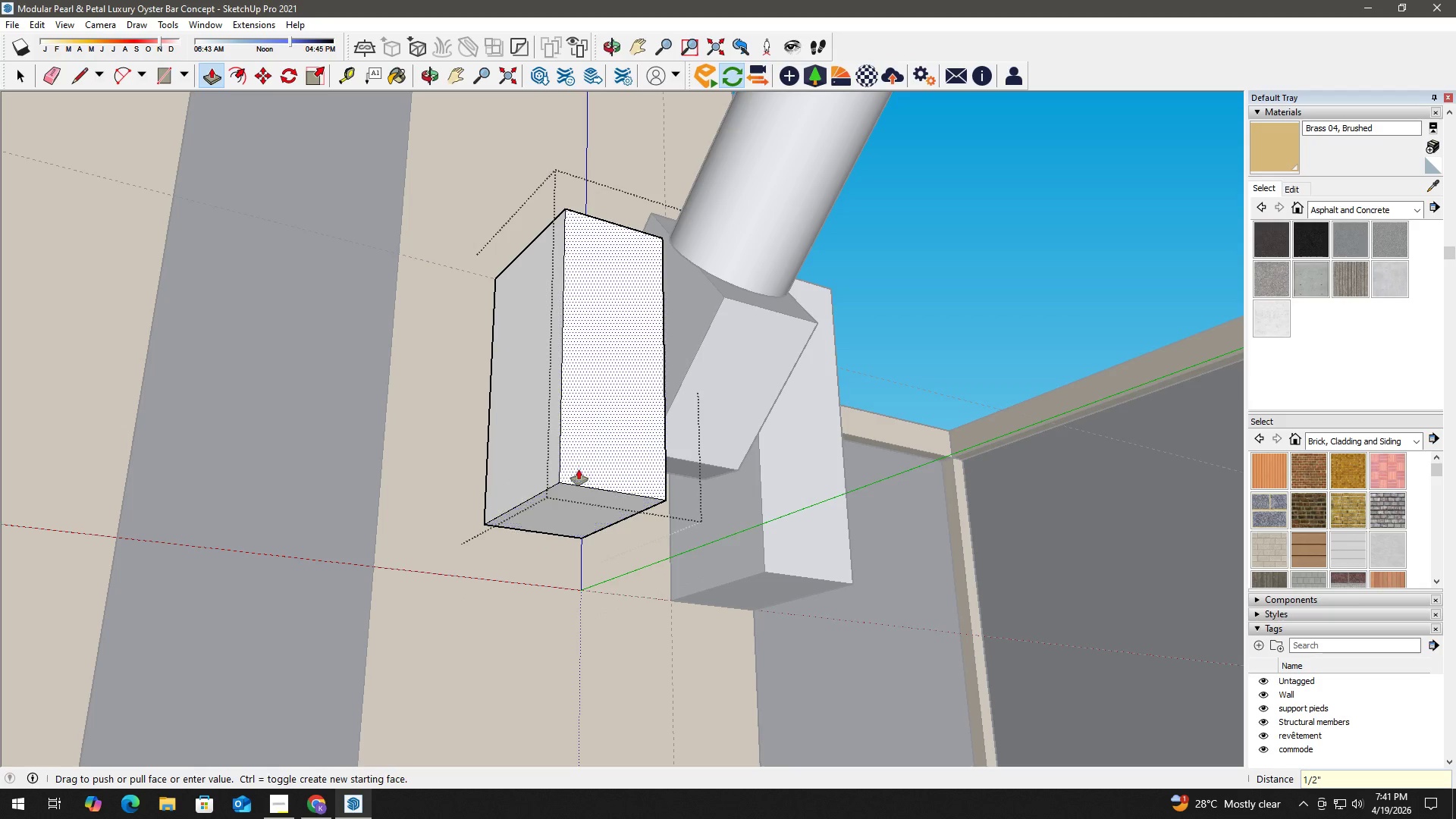 
key(Space)
 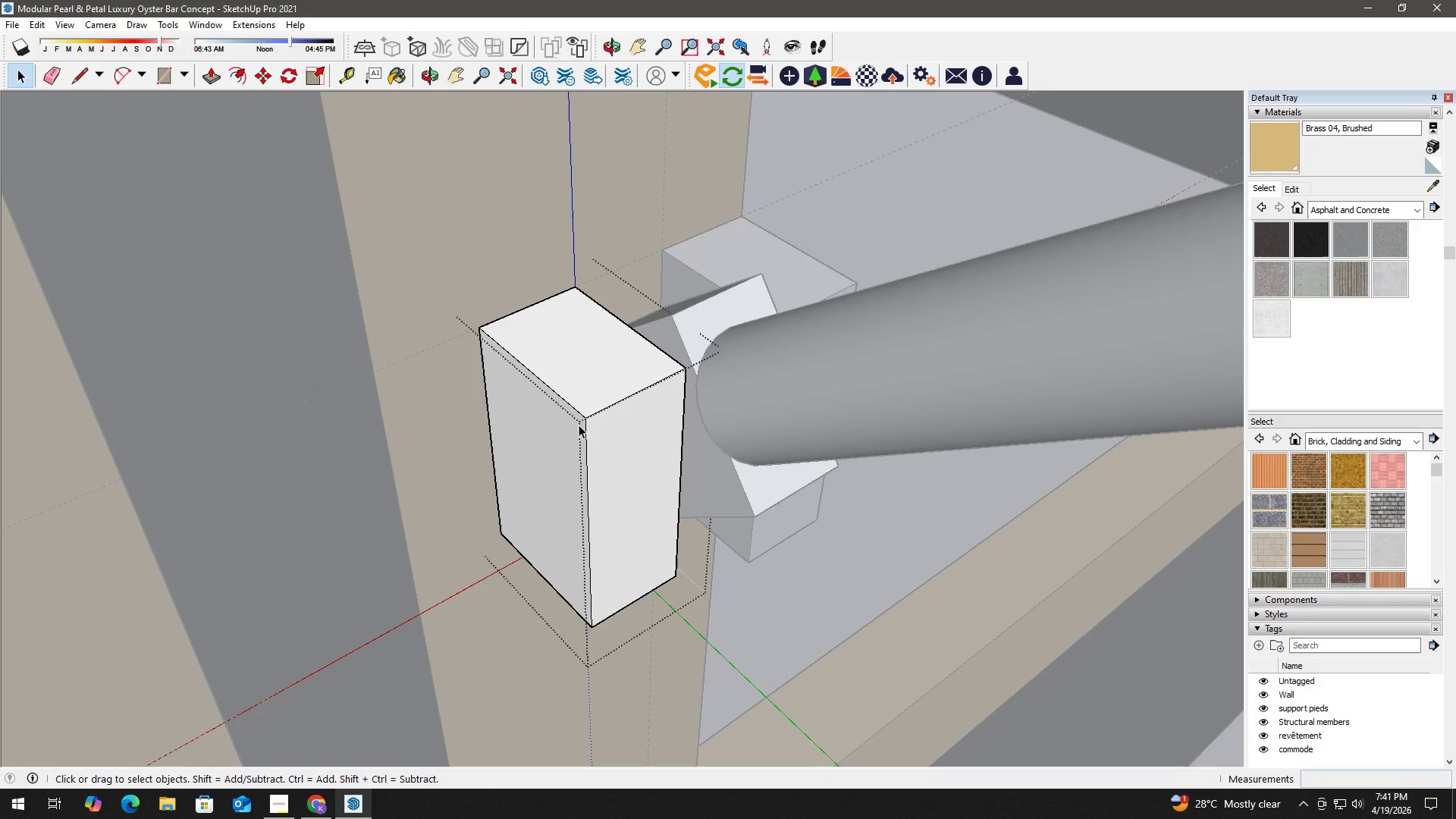 
key(P)
 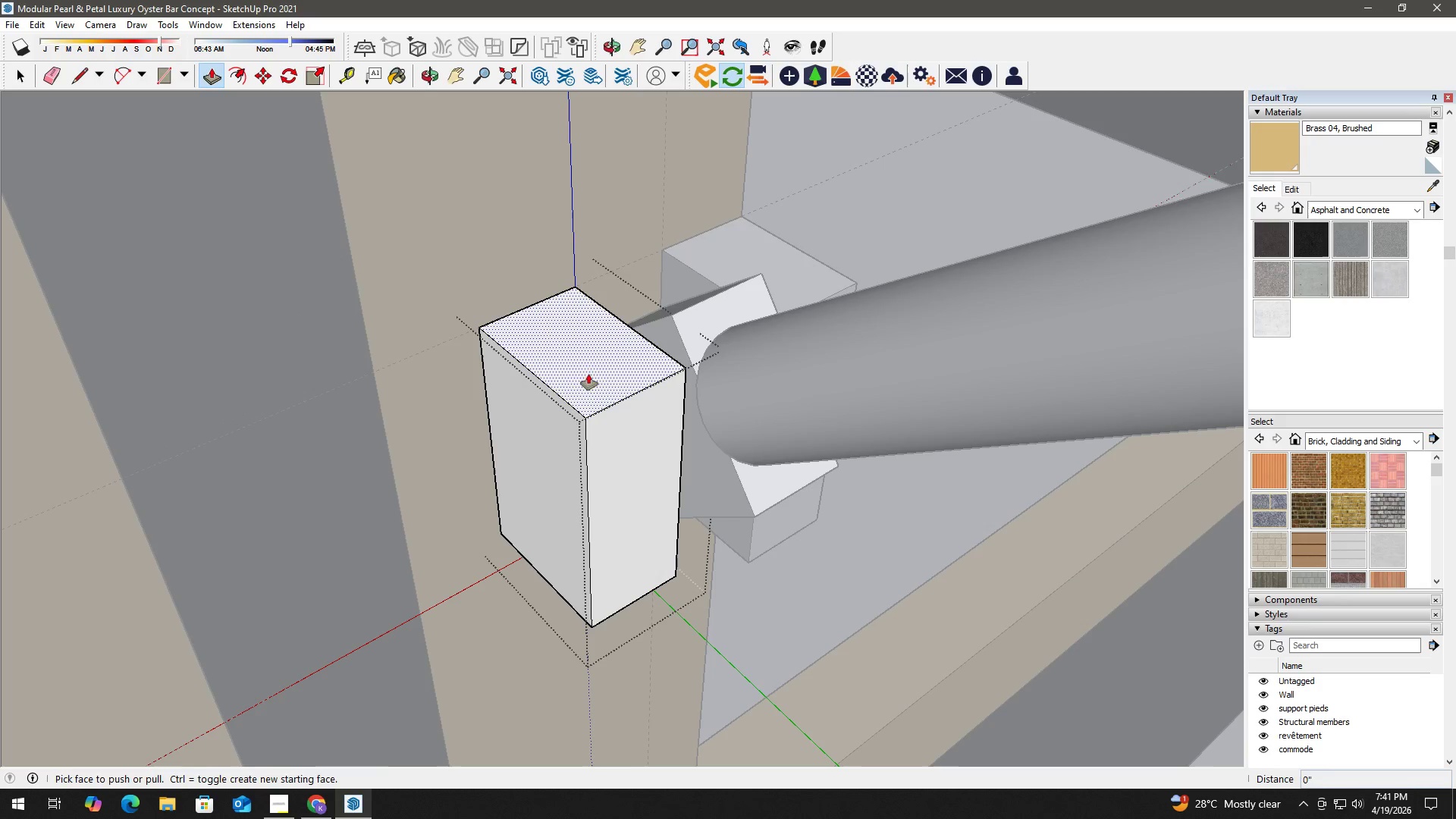 
left_click([593, 372])
 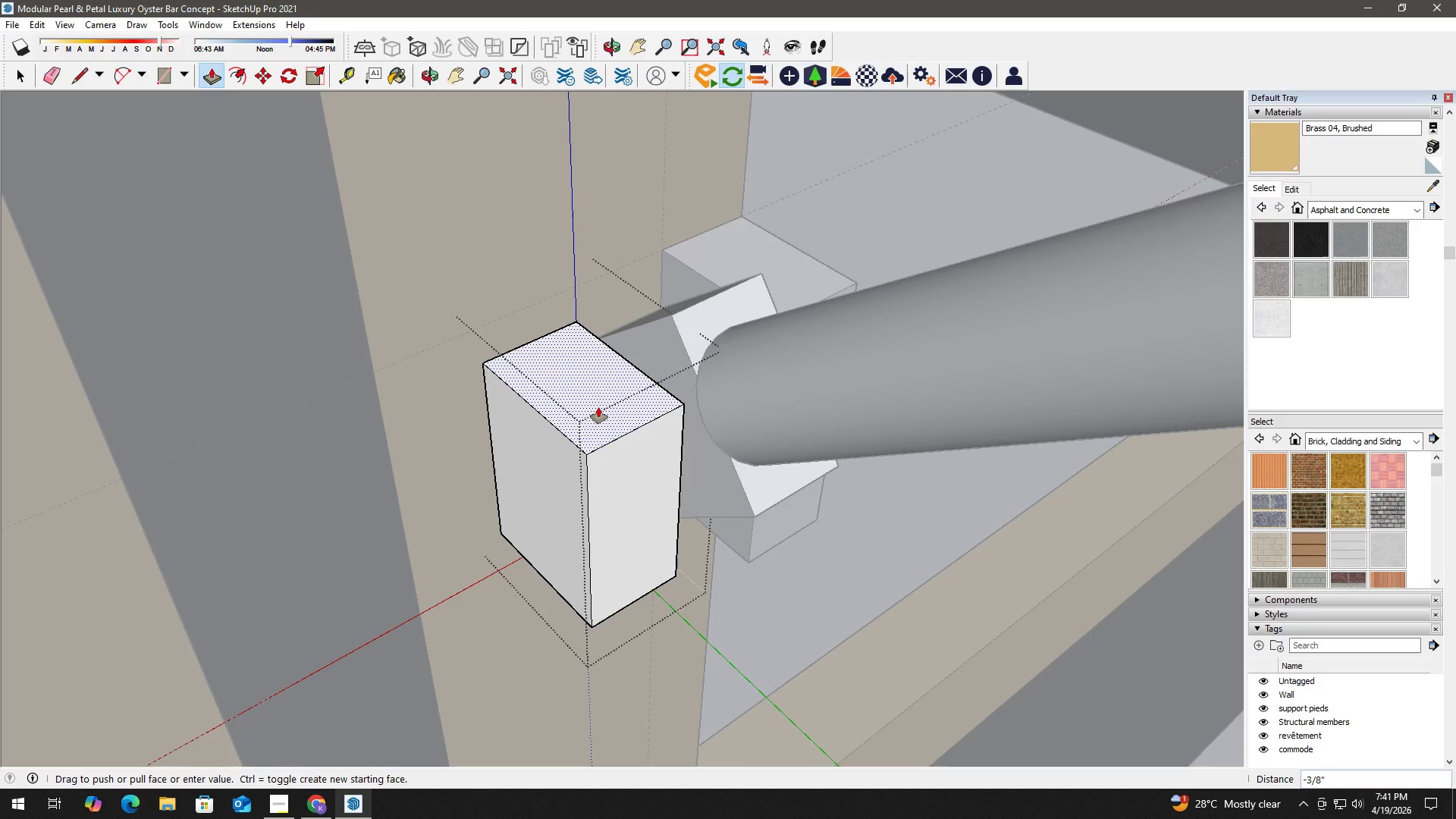 
key(Numpad0)
 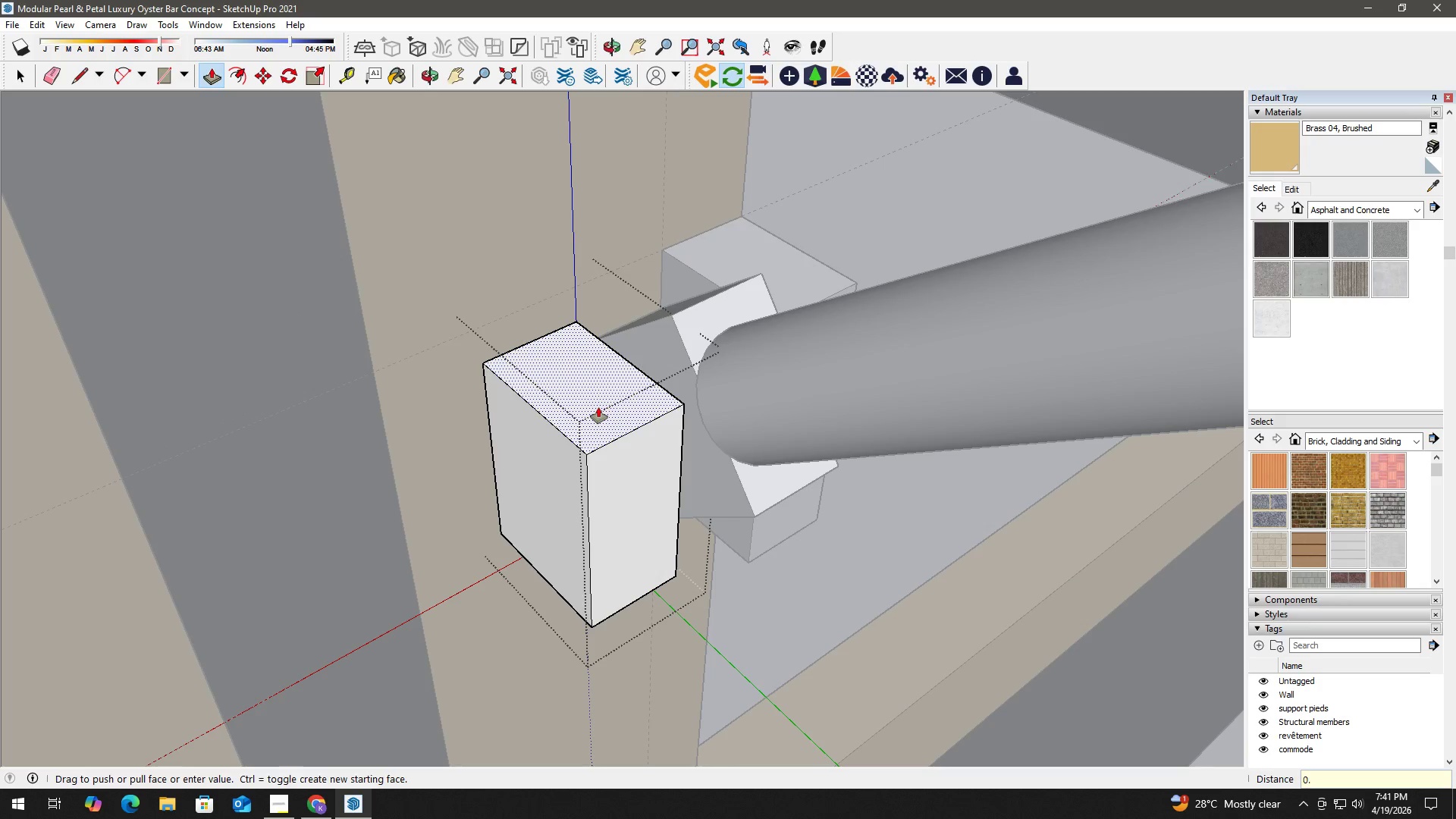 
key(NumpadDecimal)
 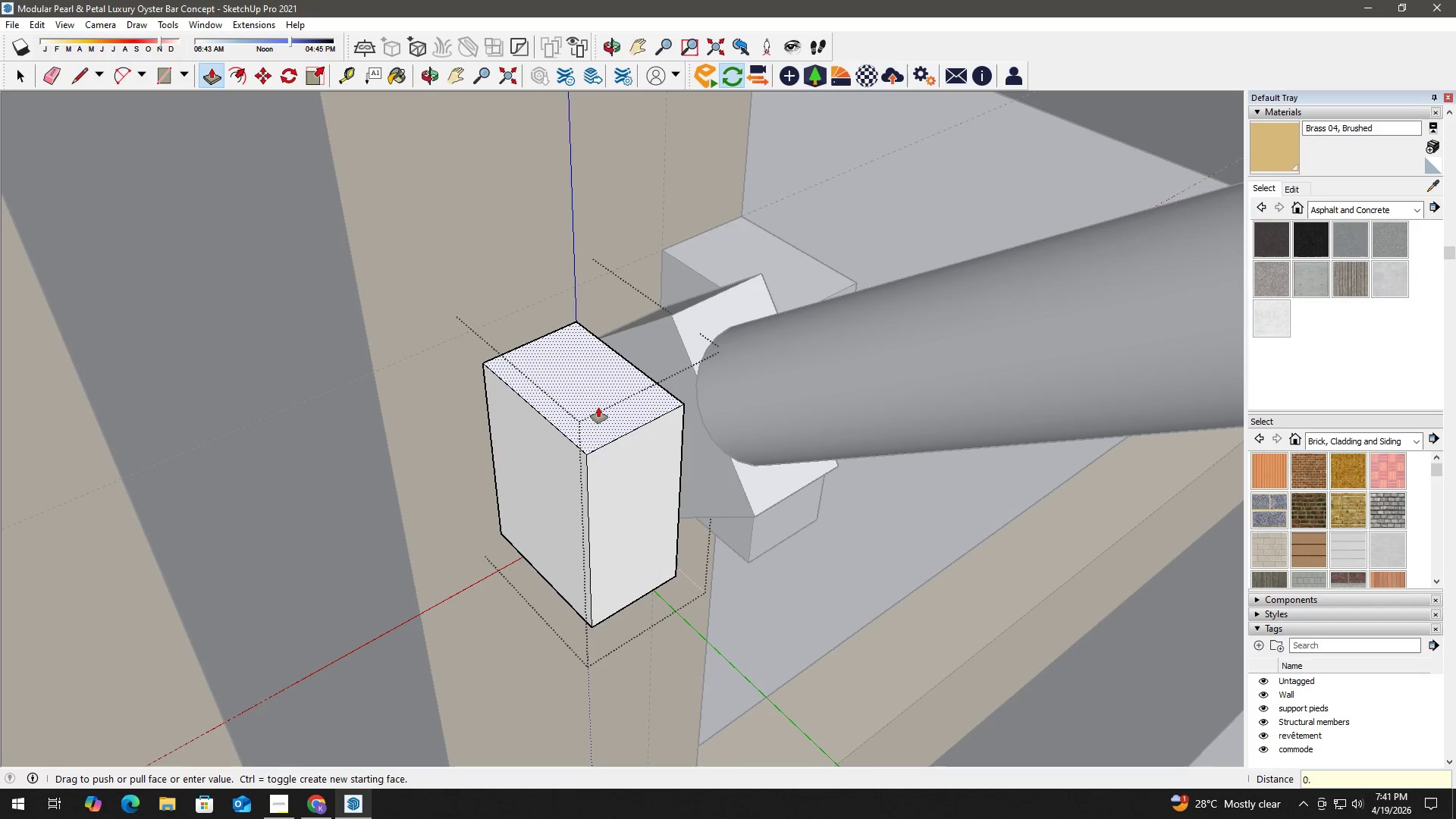 
key(Numpad5)
 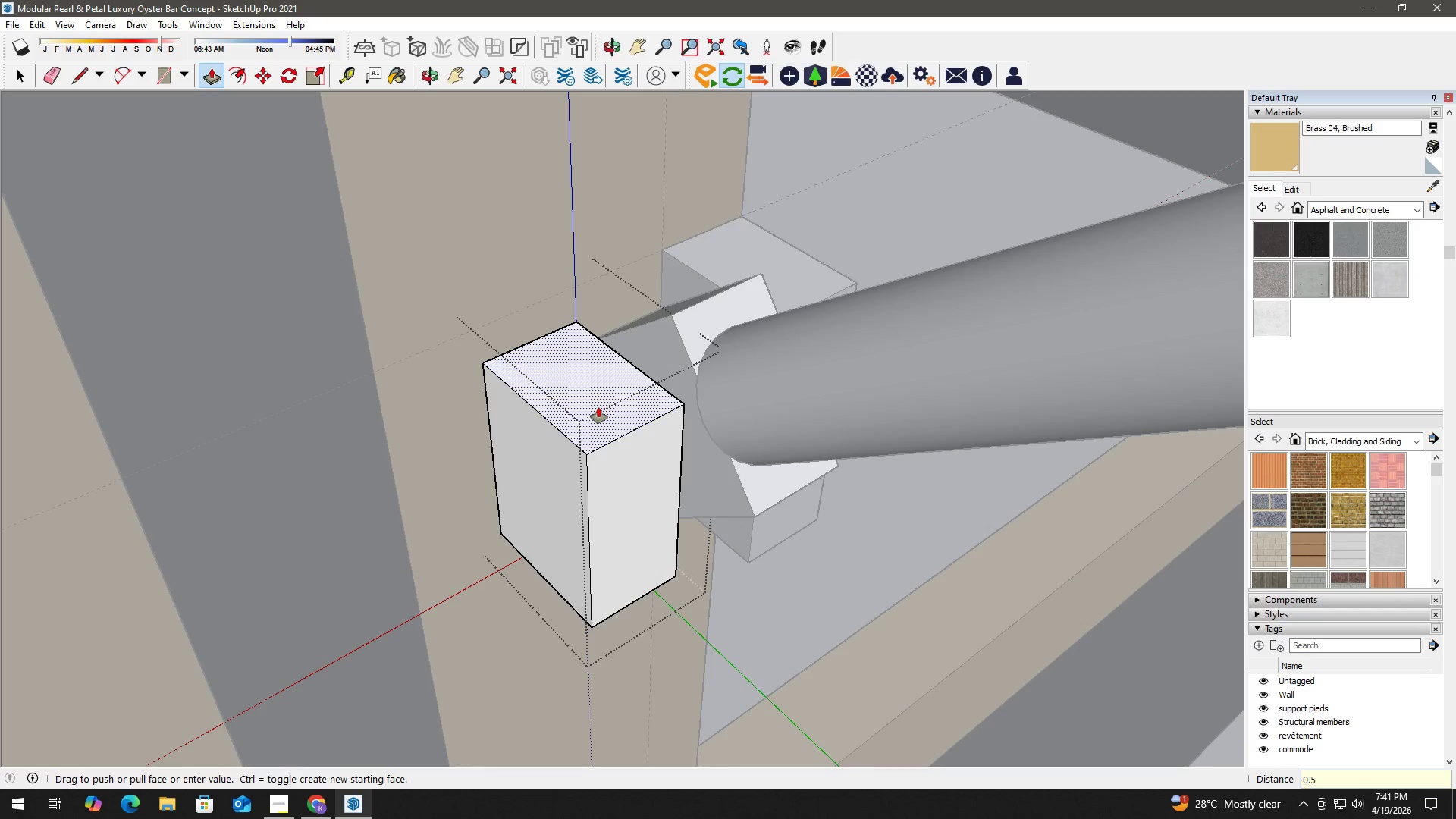 
key(NumpadEnter)
 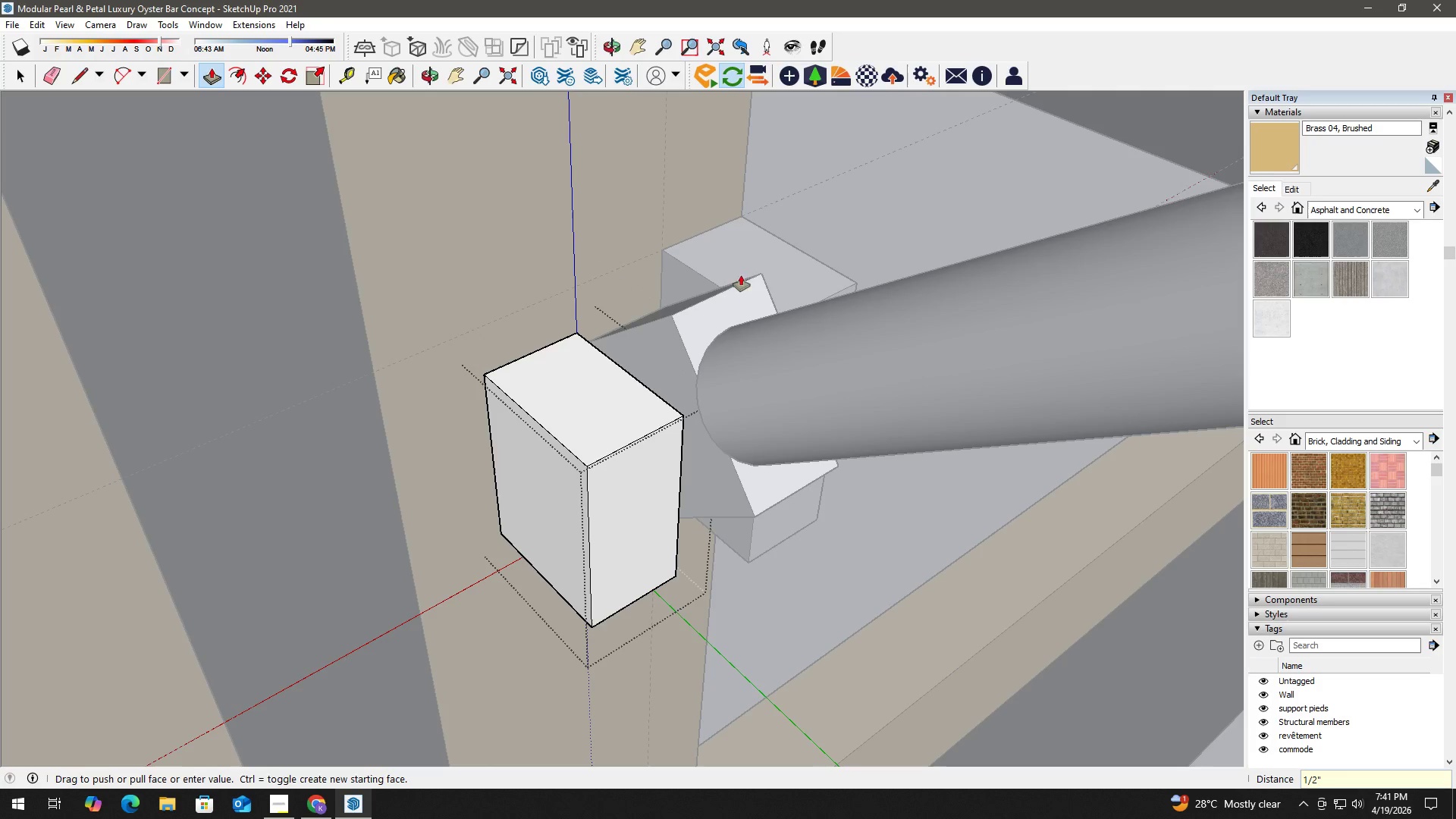 
key(Escape)
 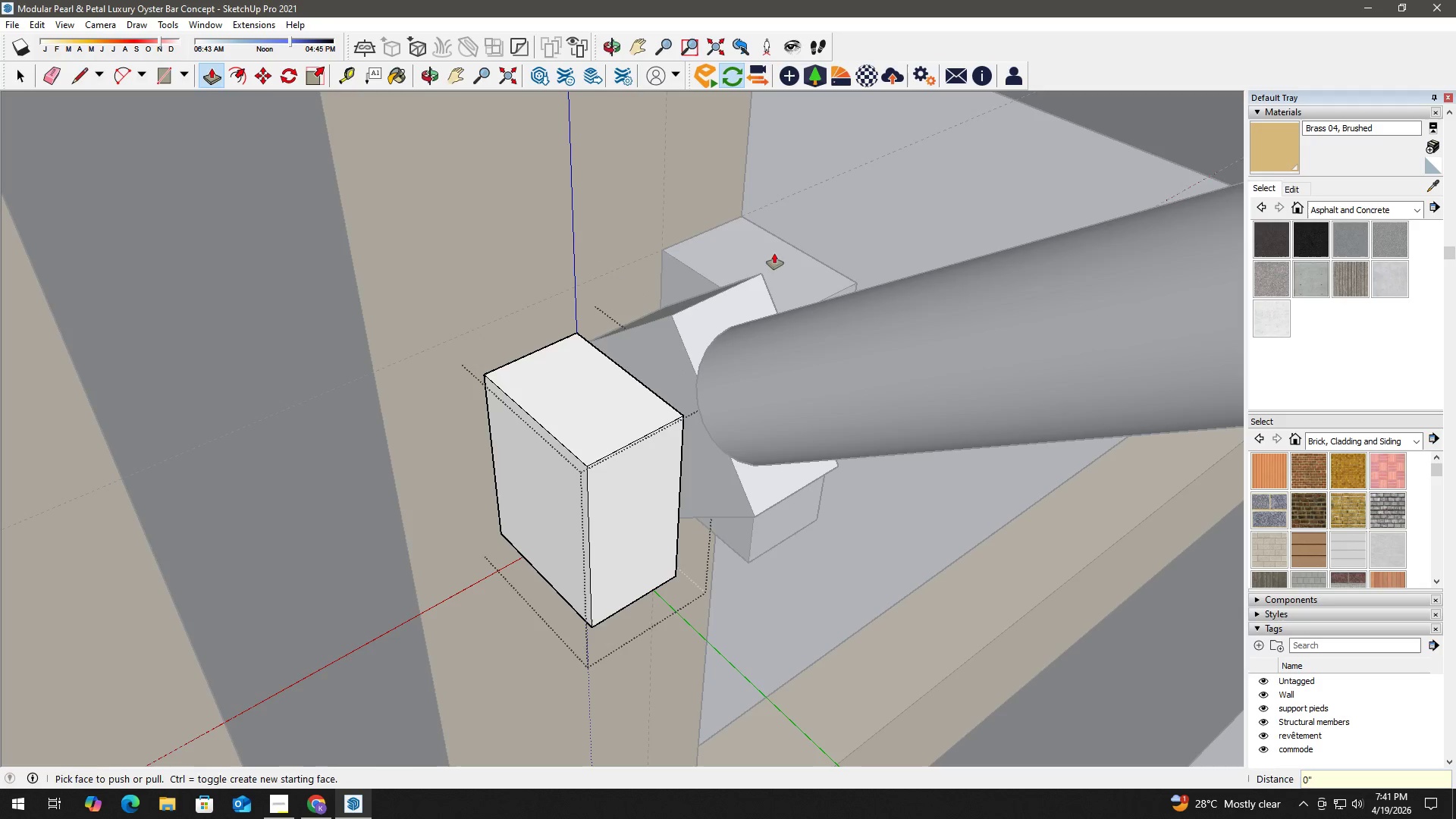 
key(Space)
 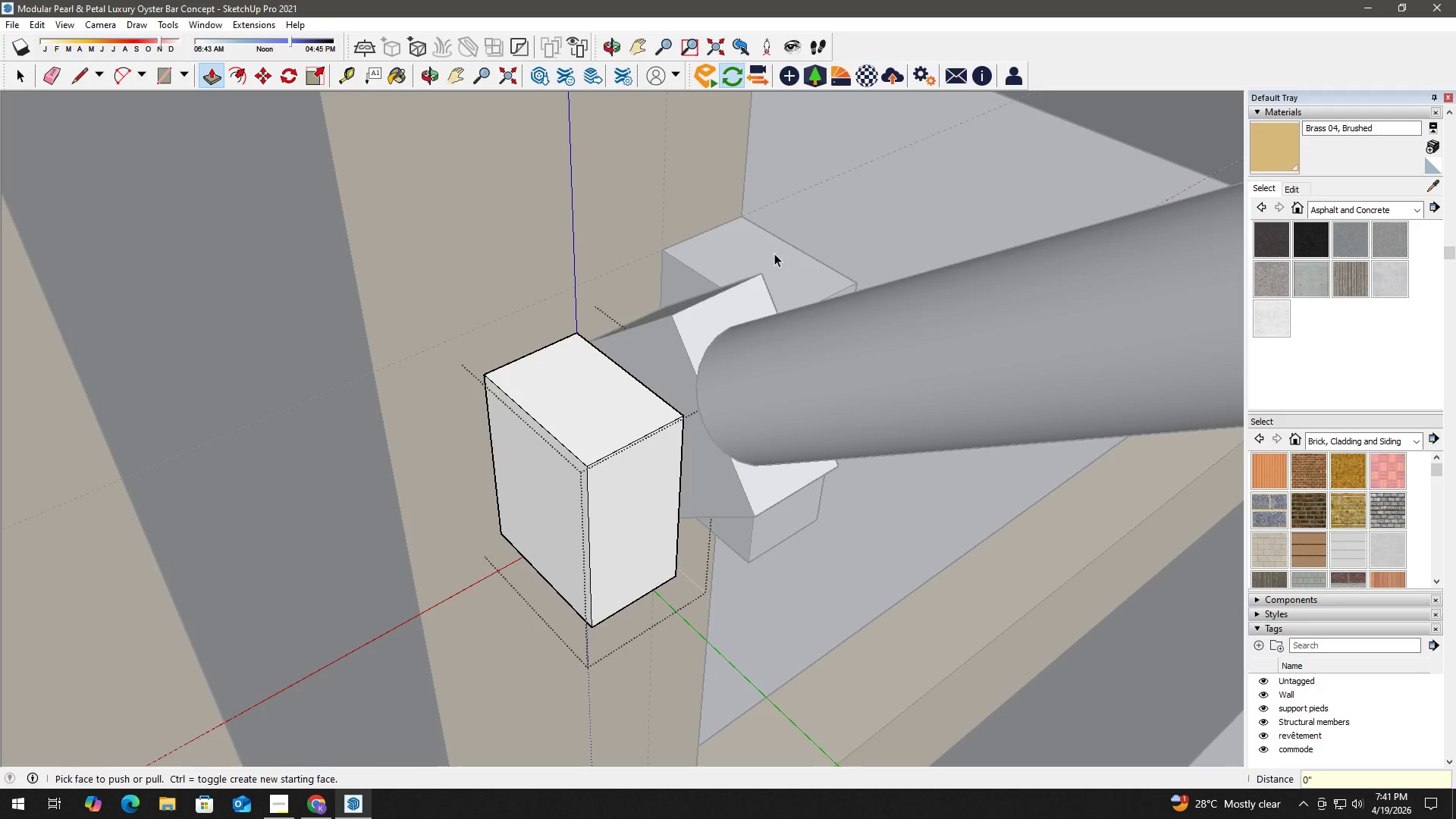 
key(Escape)
 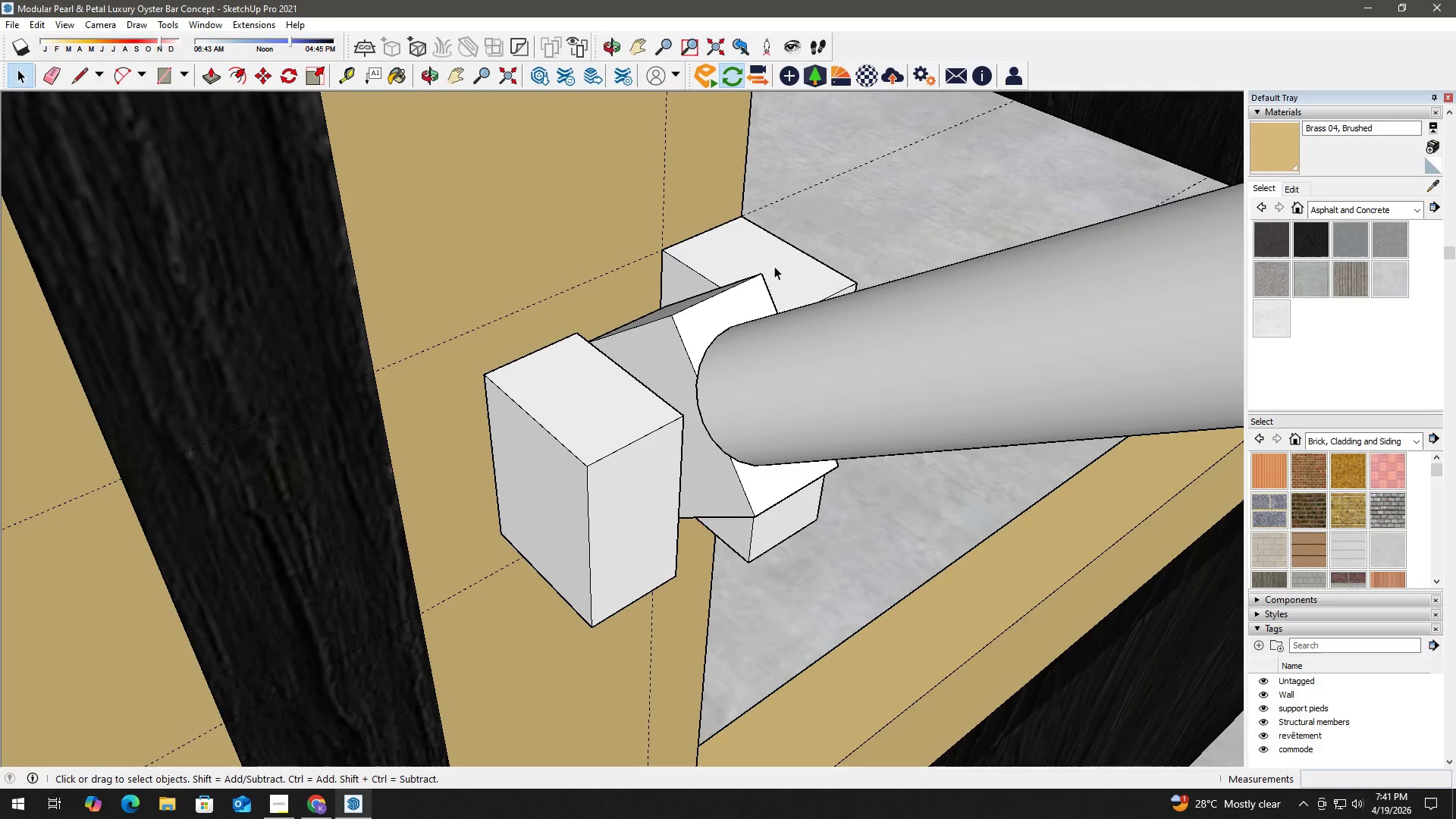 
left_click([774, 268])
 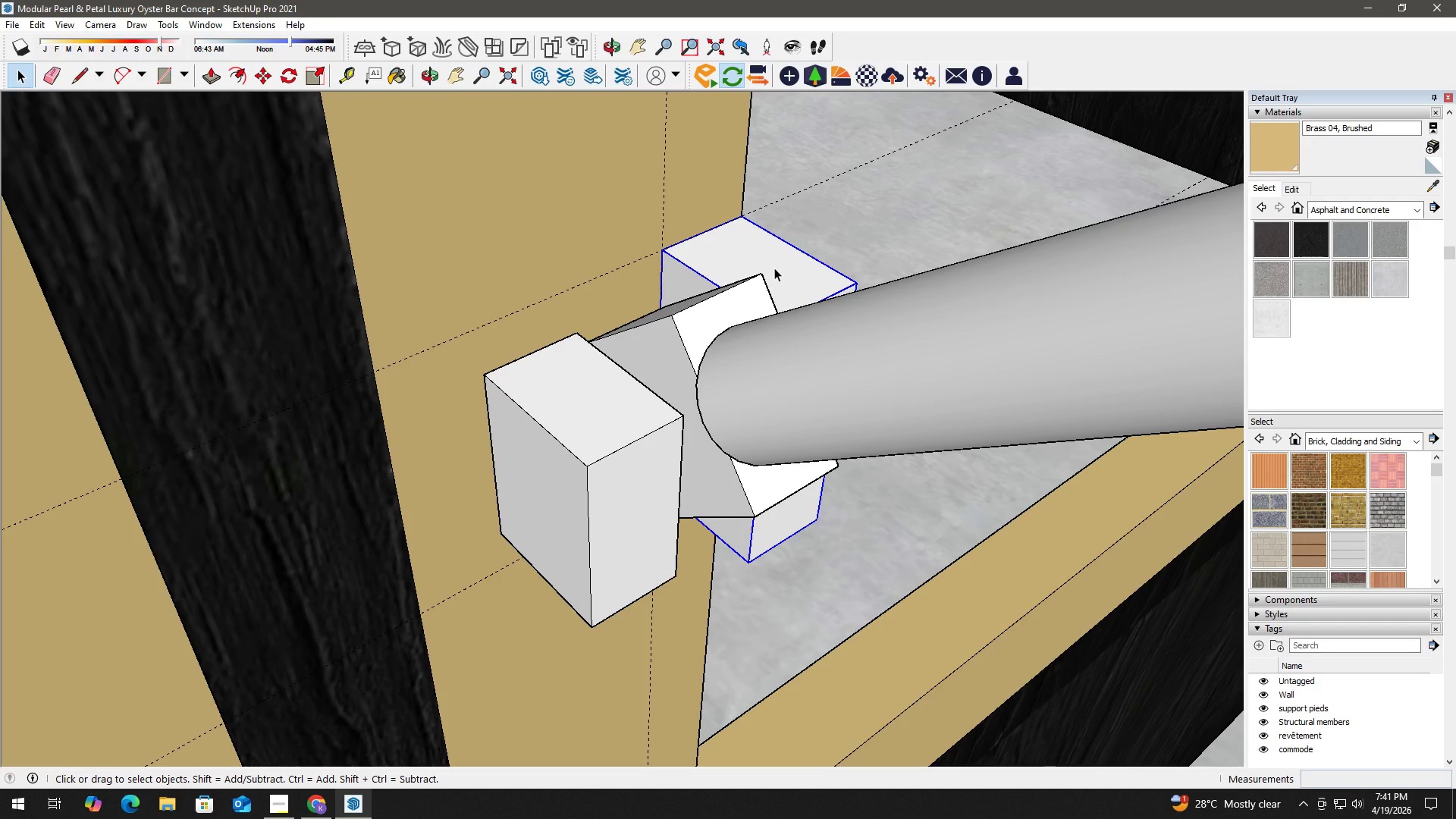 
double_click([774, 268])
 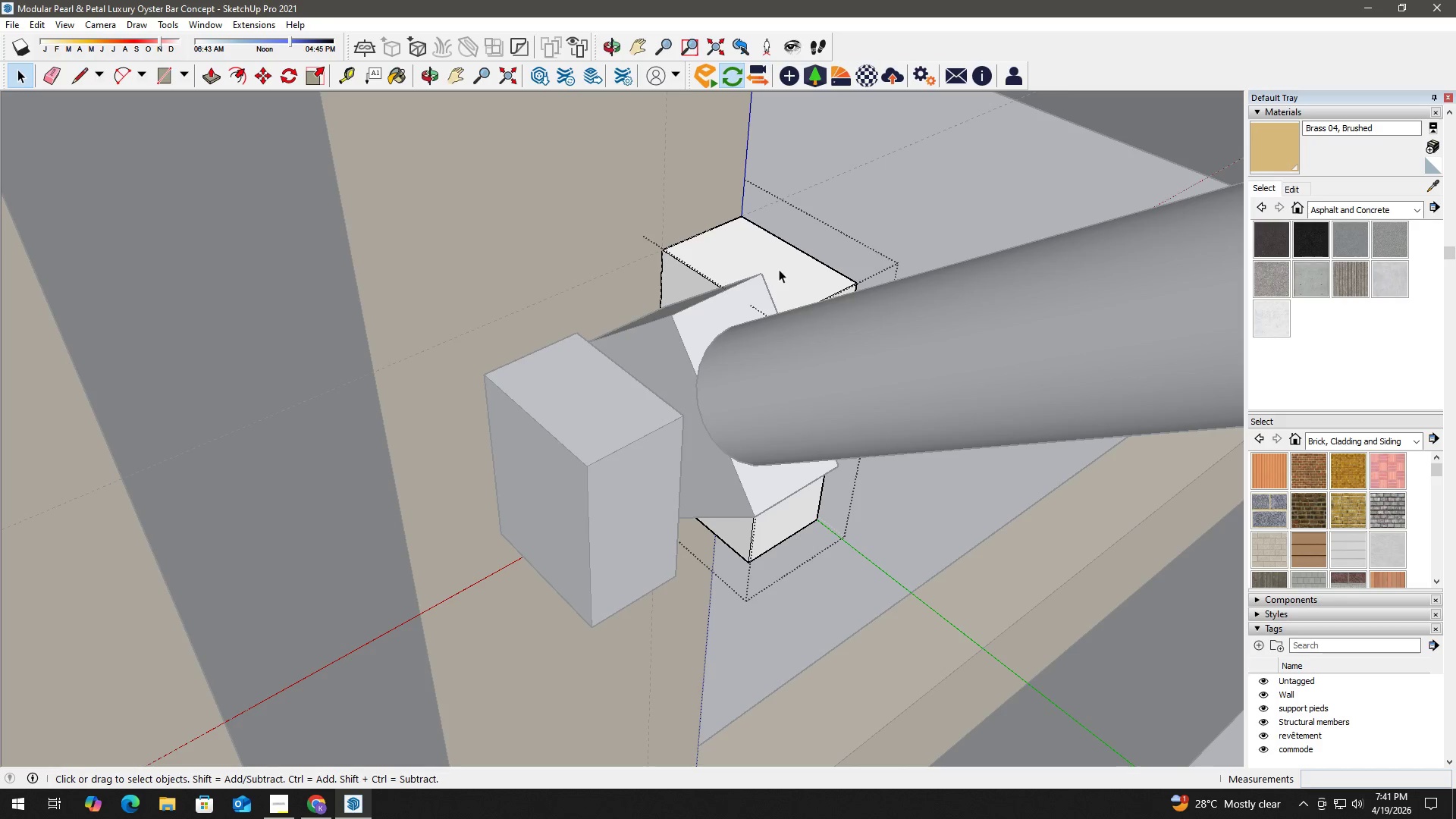 
key(P)
 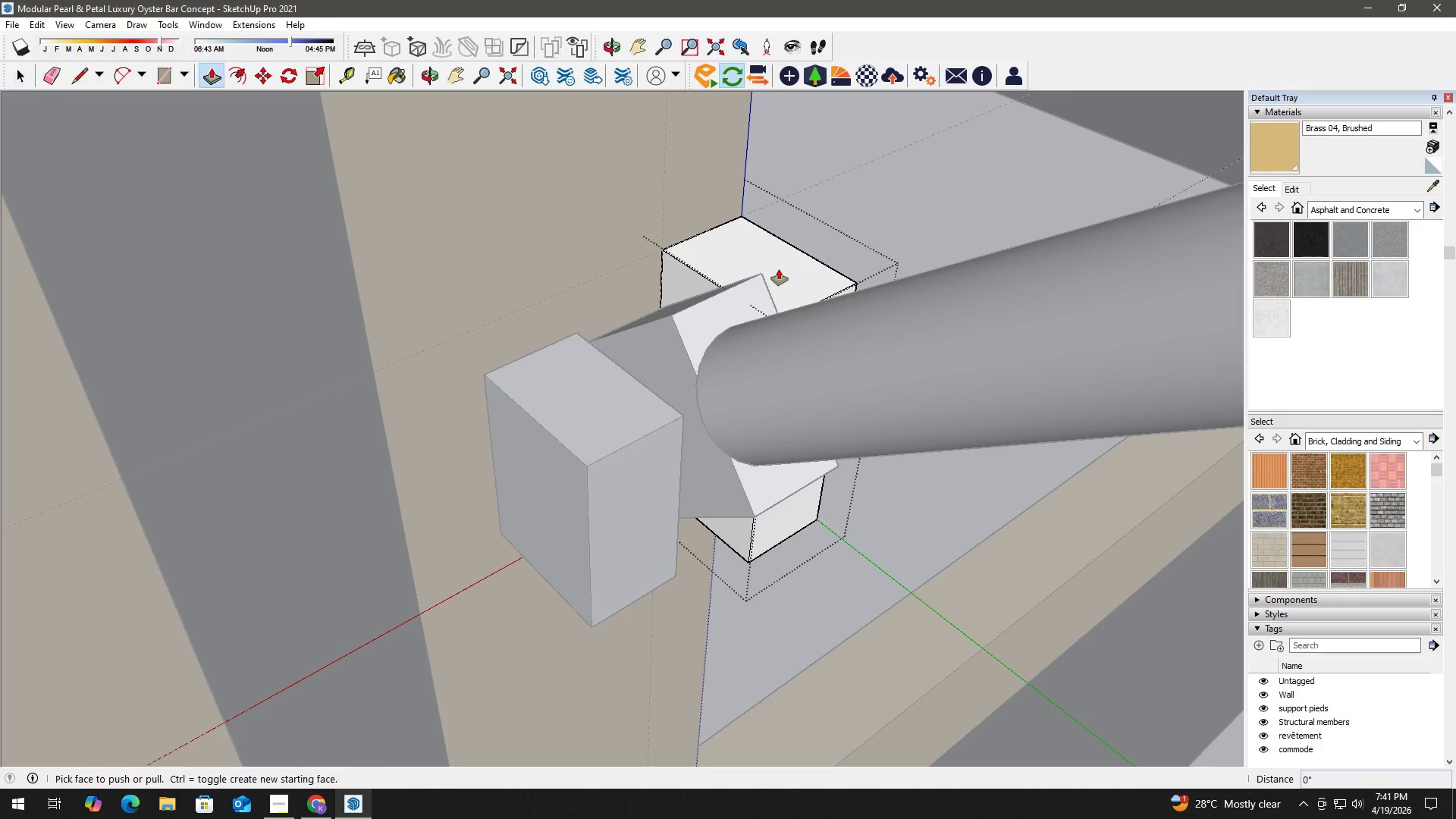 
left_click([779, 269])
 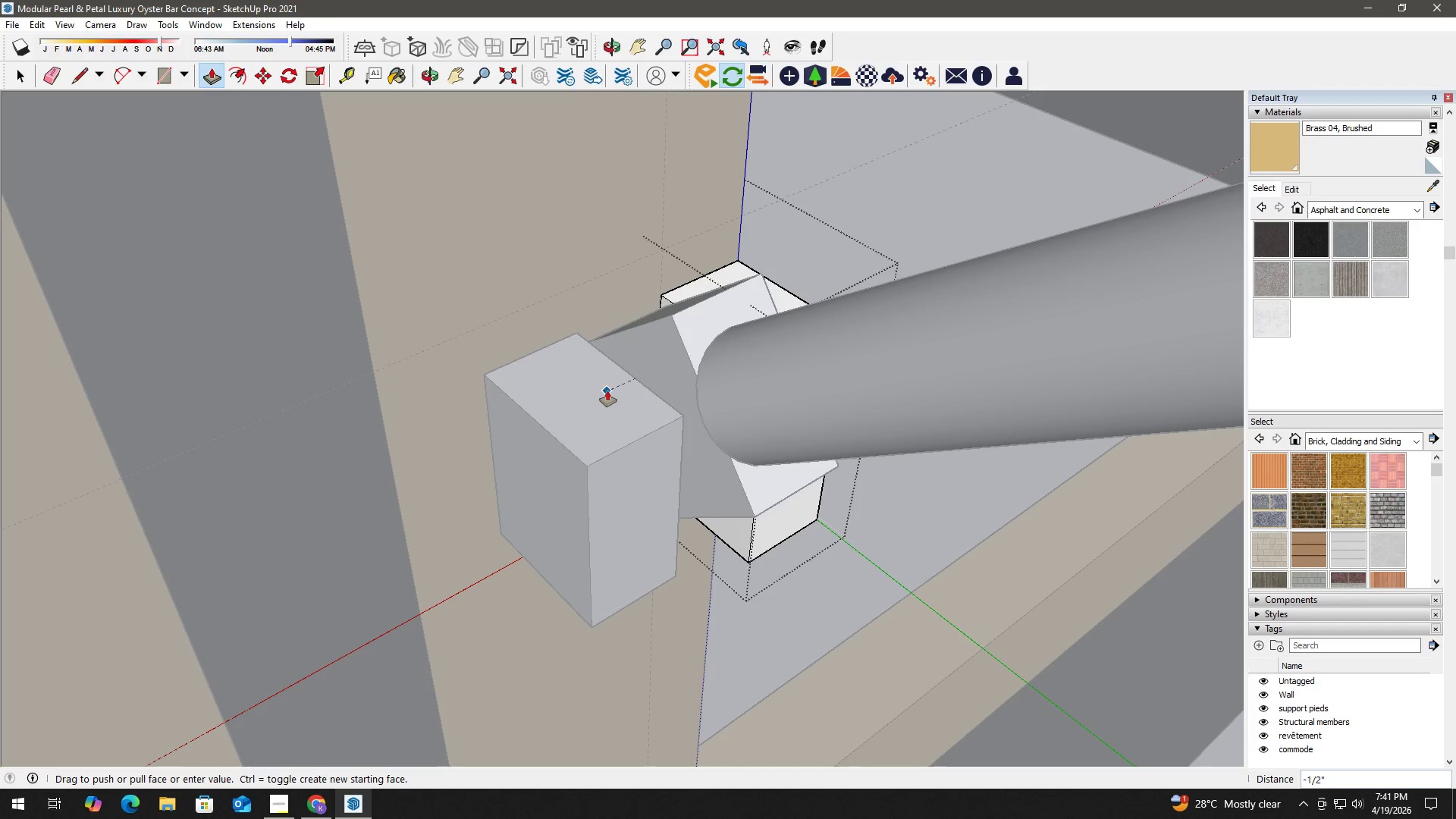 
left_click([625, 378])
 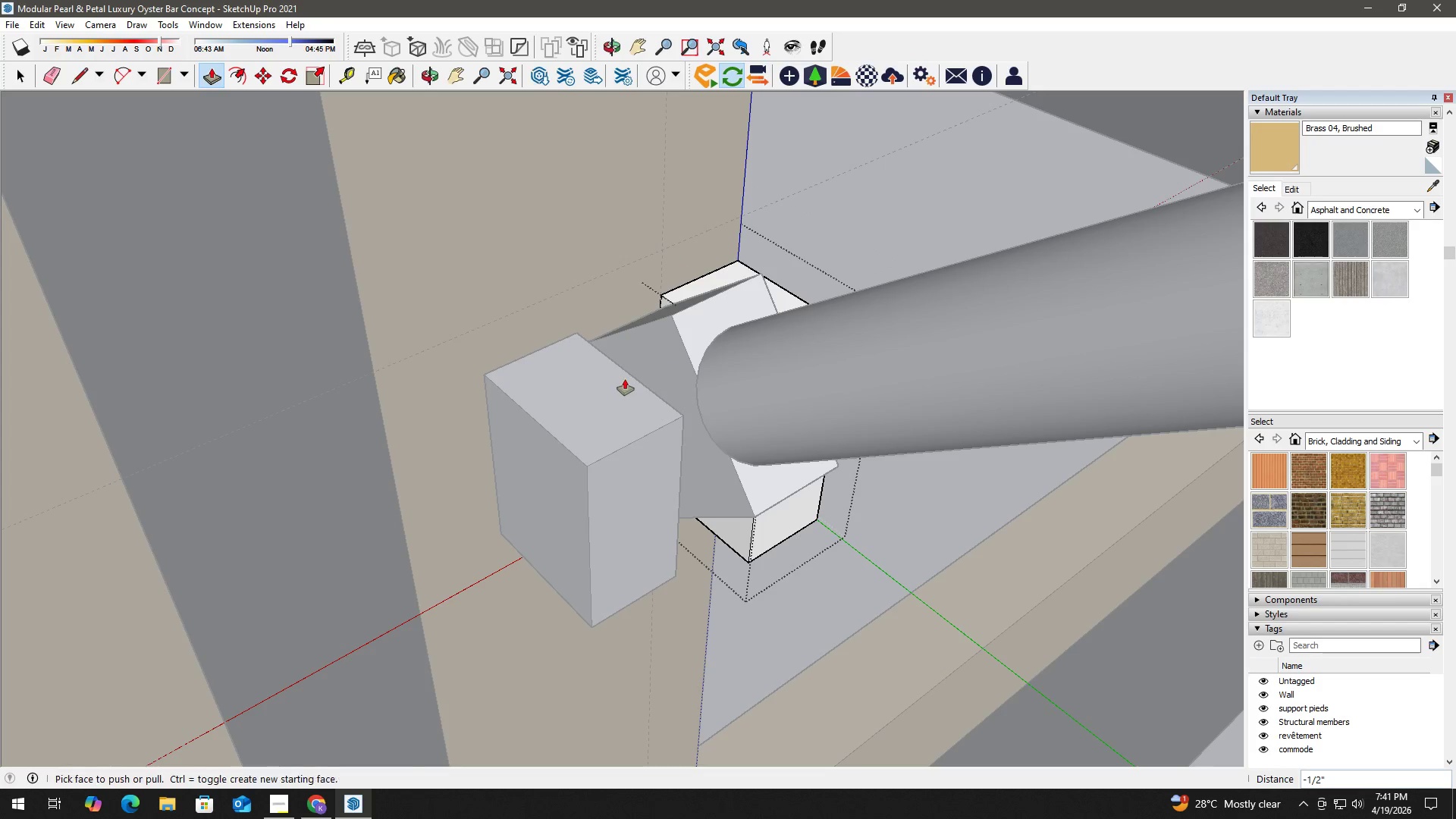 
key(Space)
 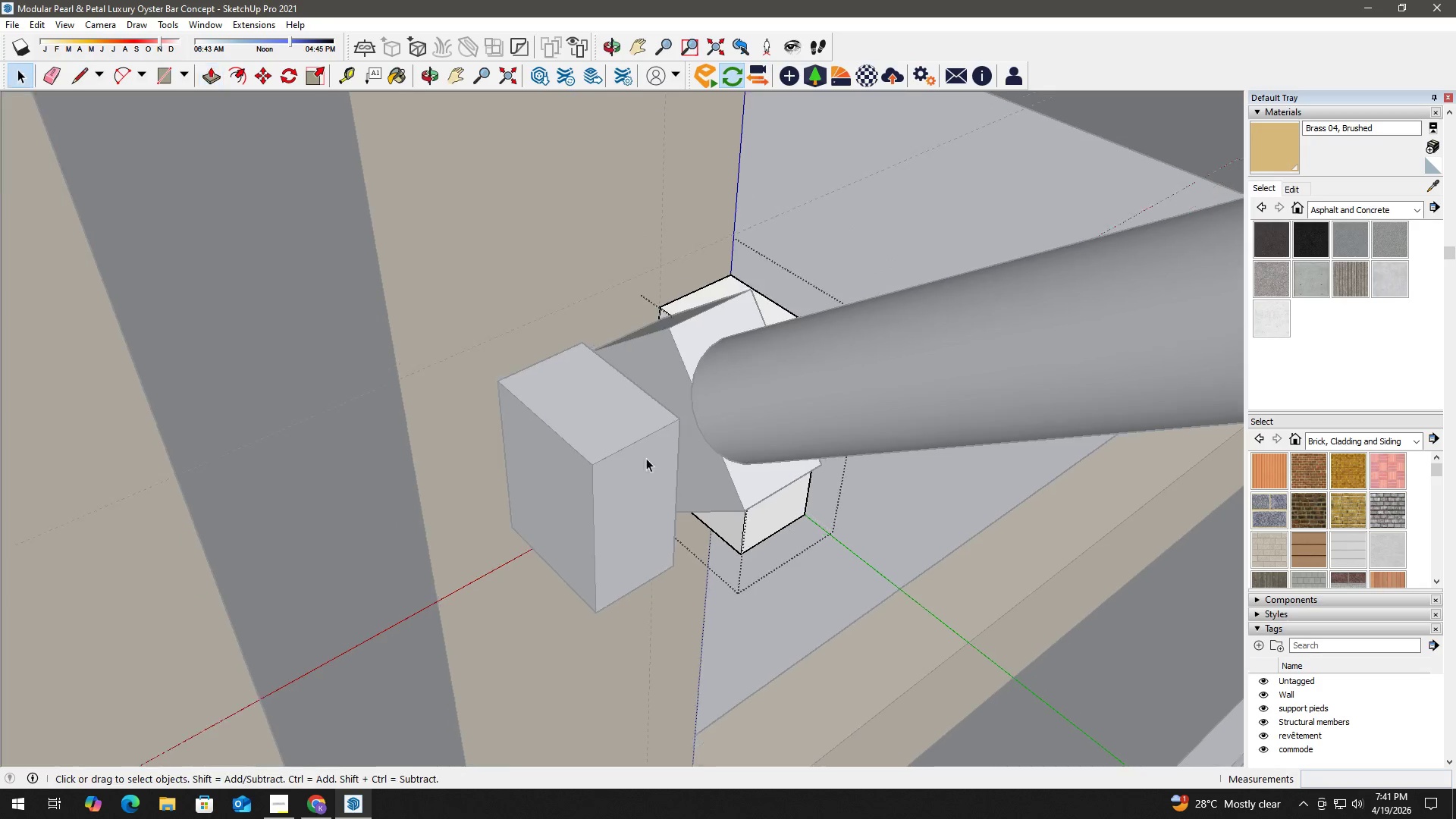 
key(Escape)
 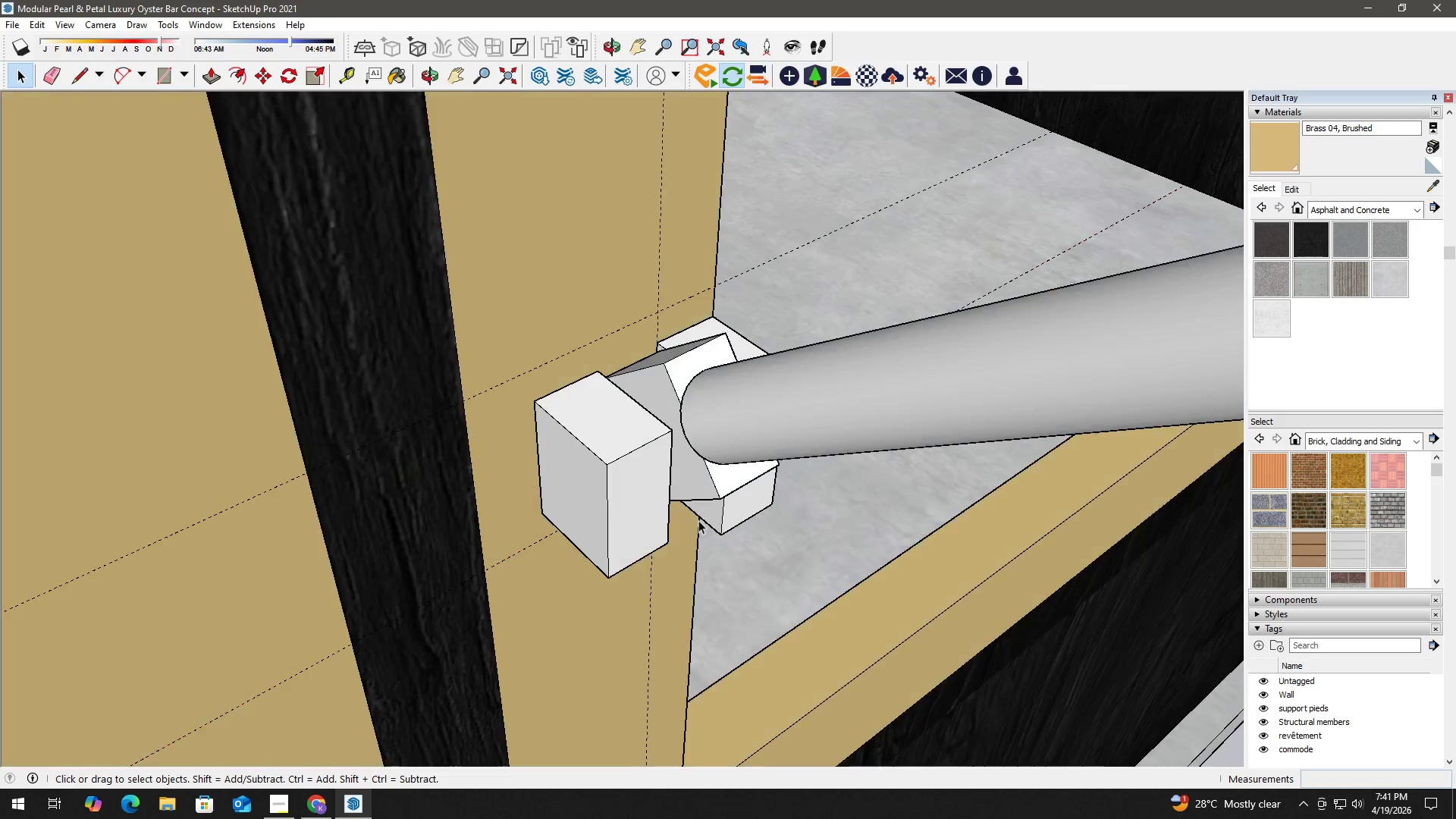 
key(Escape)
 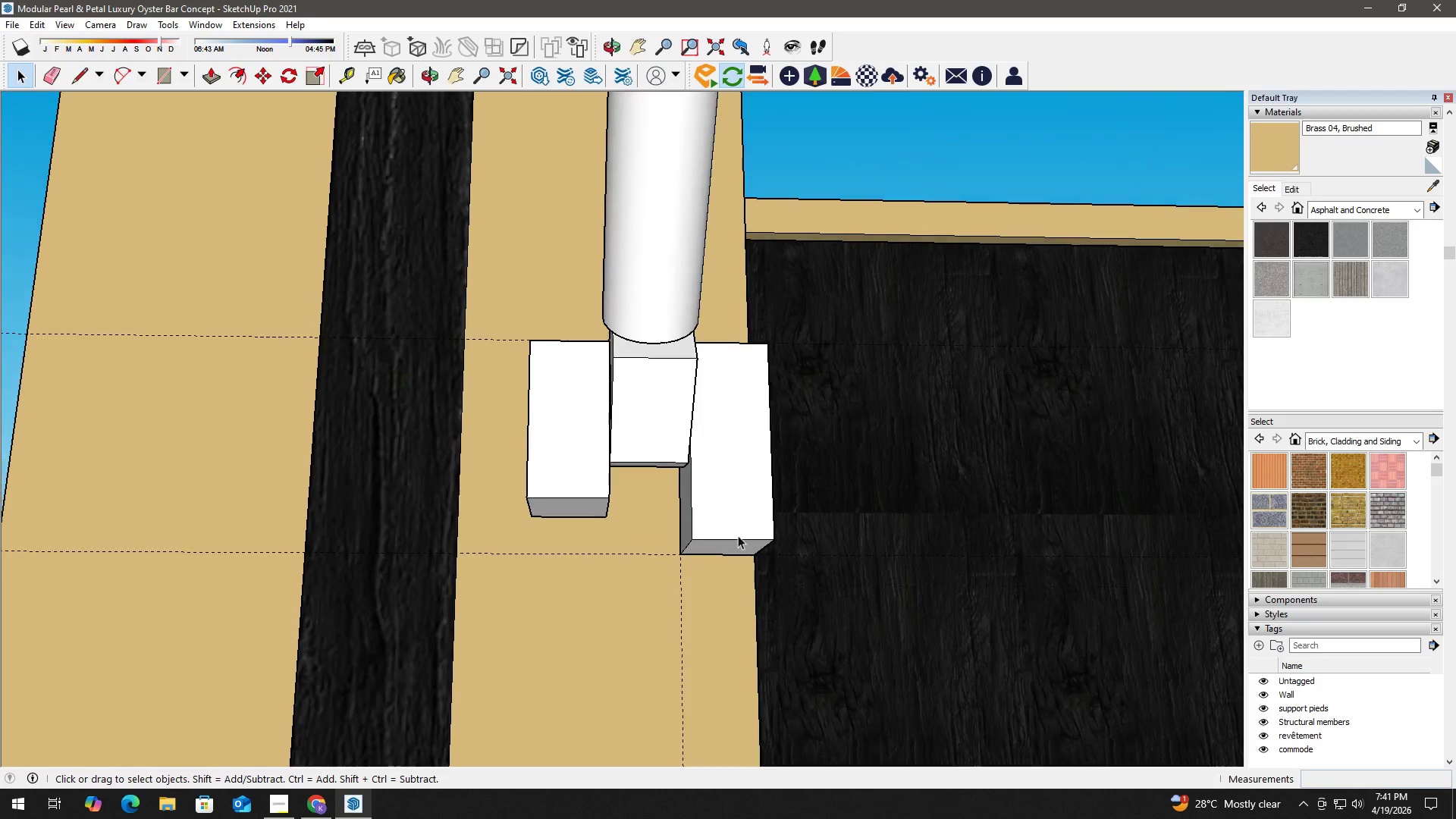 
scroll: coordinate [651, 469], scroll_direction: down, amount: 4.0
 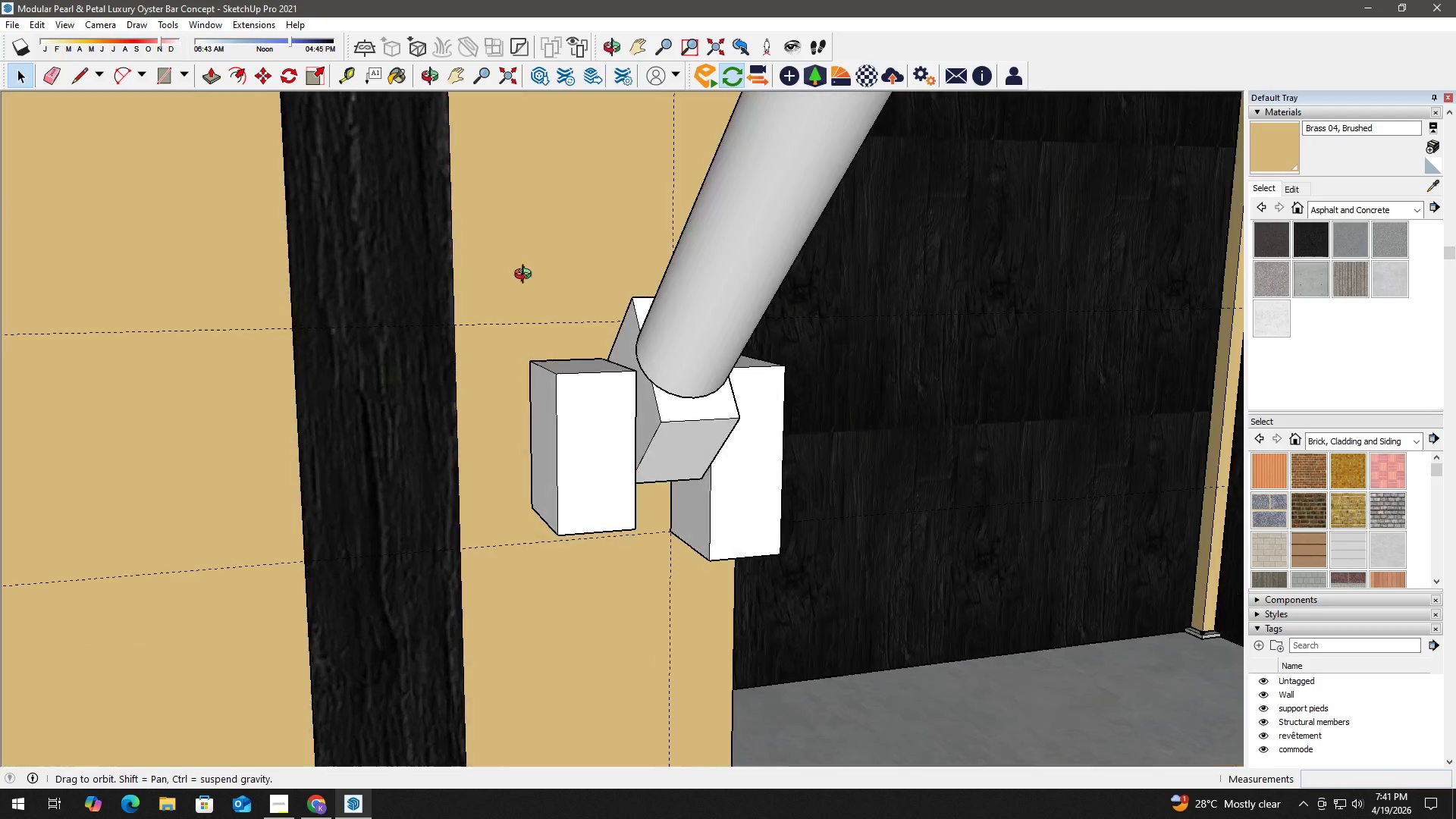 
double_click([733, 523])
 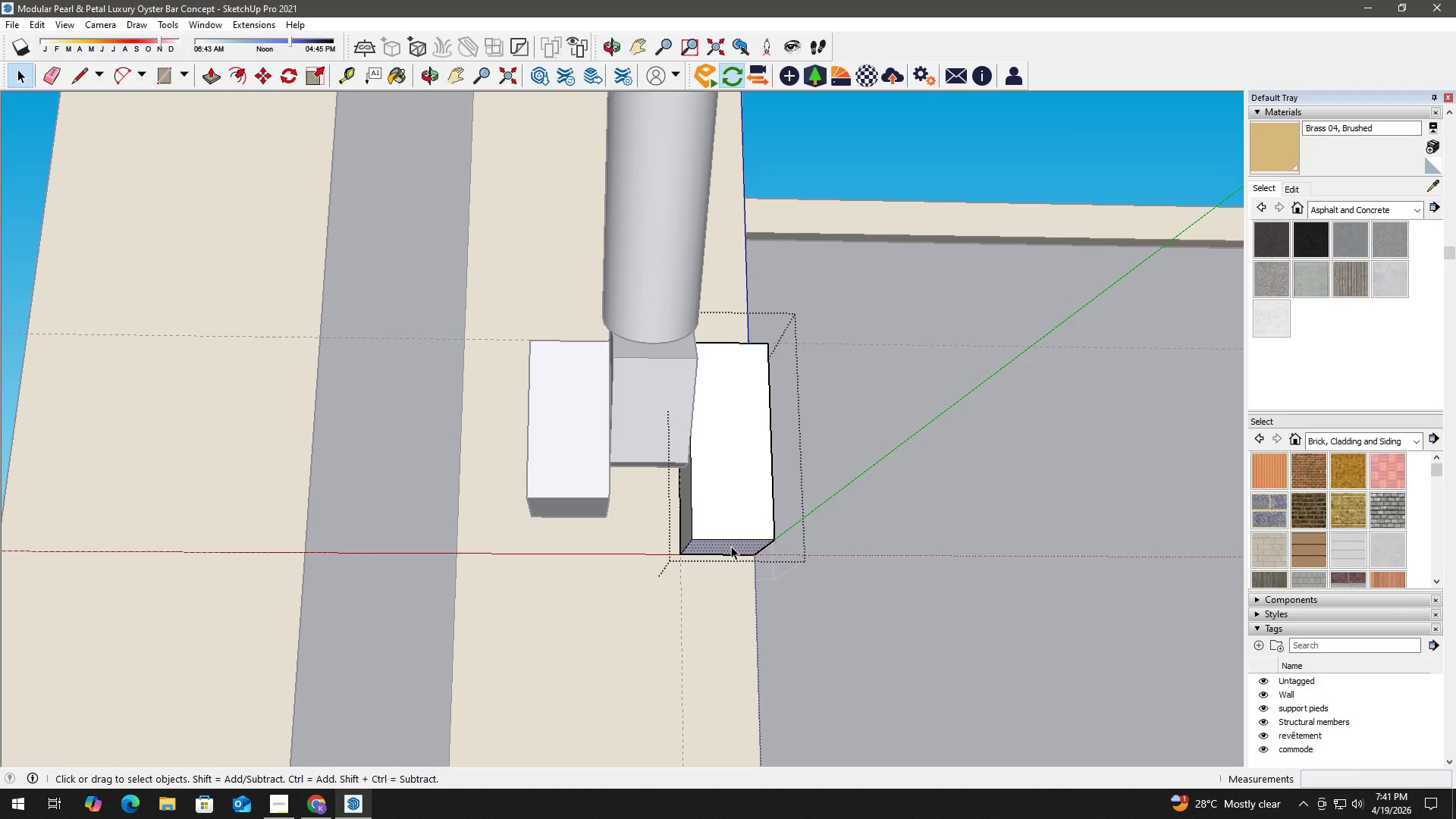 
key(P)
 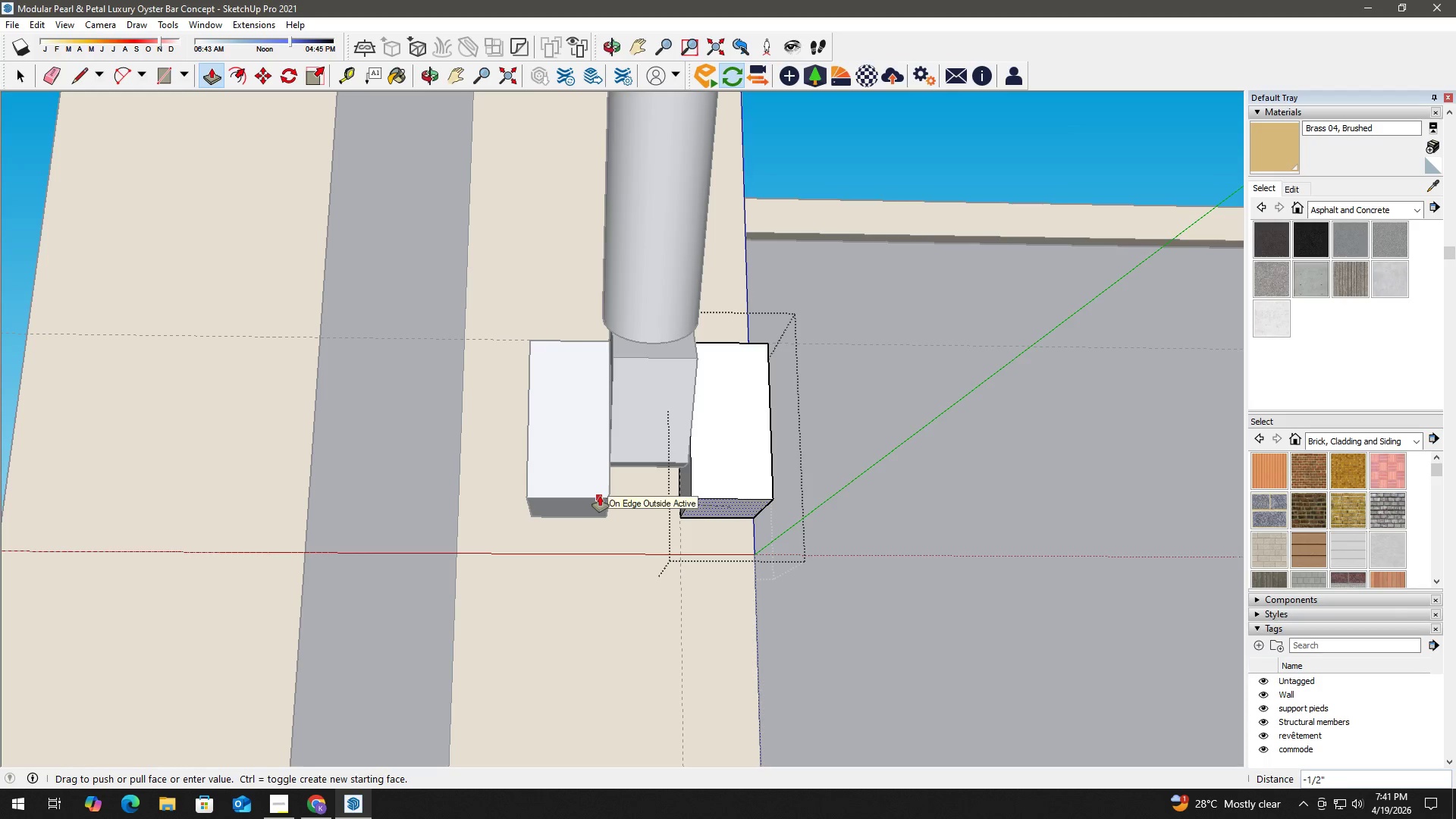 
left_click([610, 497])
 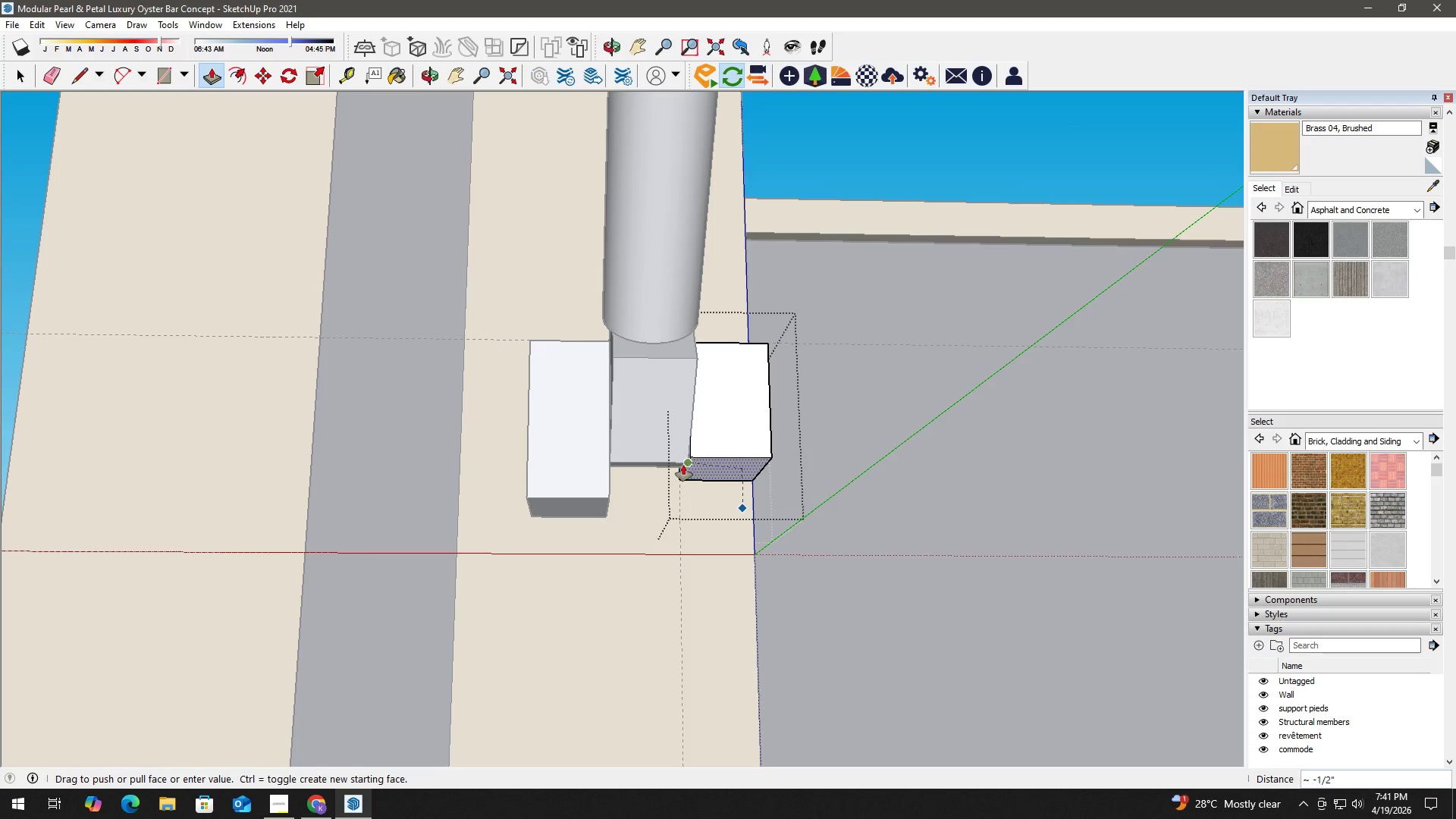 
left_click([678, 463])
 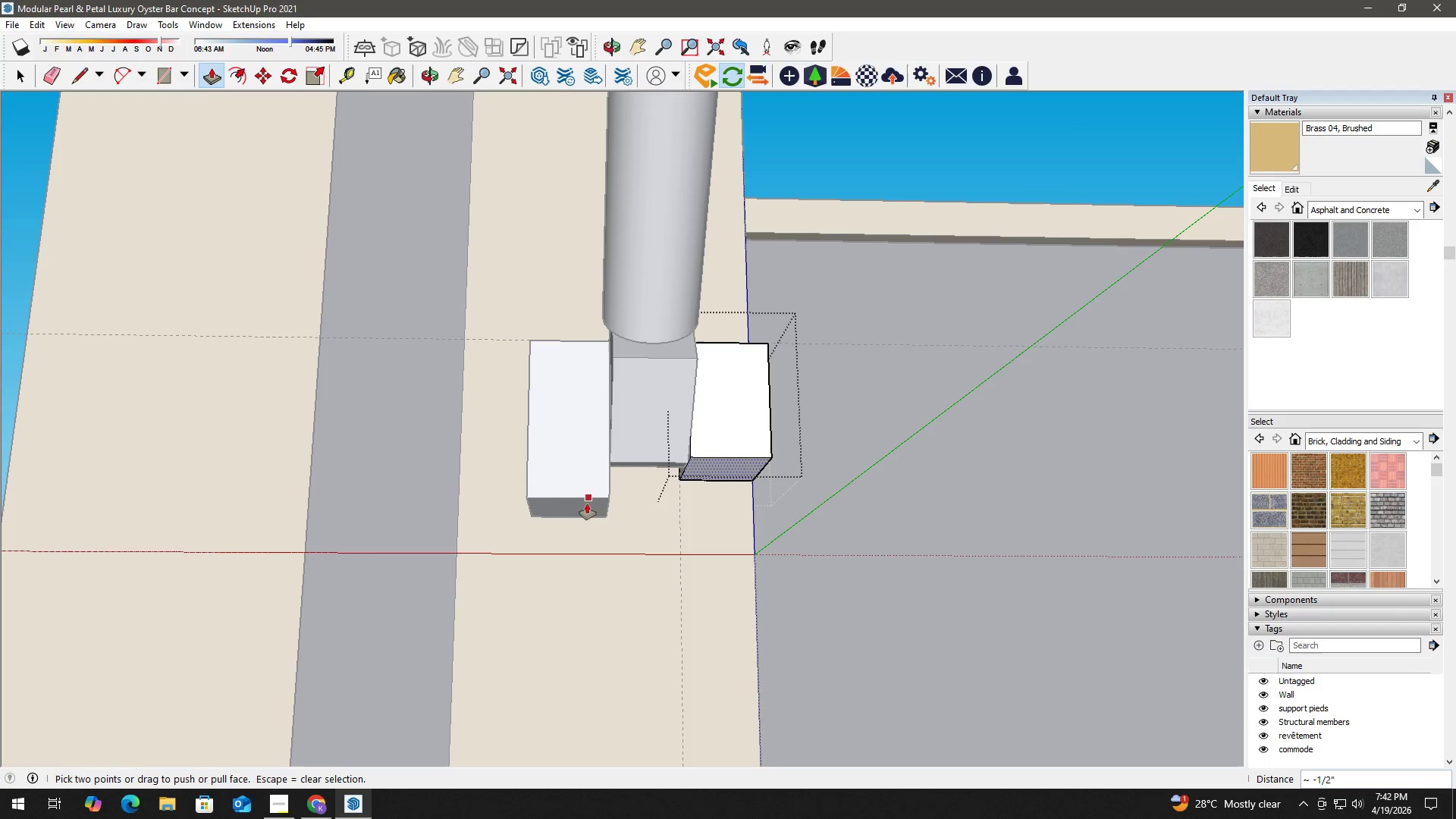 
key(Space)
 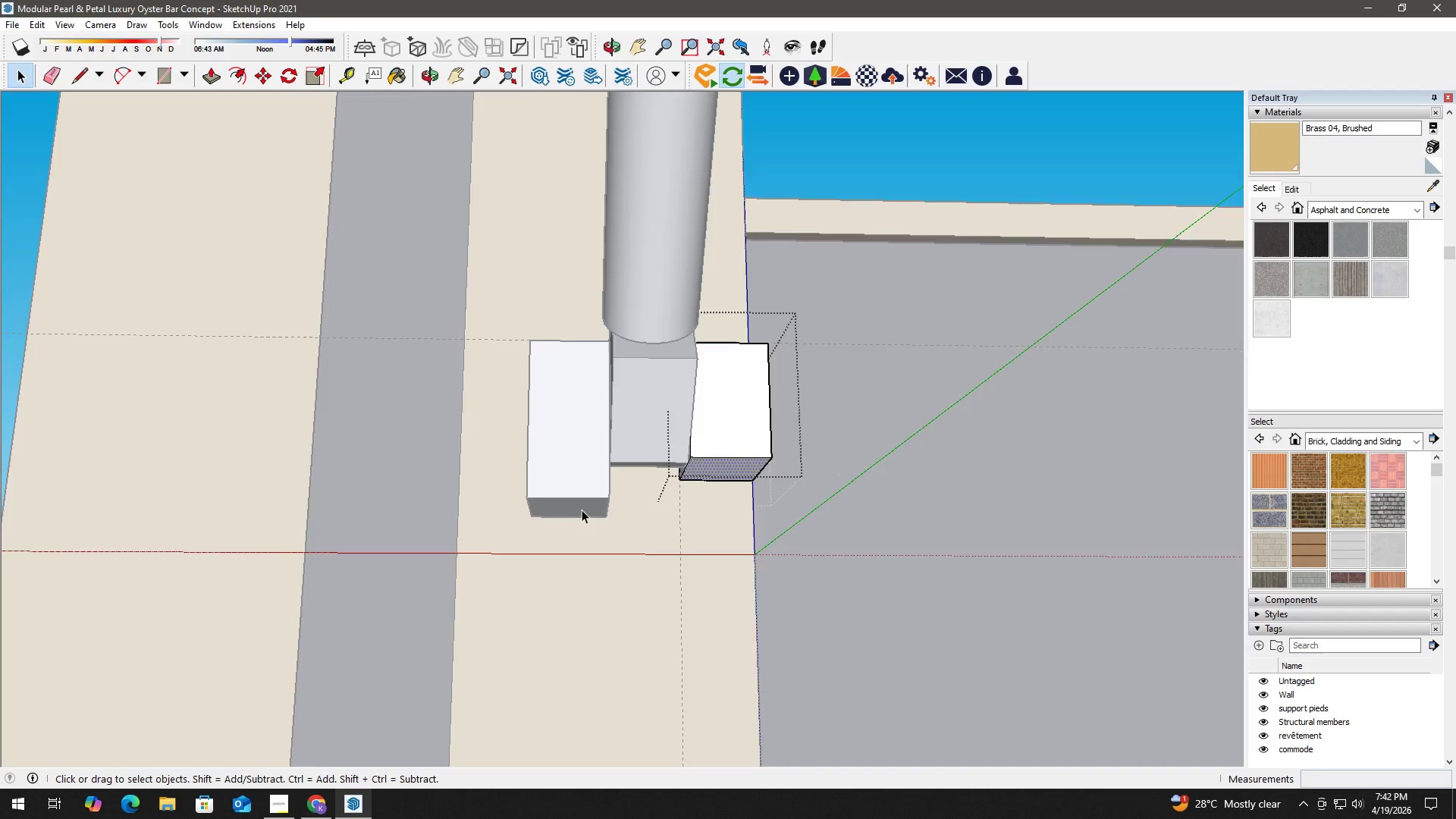 
double_click([582, 510])
 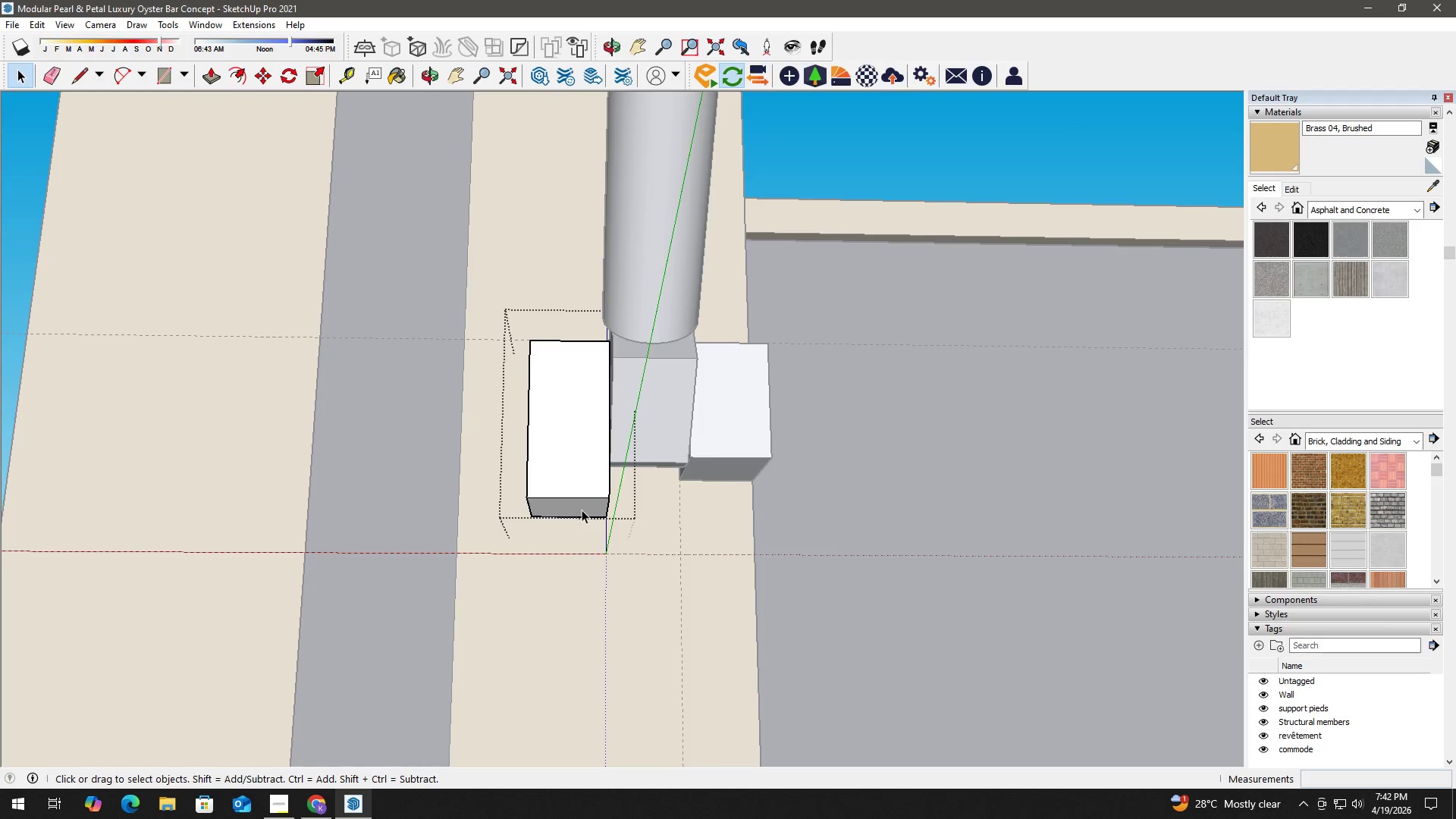 
triple_click([585, 509])
 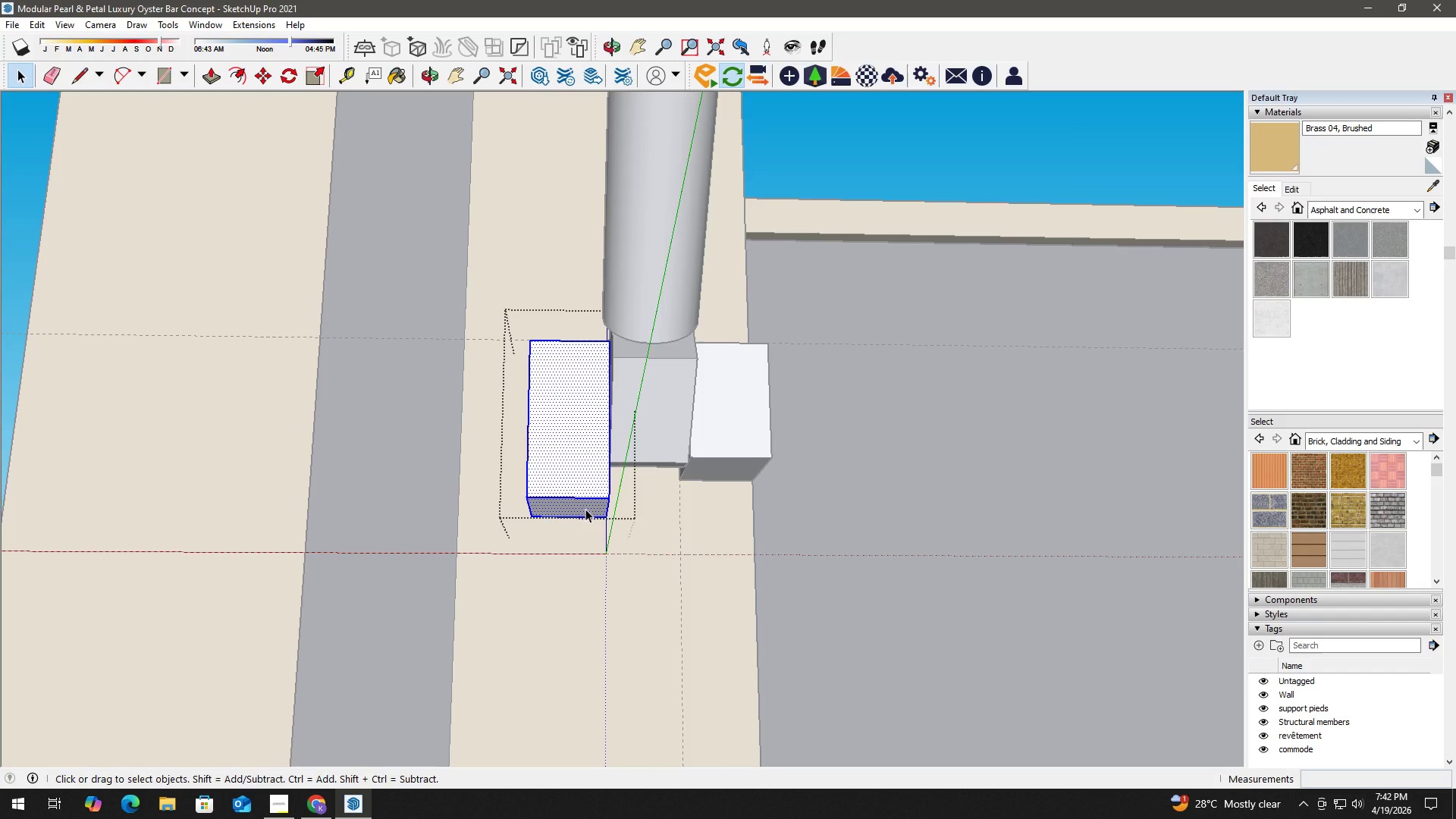 
key(P)
 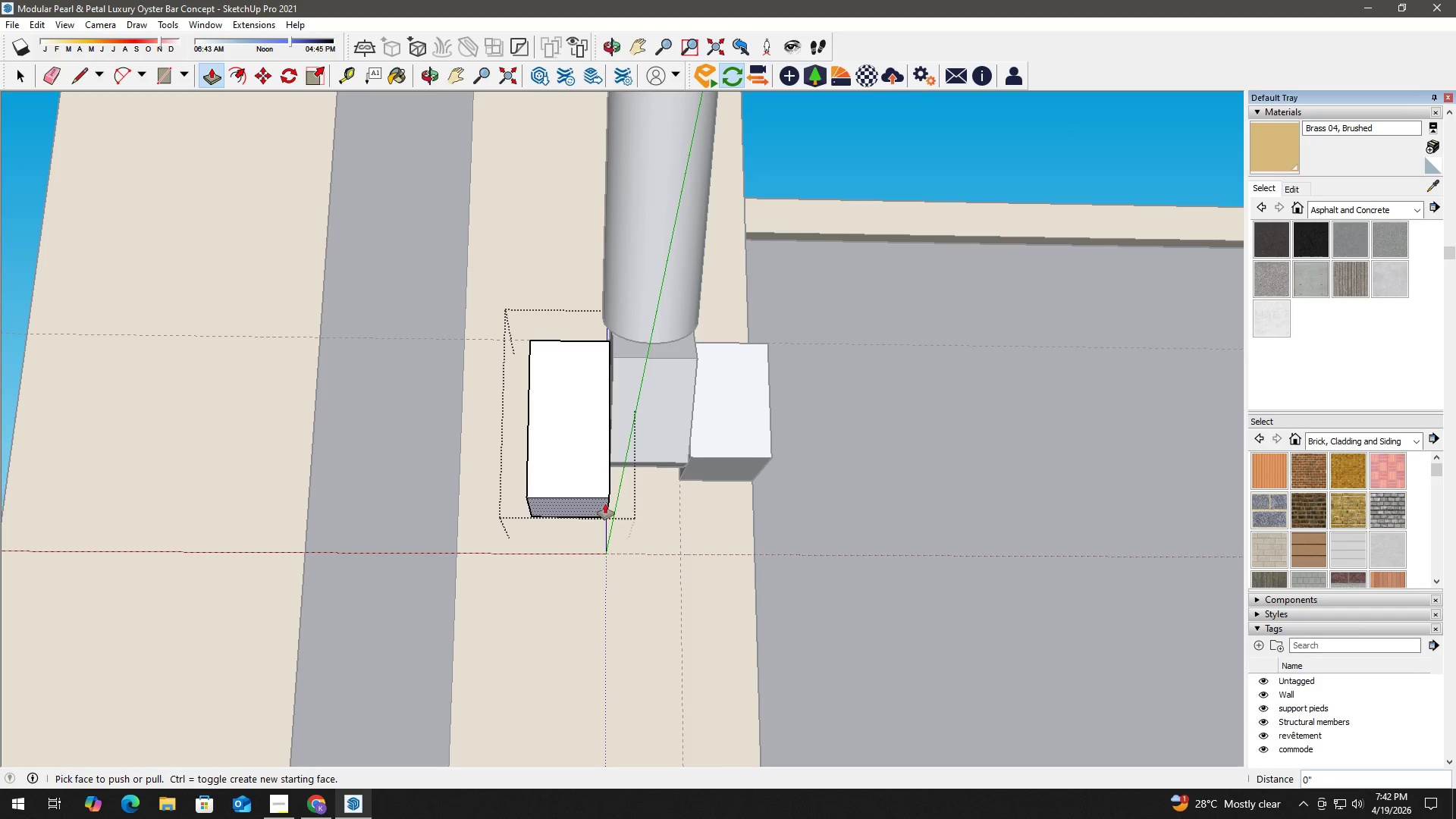 
left_click([595, 505])
 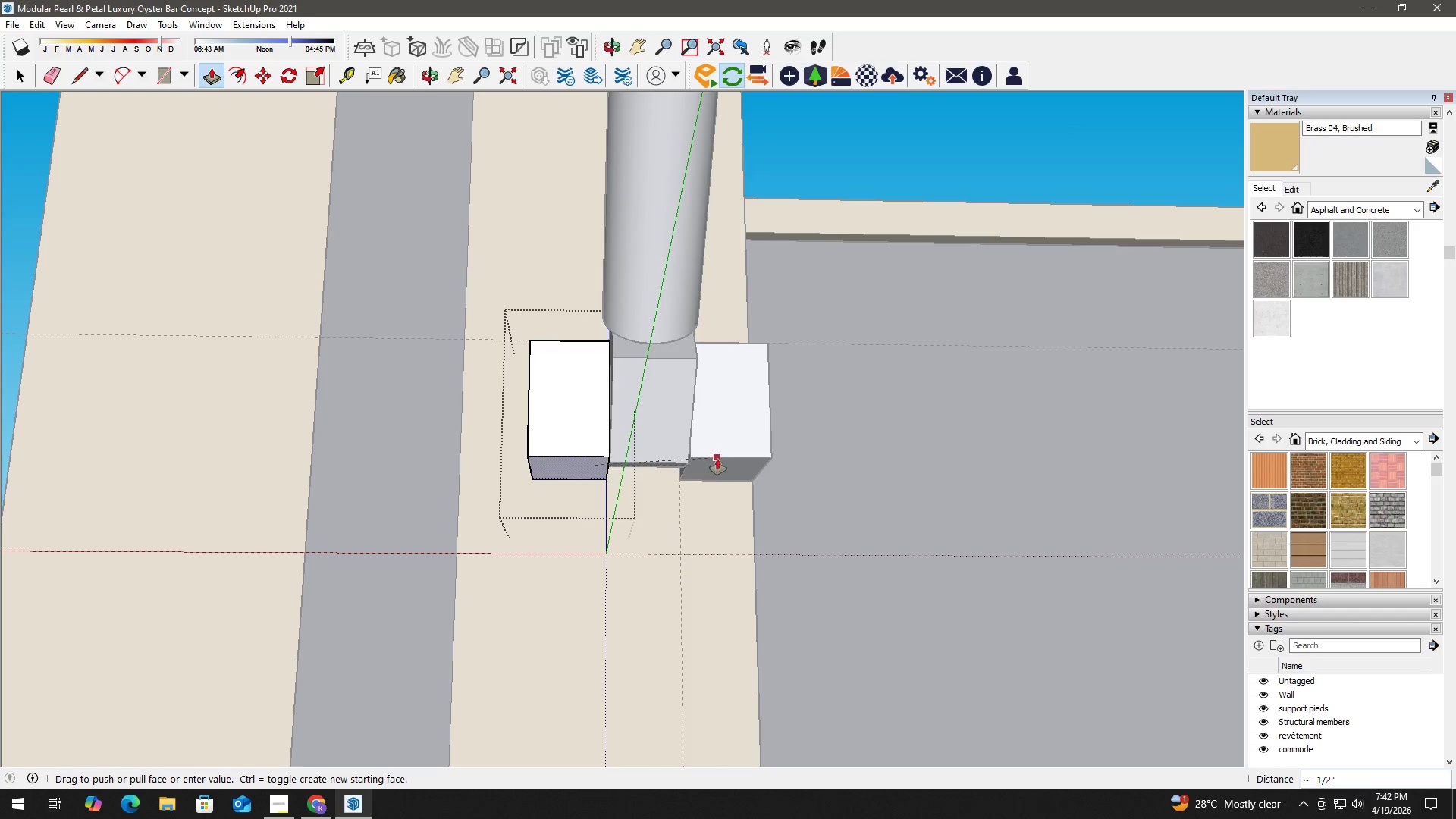 
left_click([718, 457])
 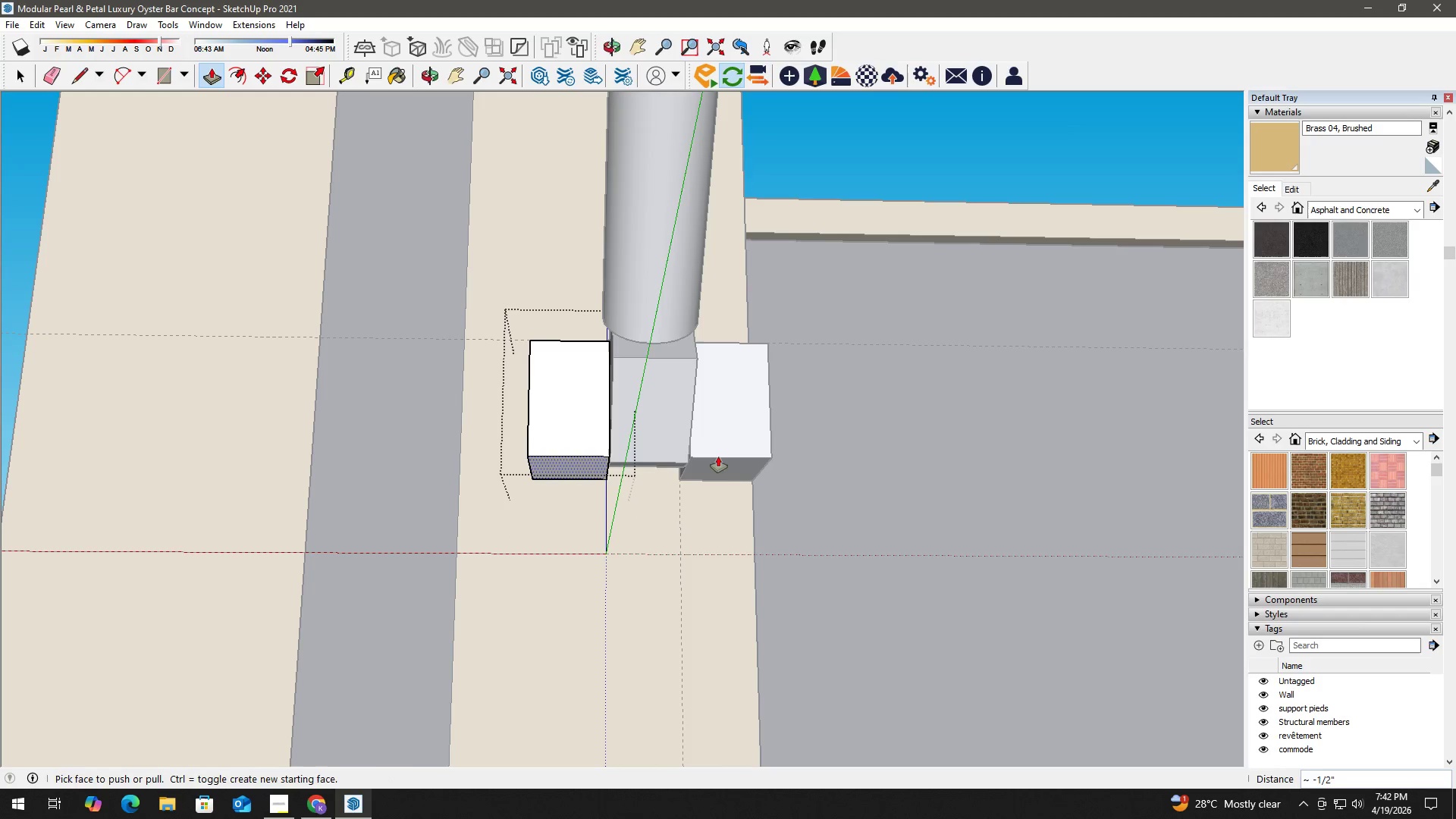 
key(Space)
 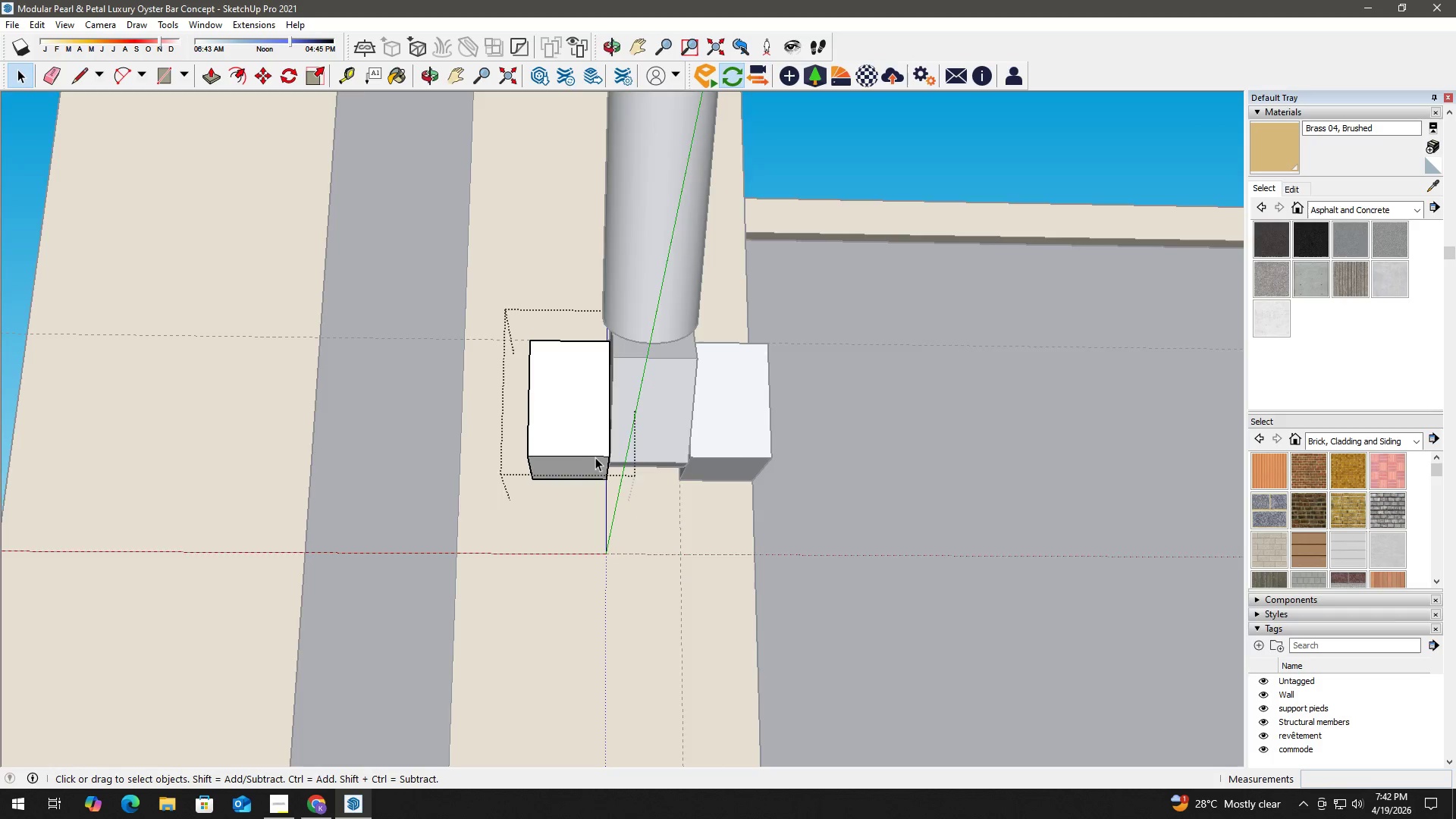 
key(Escape)
 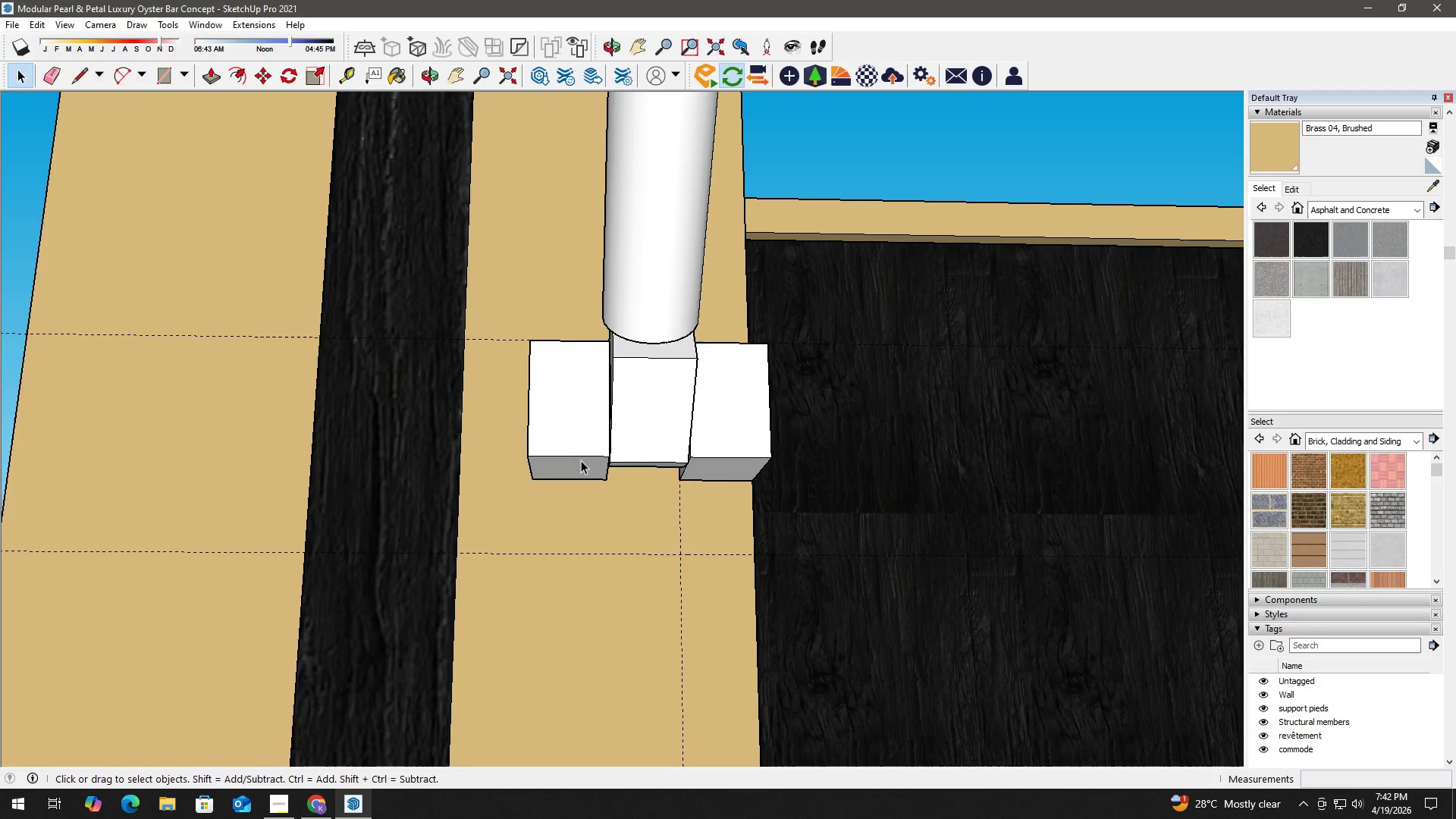 
key(Escape)
 